 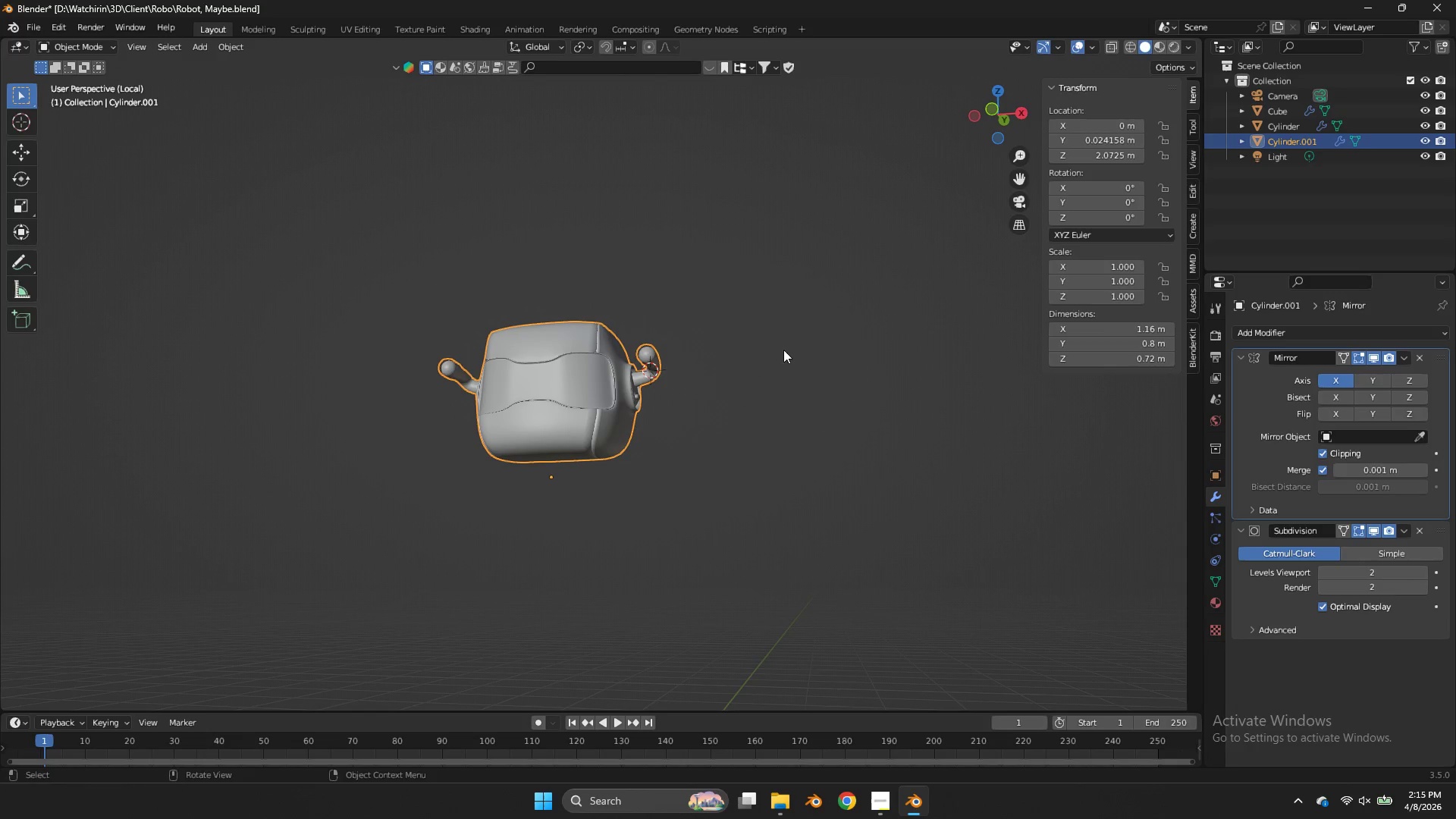 
scroll: coordinate [683, 340], scroll_direction: up, amount: 4.0
 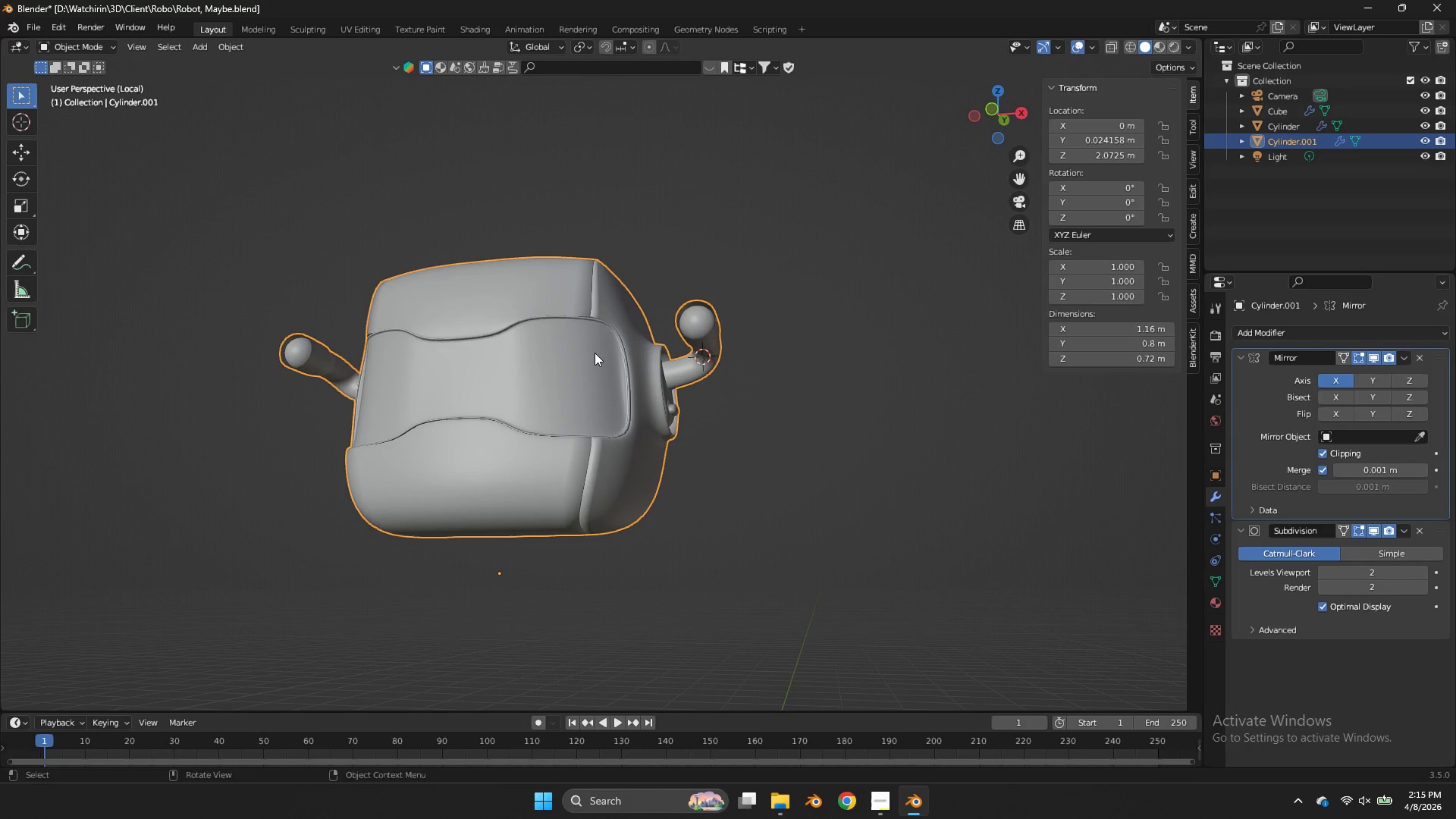 
key(Tab)
 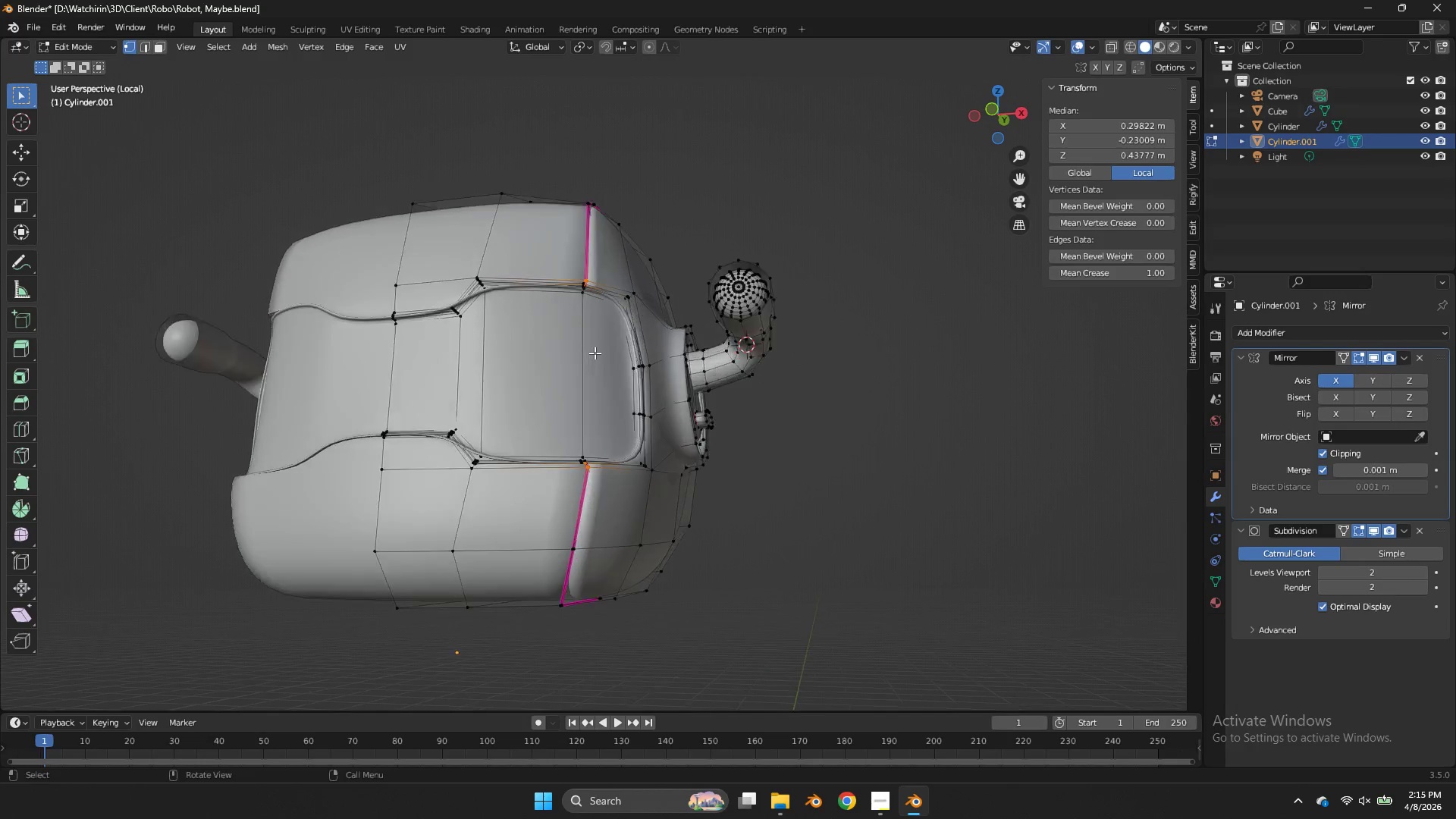 
scroll: coordinate [595, 353], scroll_direction: up, amount: 3.0
 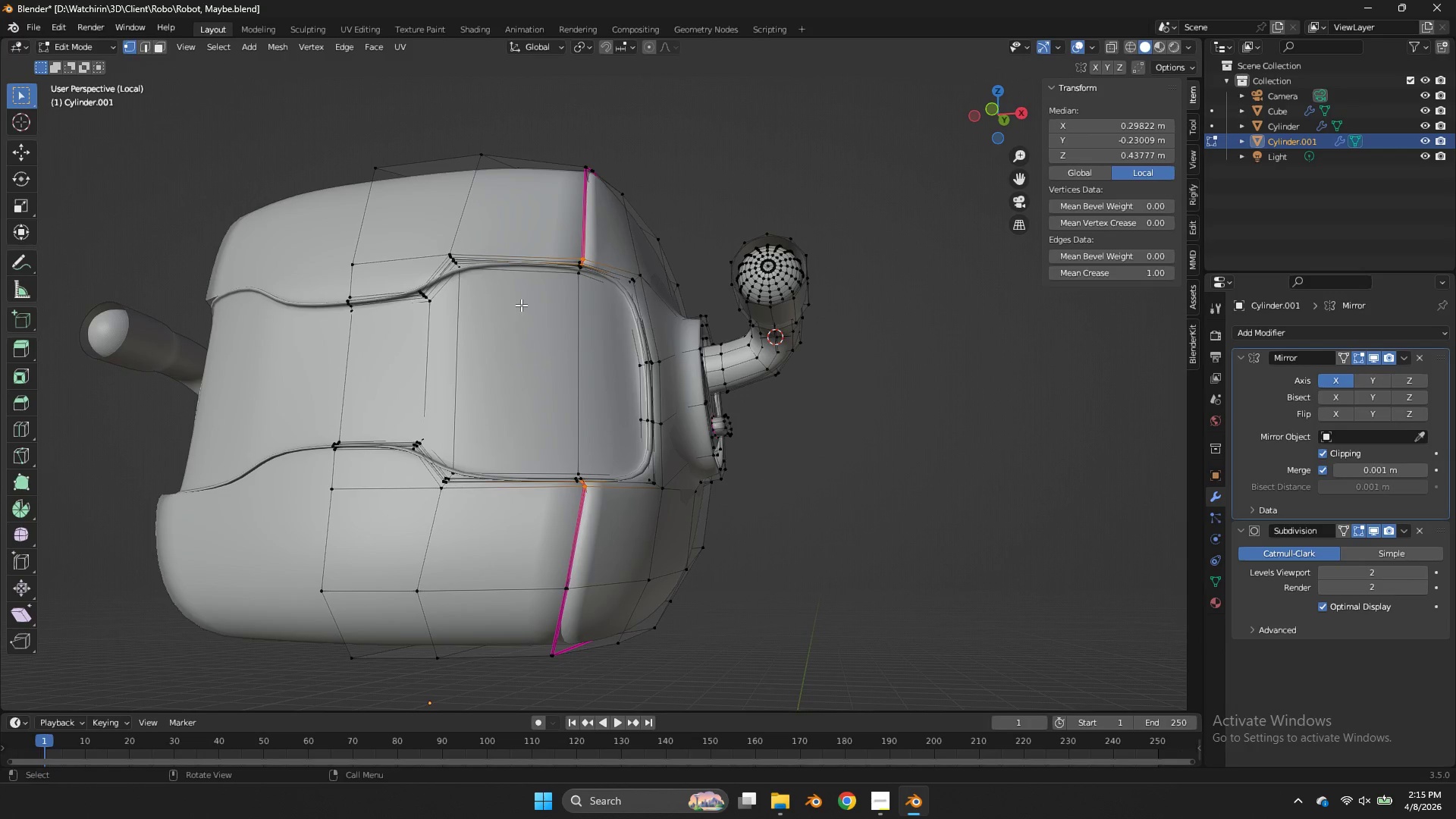 
key(Control+ControlLeft)
 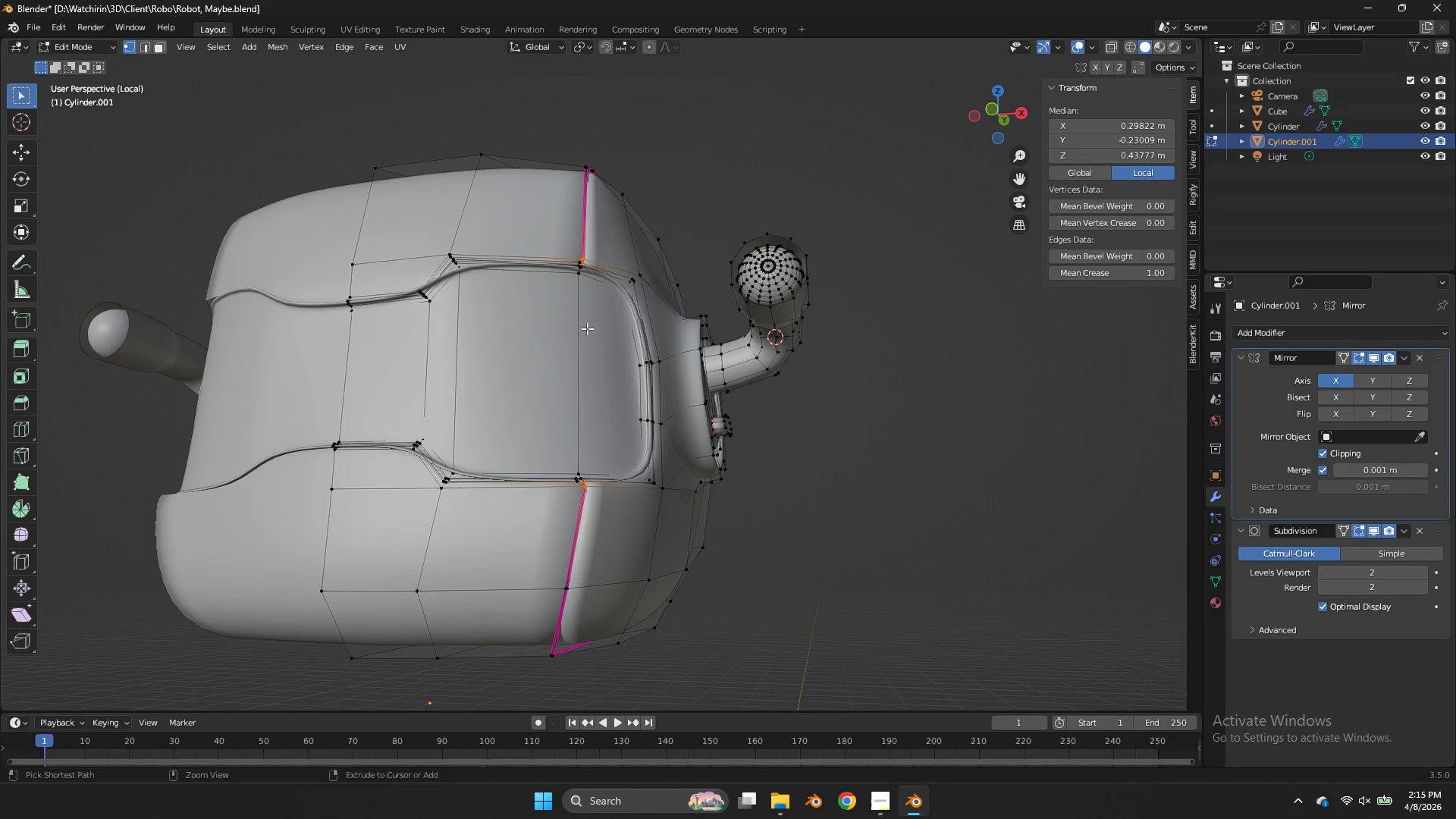 
key(Control+R)
 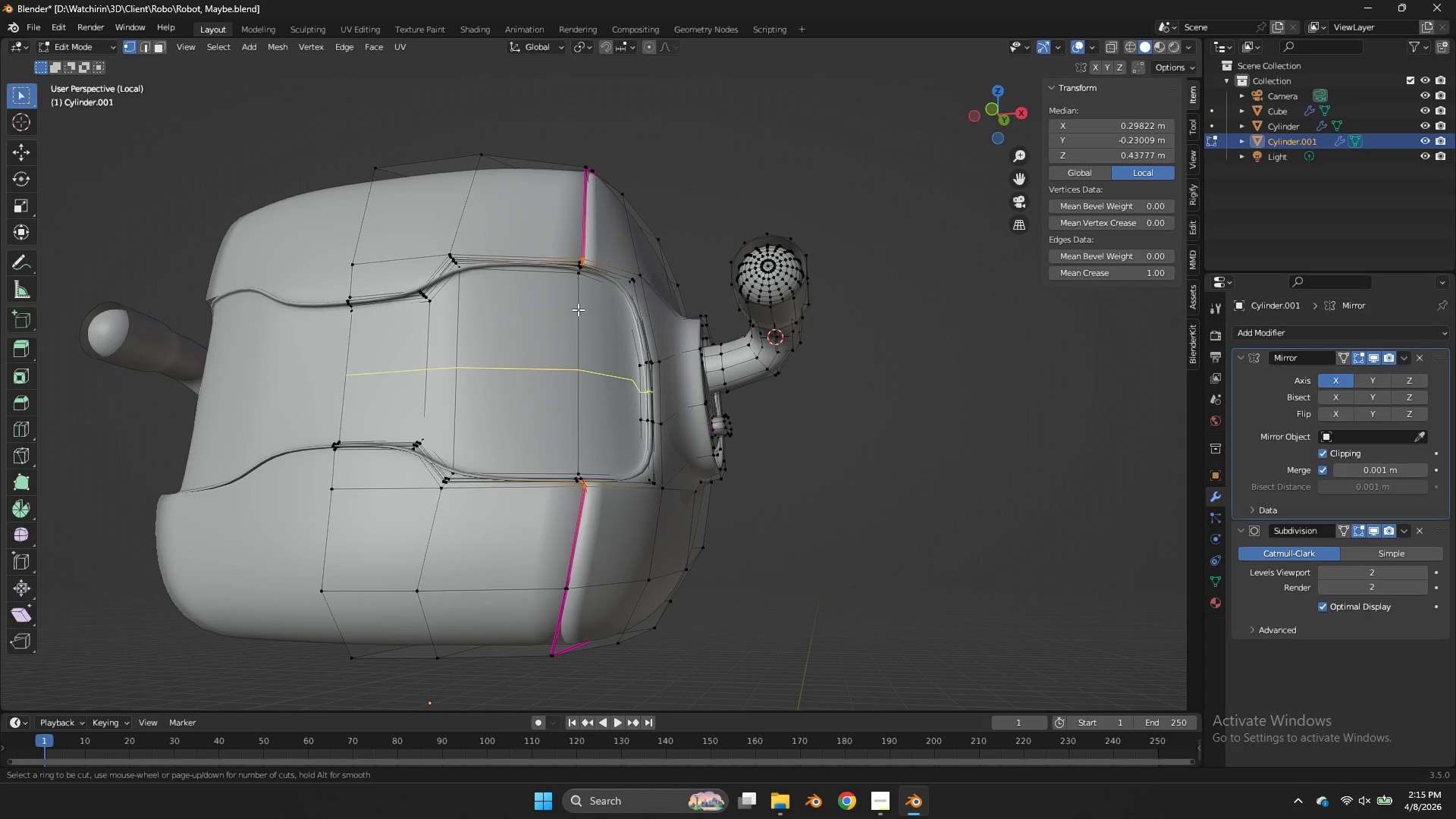 
right_click([577, 309])
 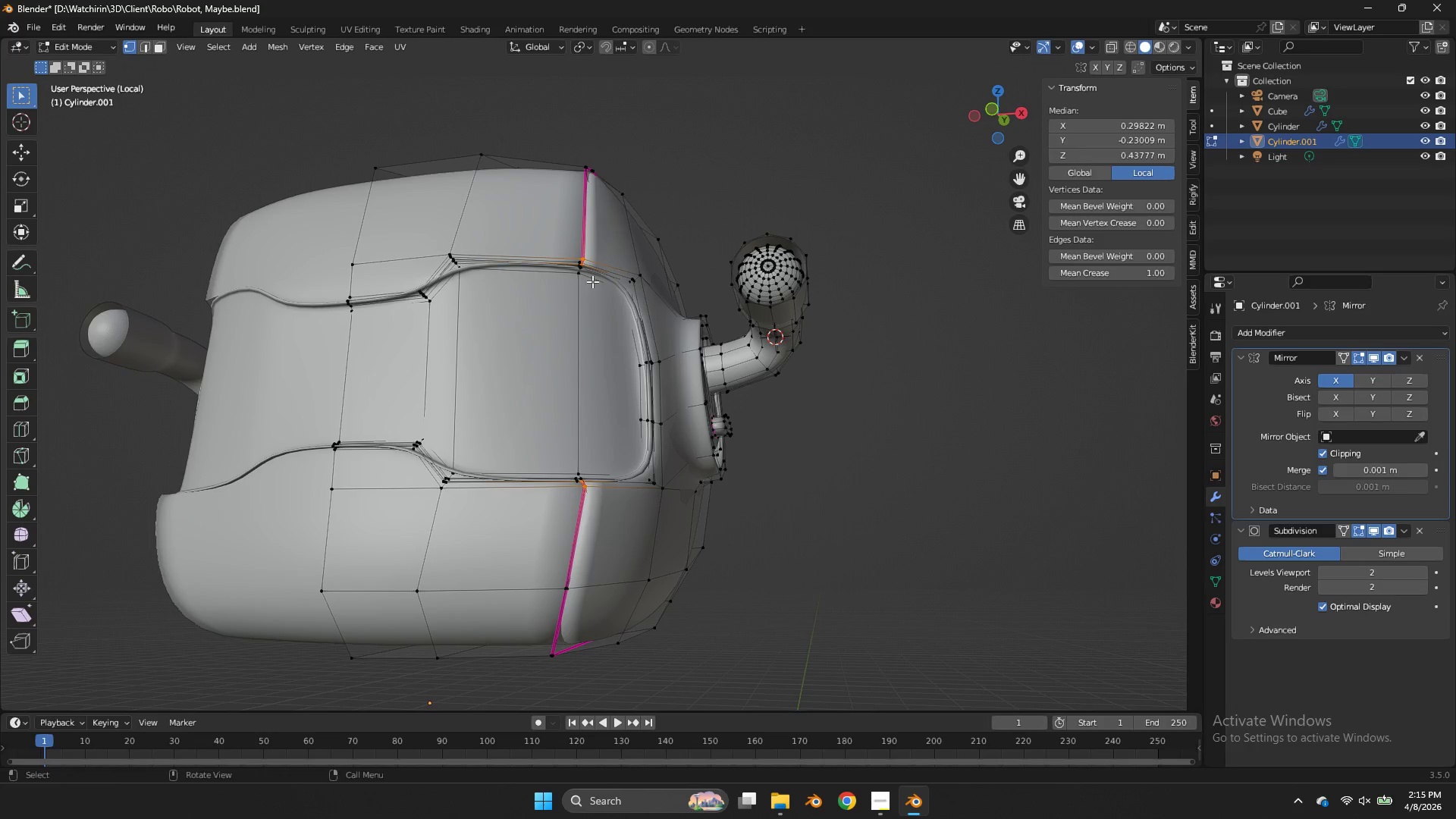 
hold_key(key=AltLeft, duration=0.84)
left_click([598, 279])
 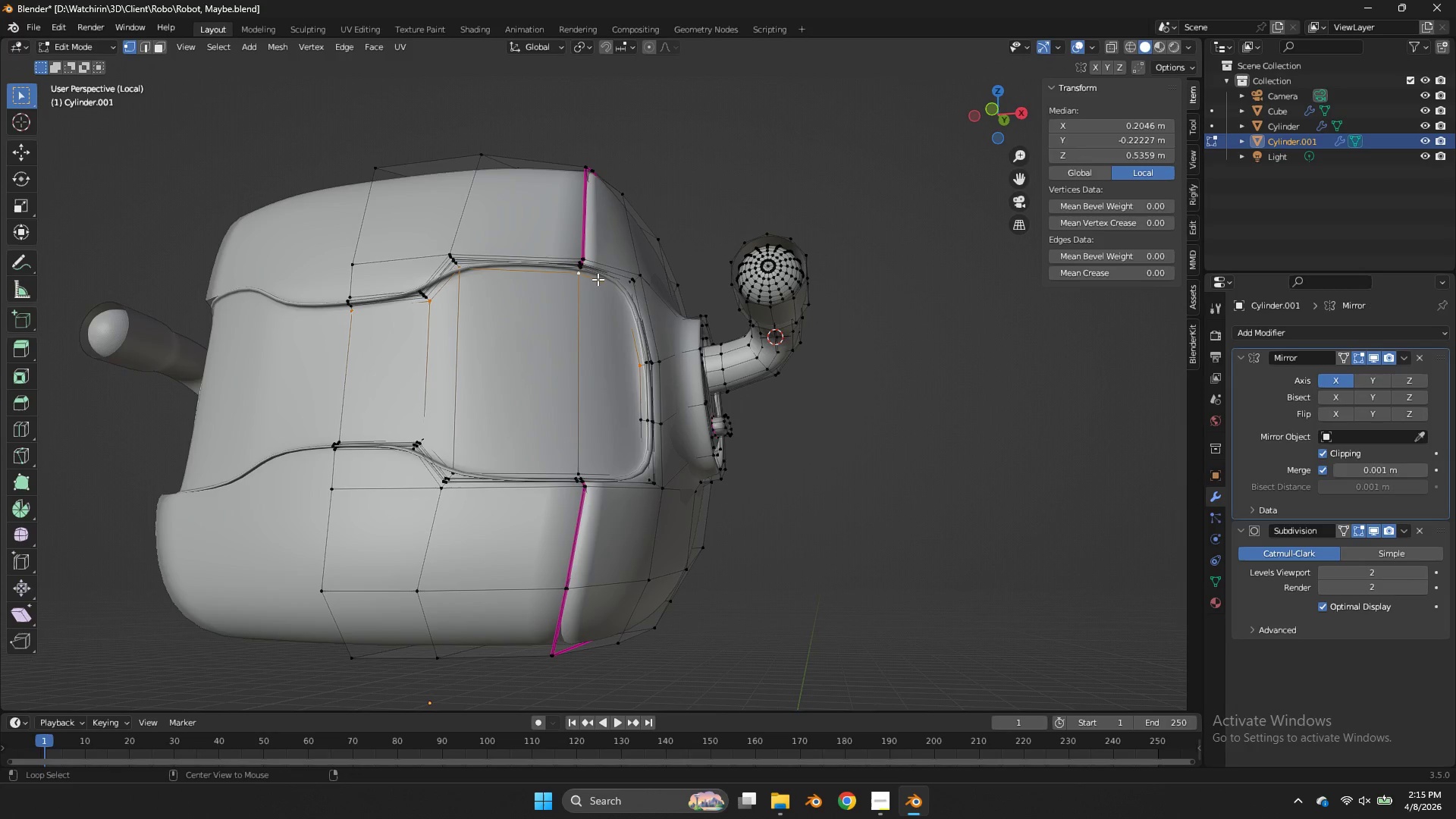 
key(Alt+Shift+ShiftLeft)
 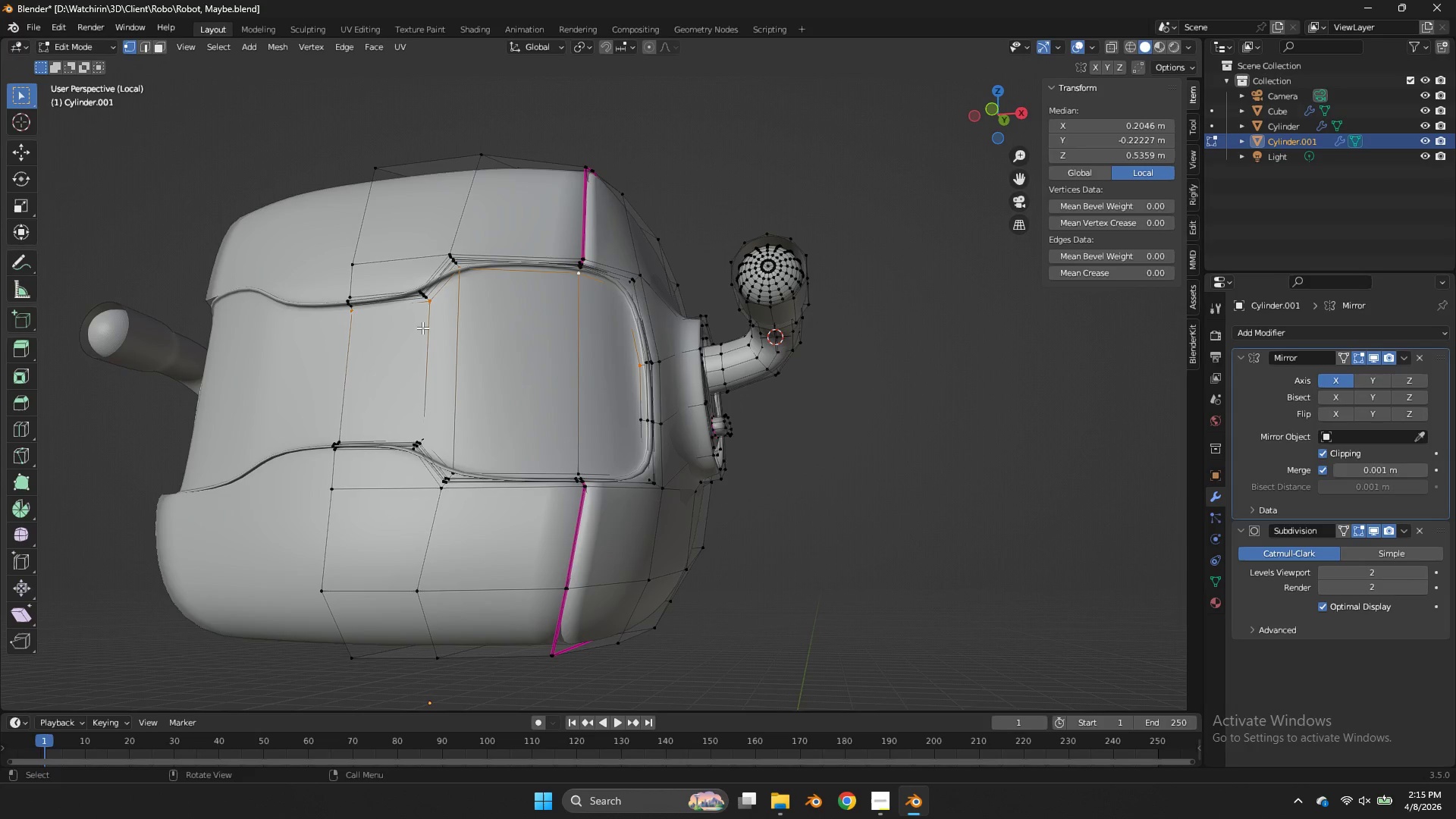 
hold_key(key=AltLeft, duration=1.12)
hold_key(key=ShiftLeft, duration=1.11)
left_click([444, 446])
 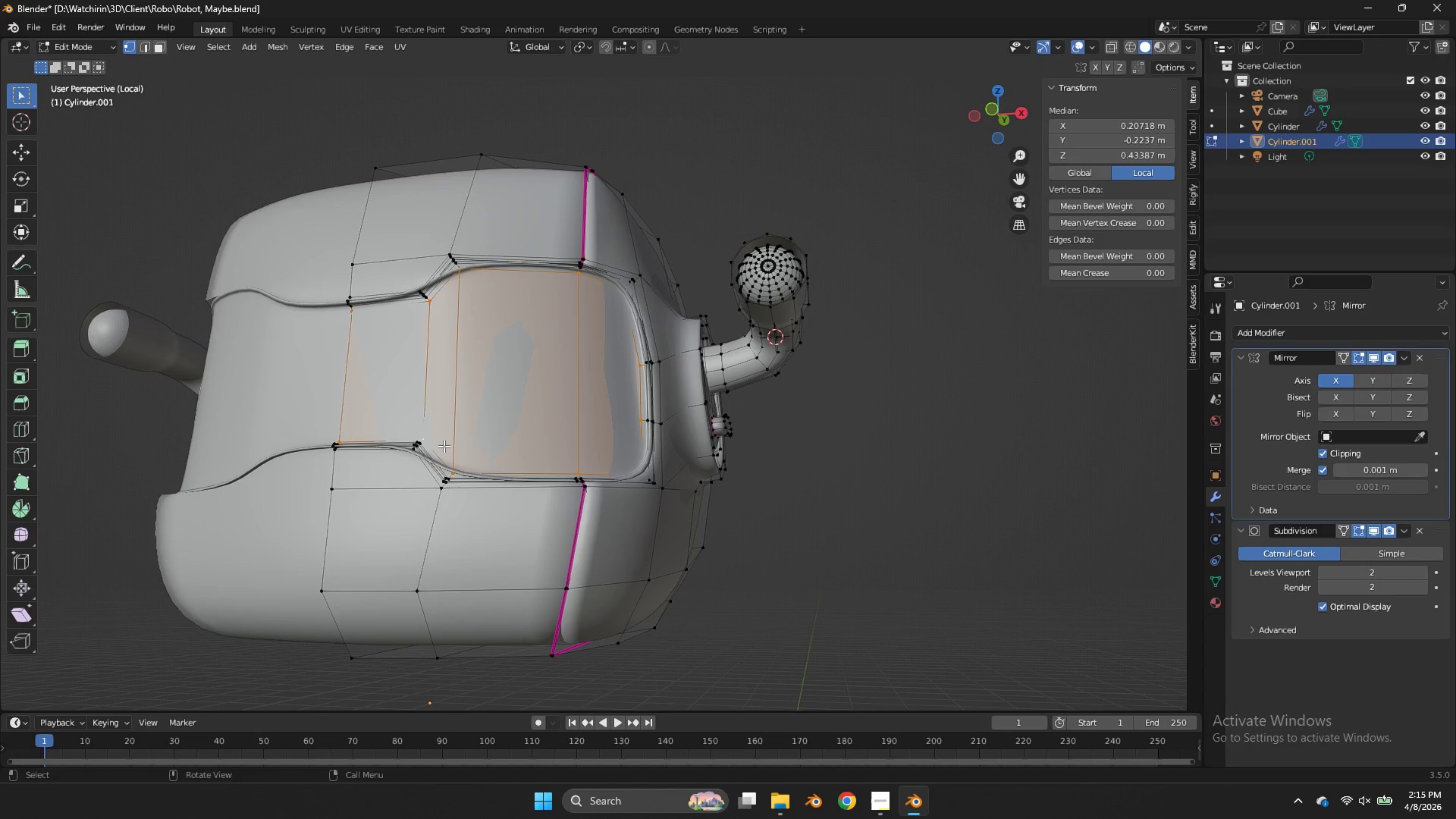 
key(Control+I)
 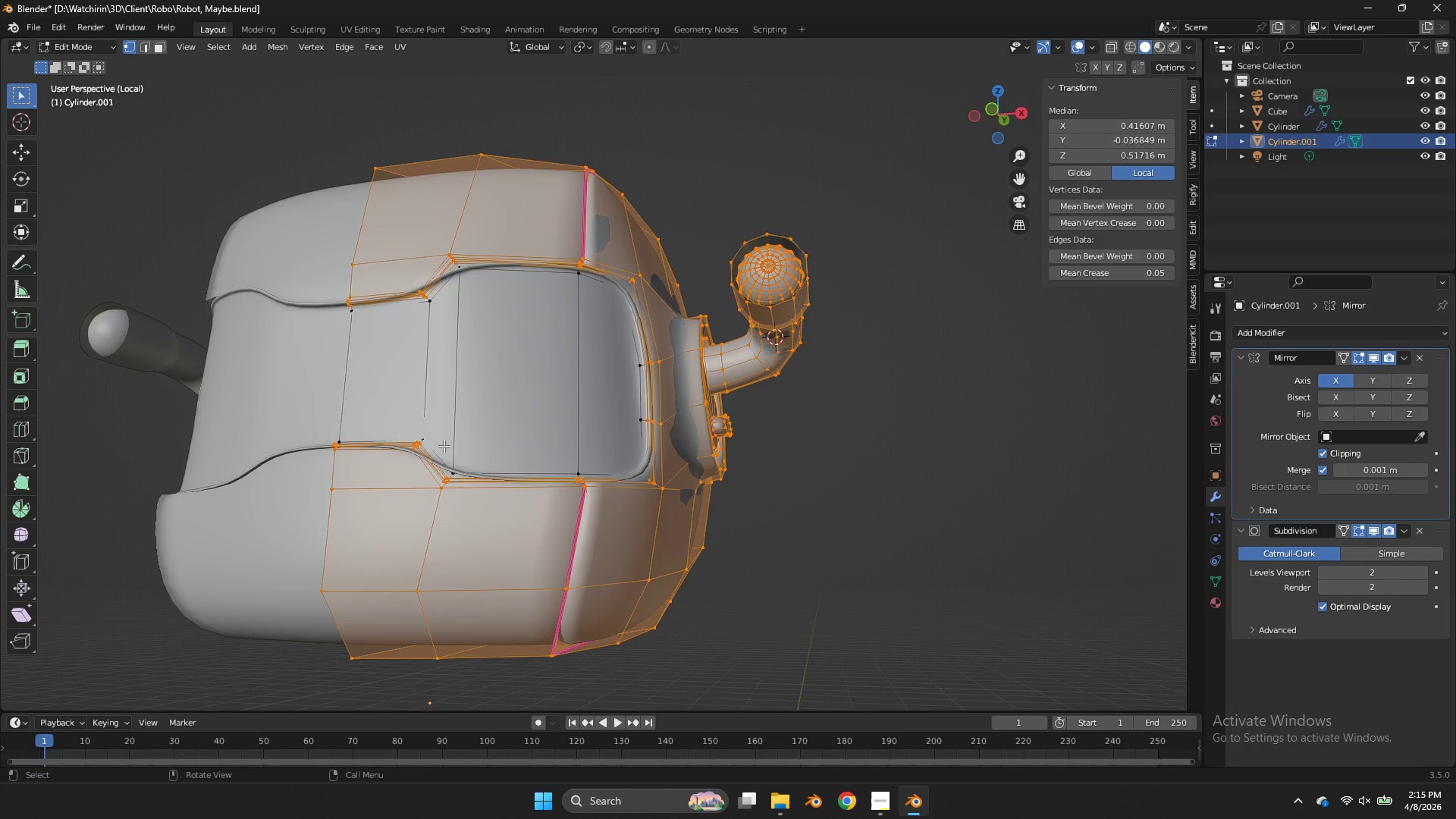 
key(H)
 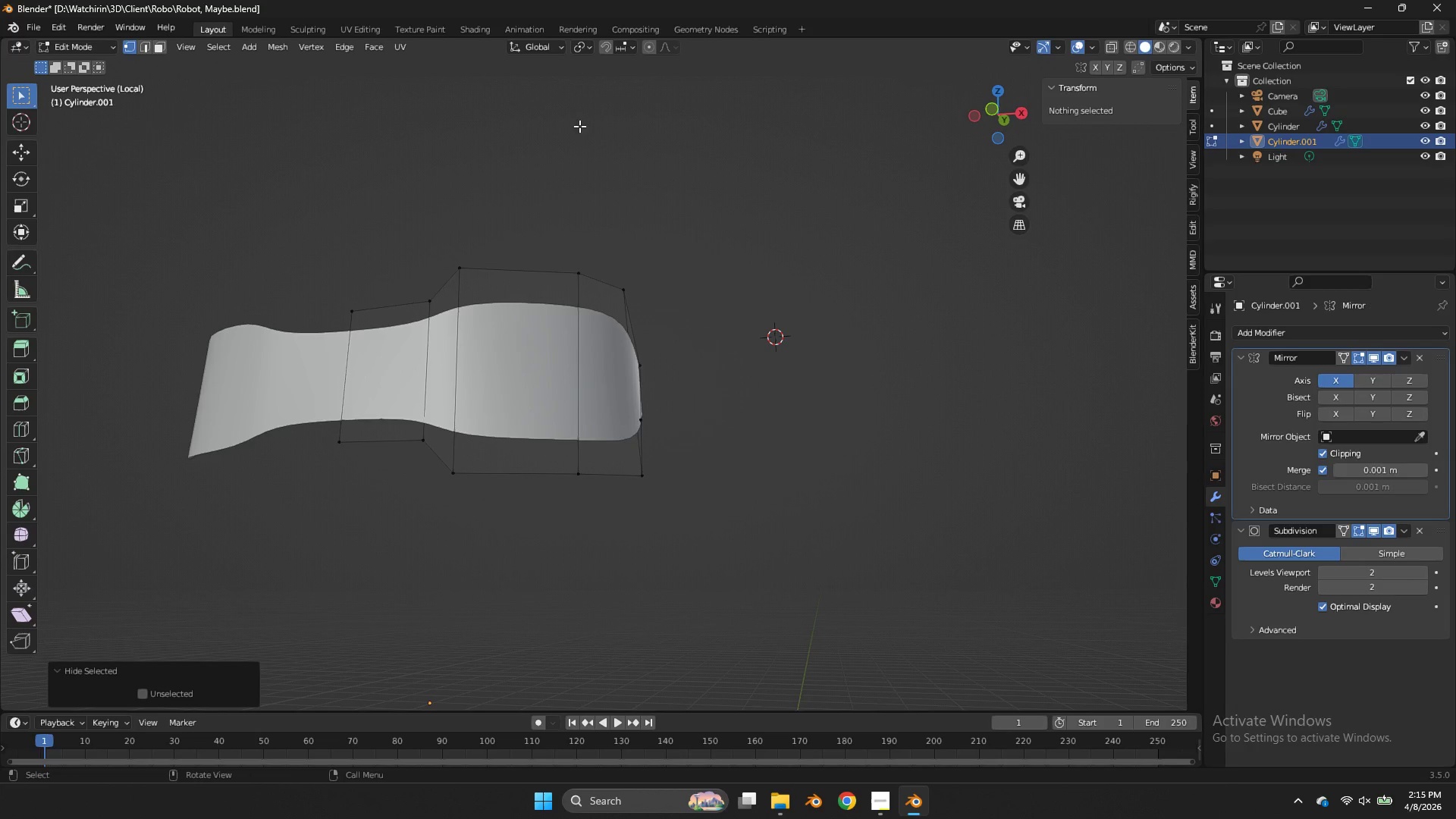 
hold_key(key=AltLeft, duration=0.75)
left_click([614, 315])
 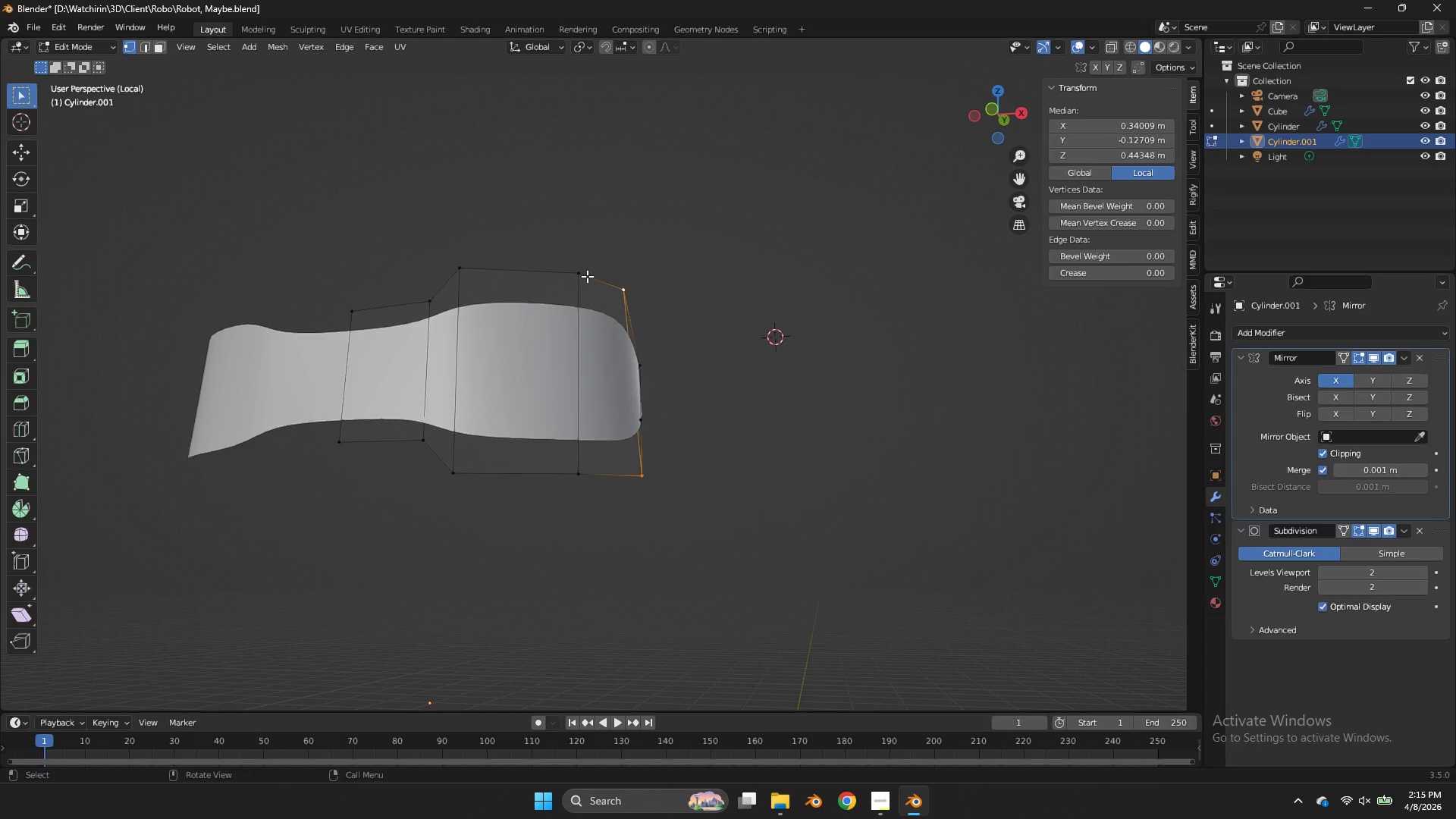 
type(ai)
 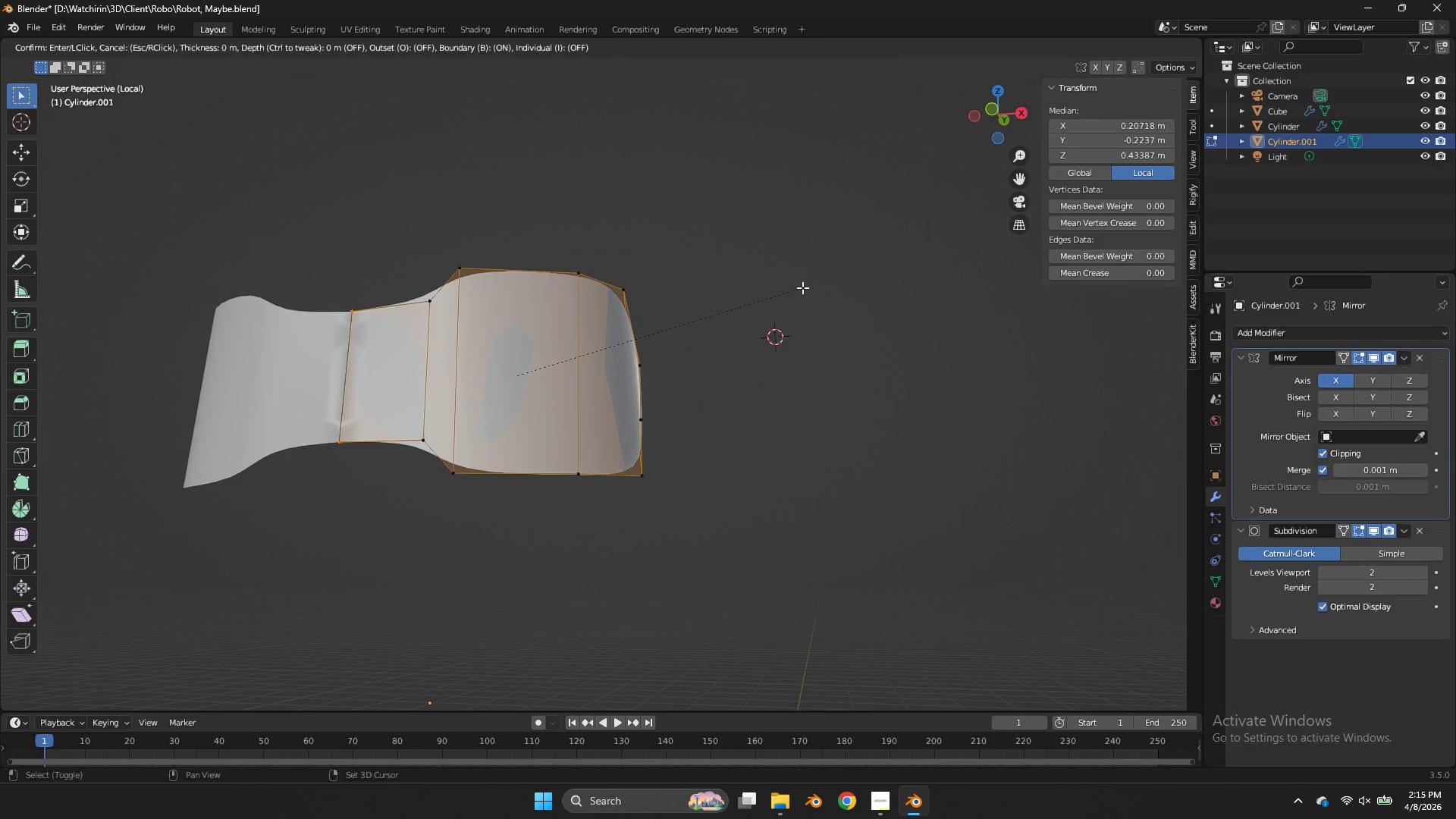 
hold_key(key=ShiftLeft, duration=3.0)
left_click([723, 308])
 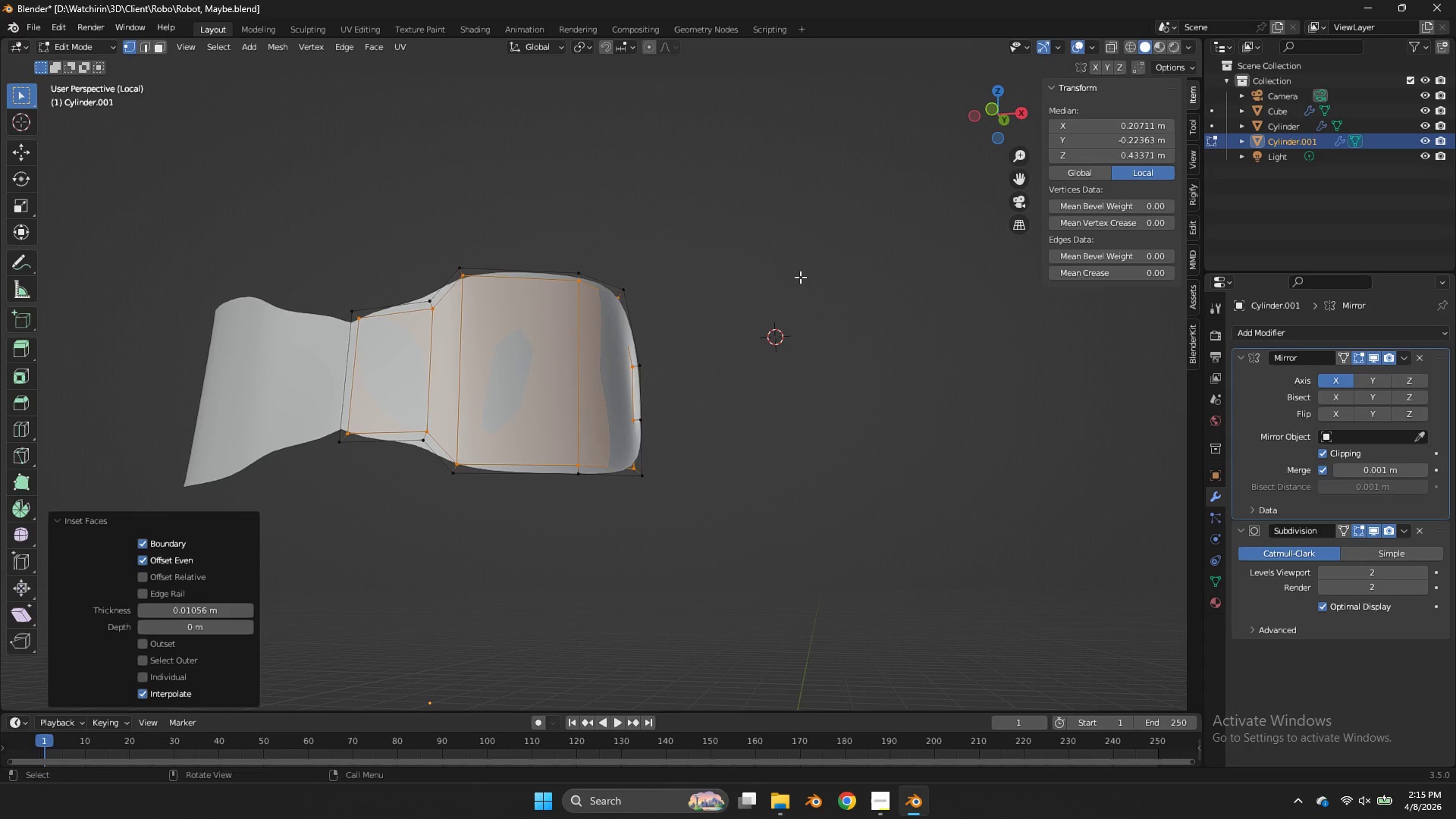 
left_click_drag(start_coordinate=[977, 121], to_coordinate=[801, 224])
 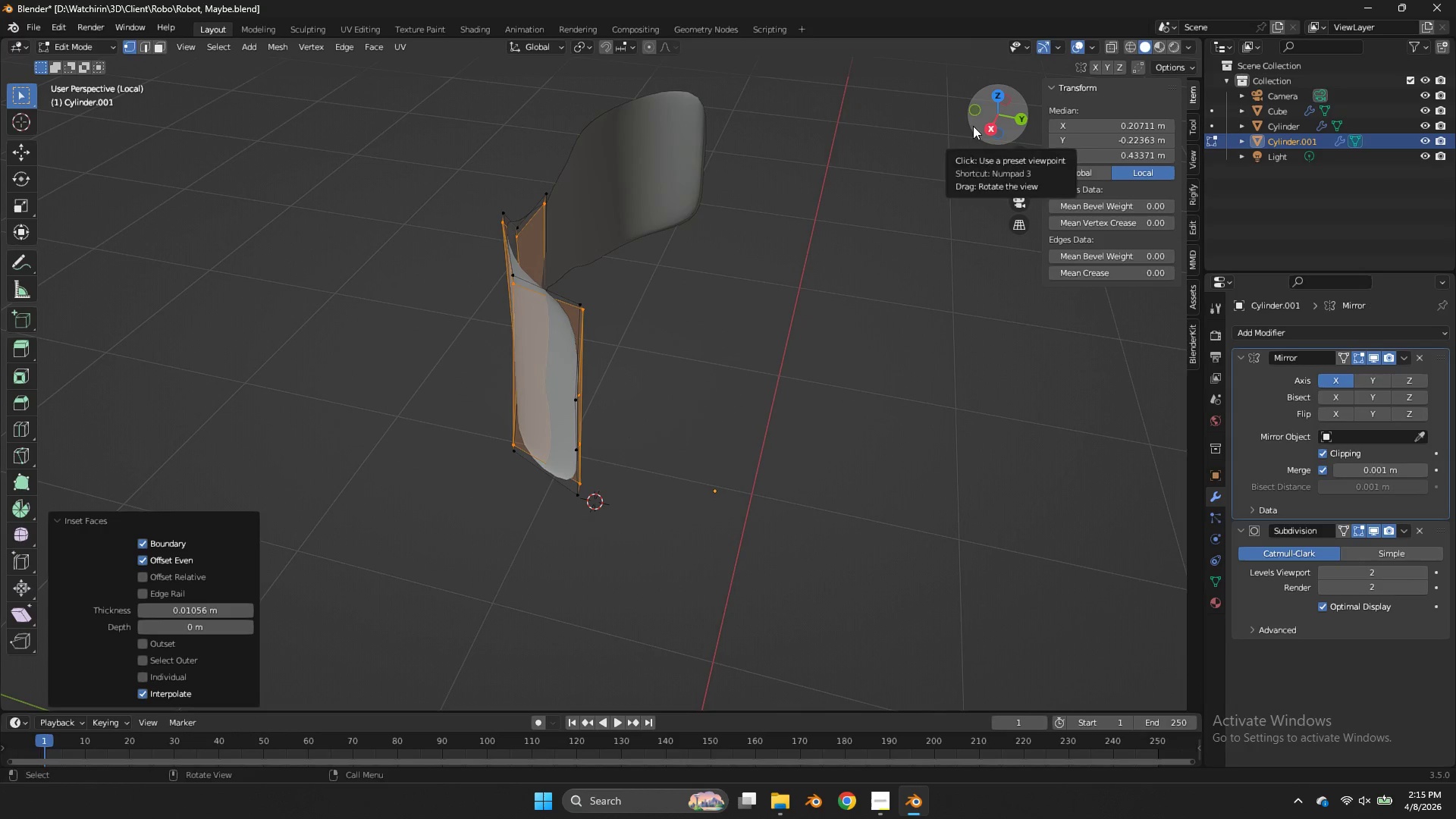 
scroll: coordinate [817, 265], scroll_direction: up, amount: 1.0
 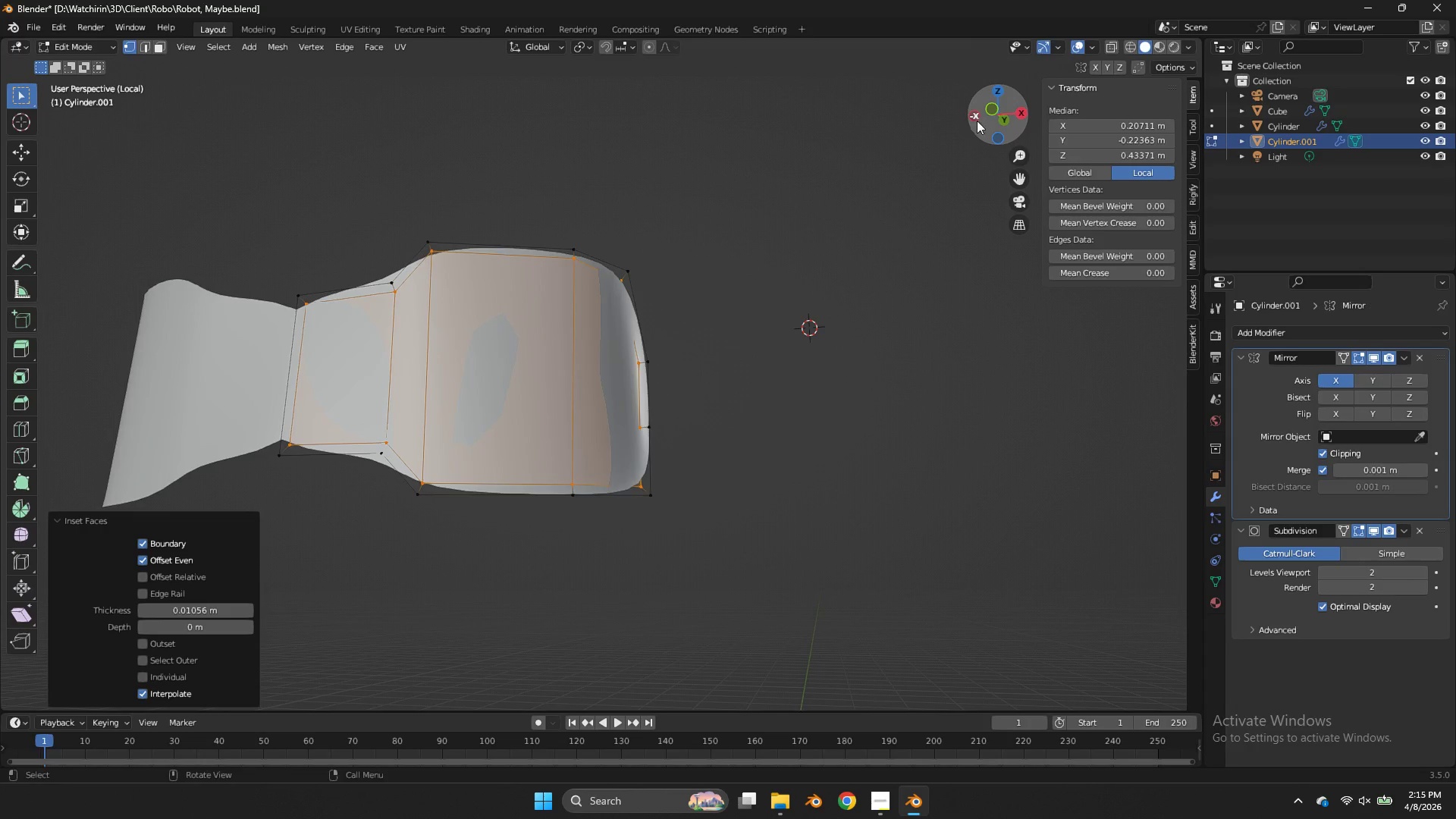 
key(Control+Z)
 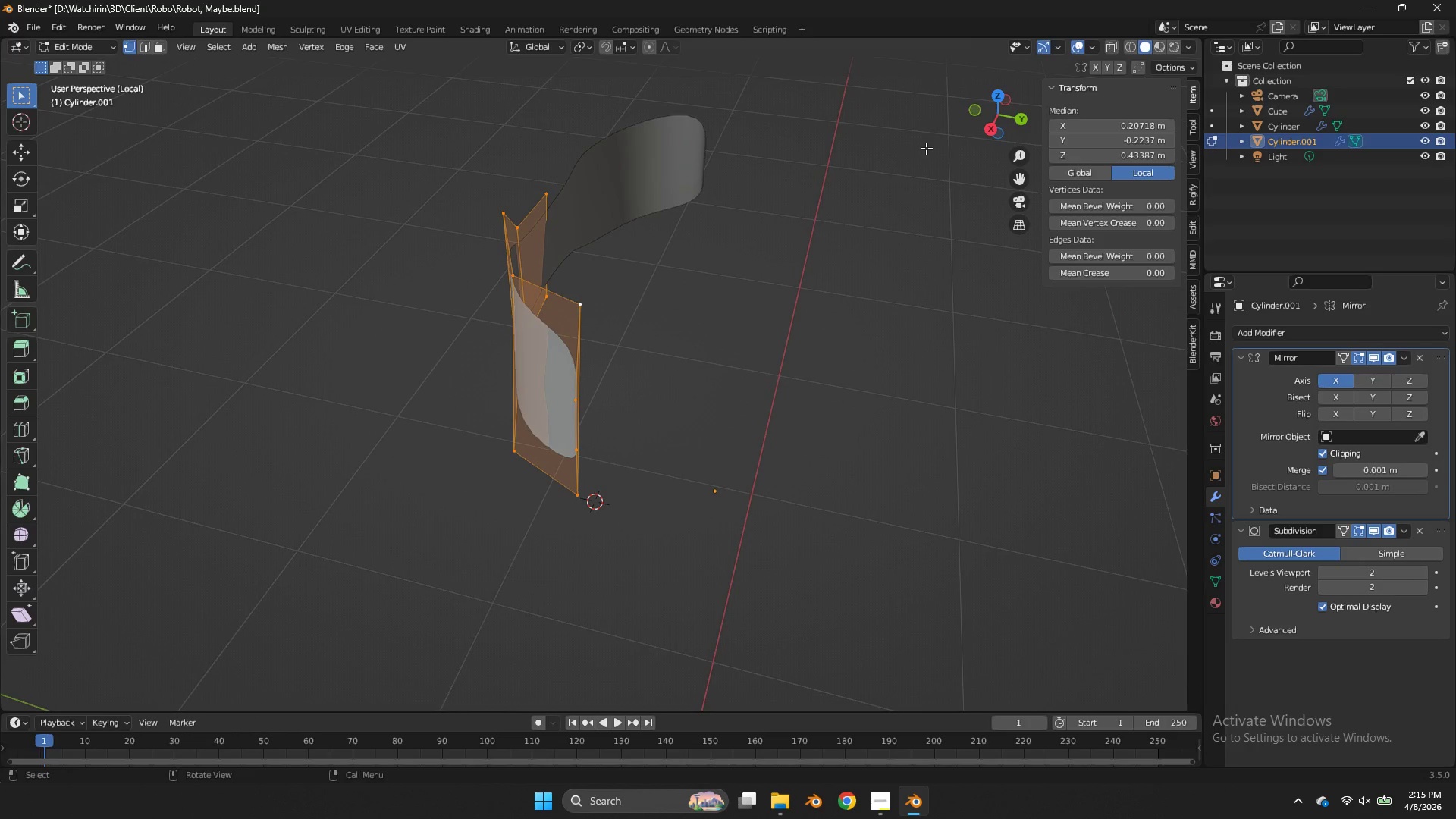 
key(I)
 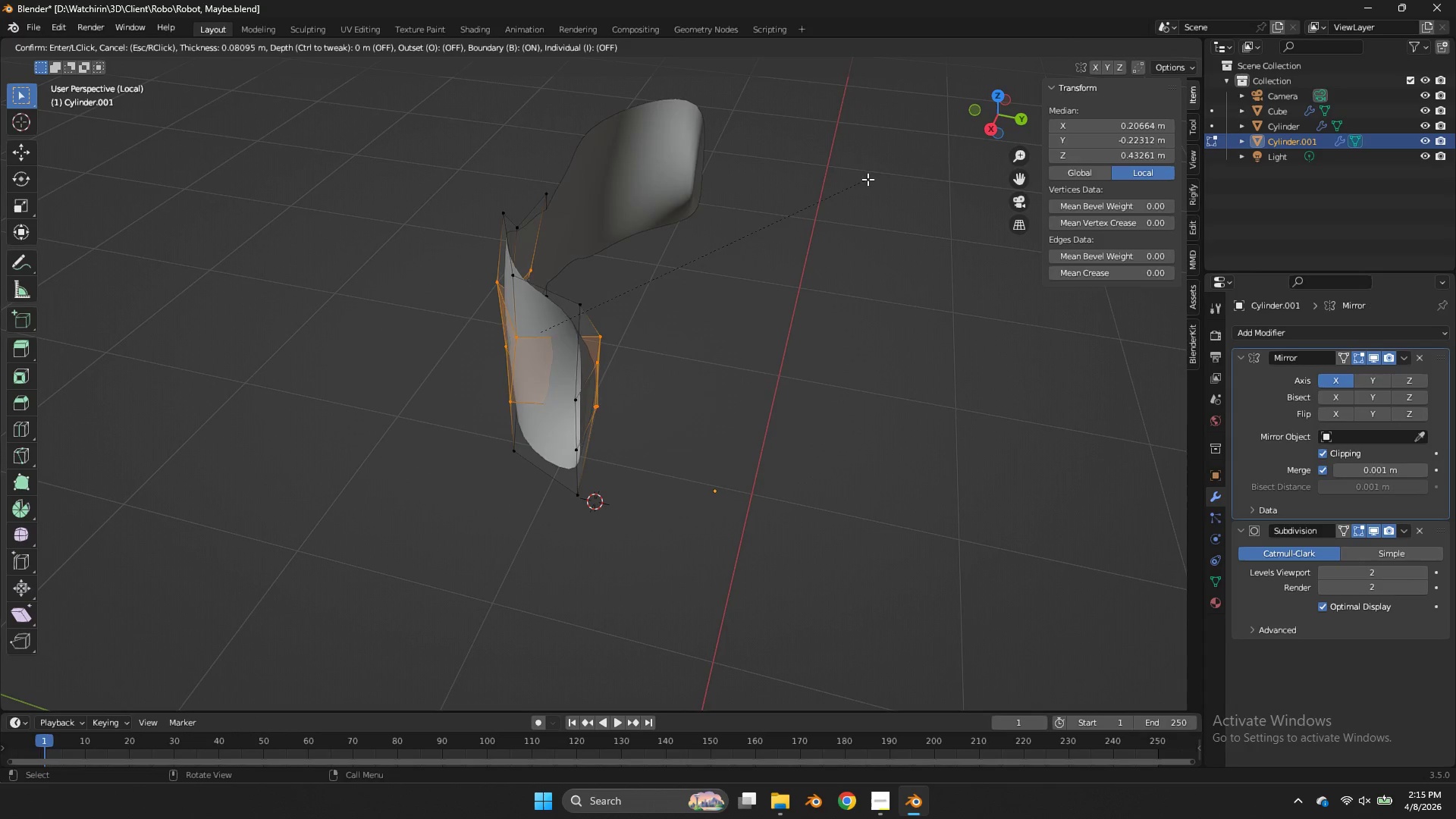 
left_click([864, 185])
 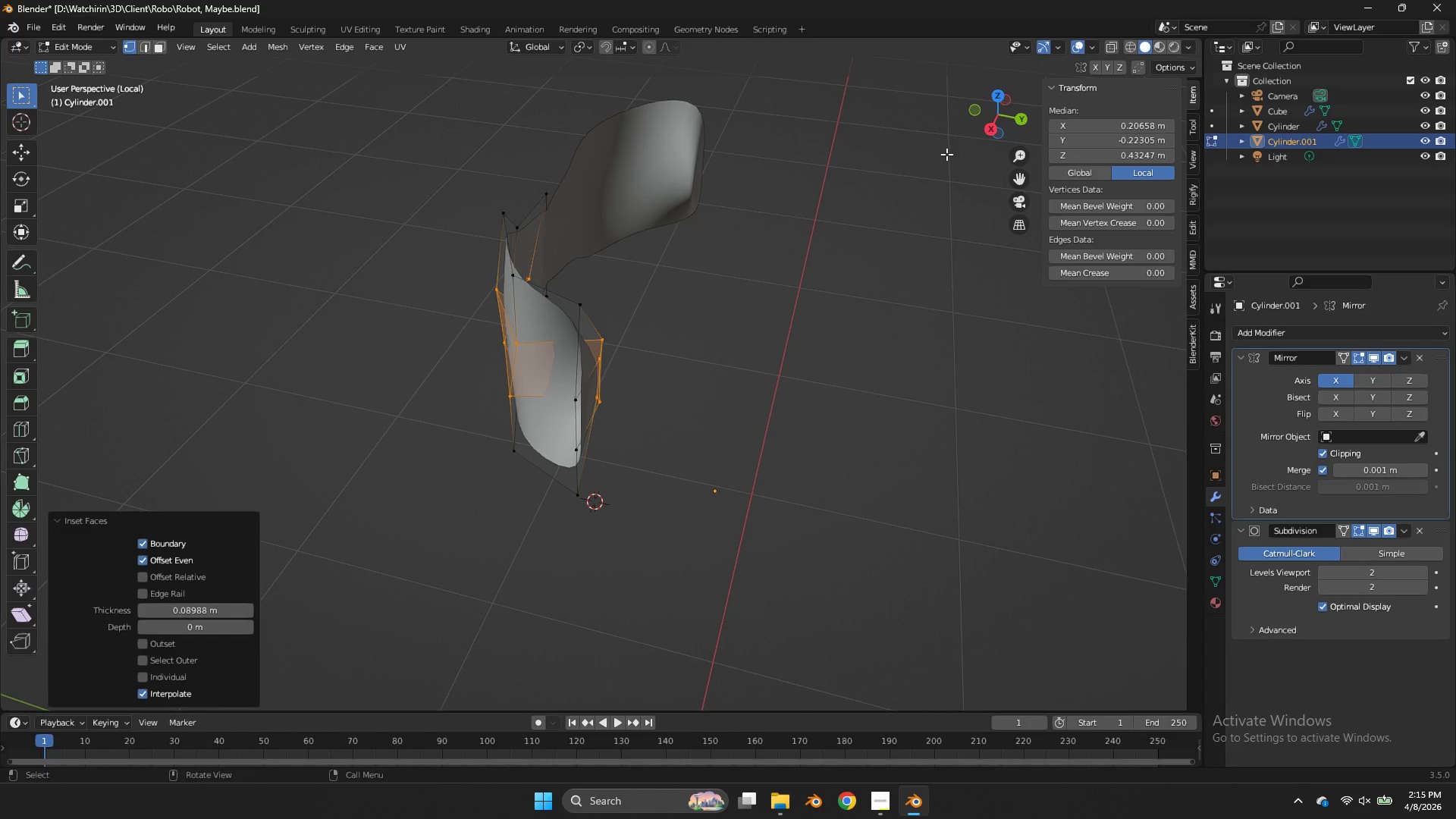 
key(Control+ControlLeft)
 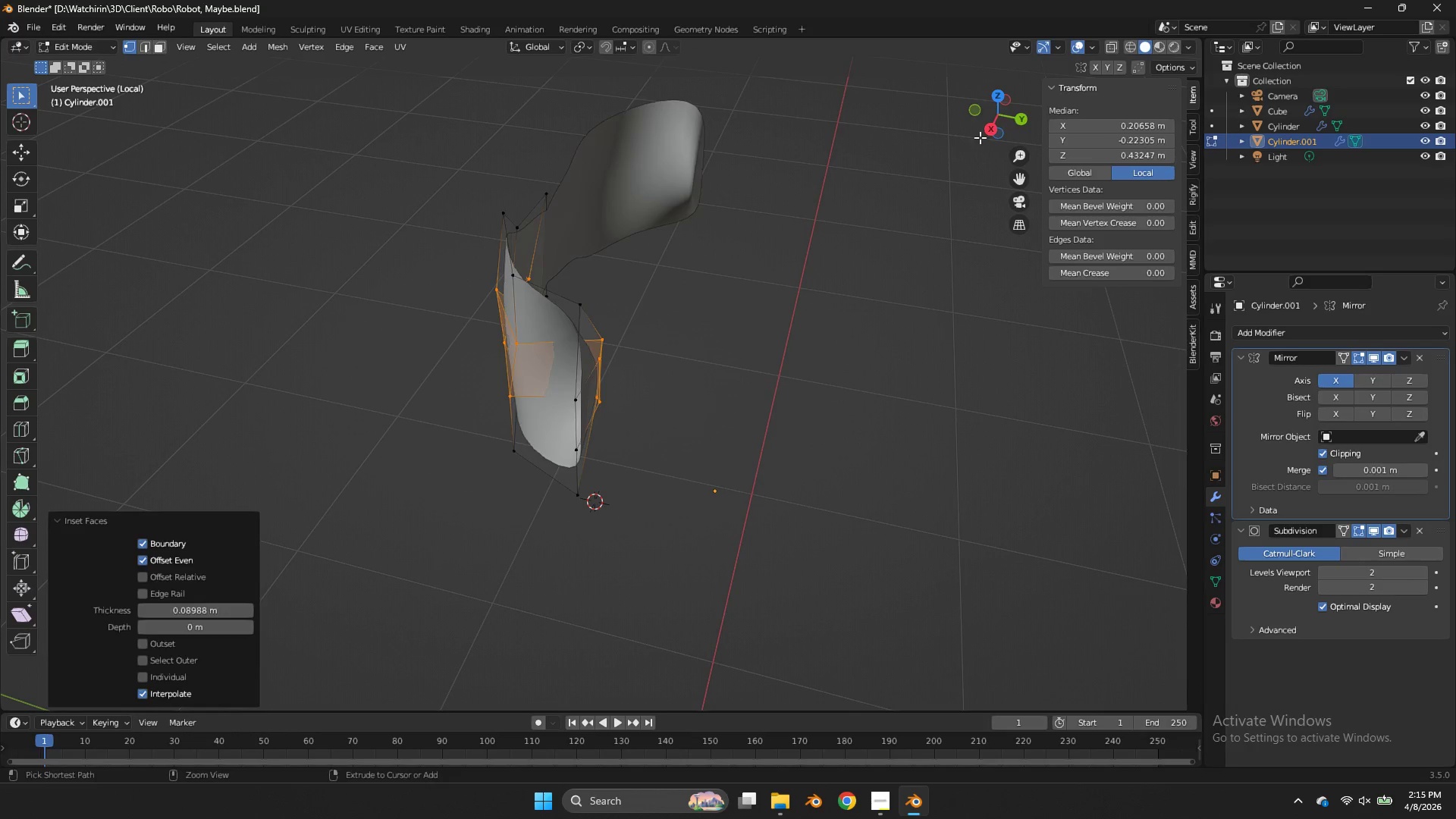 
key(Control+Z)
 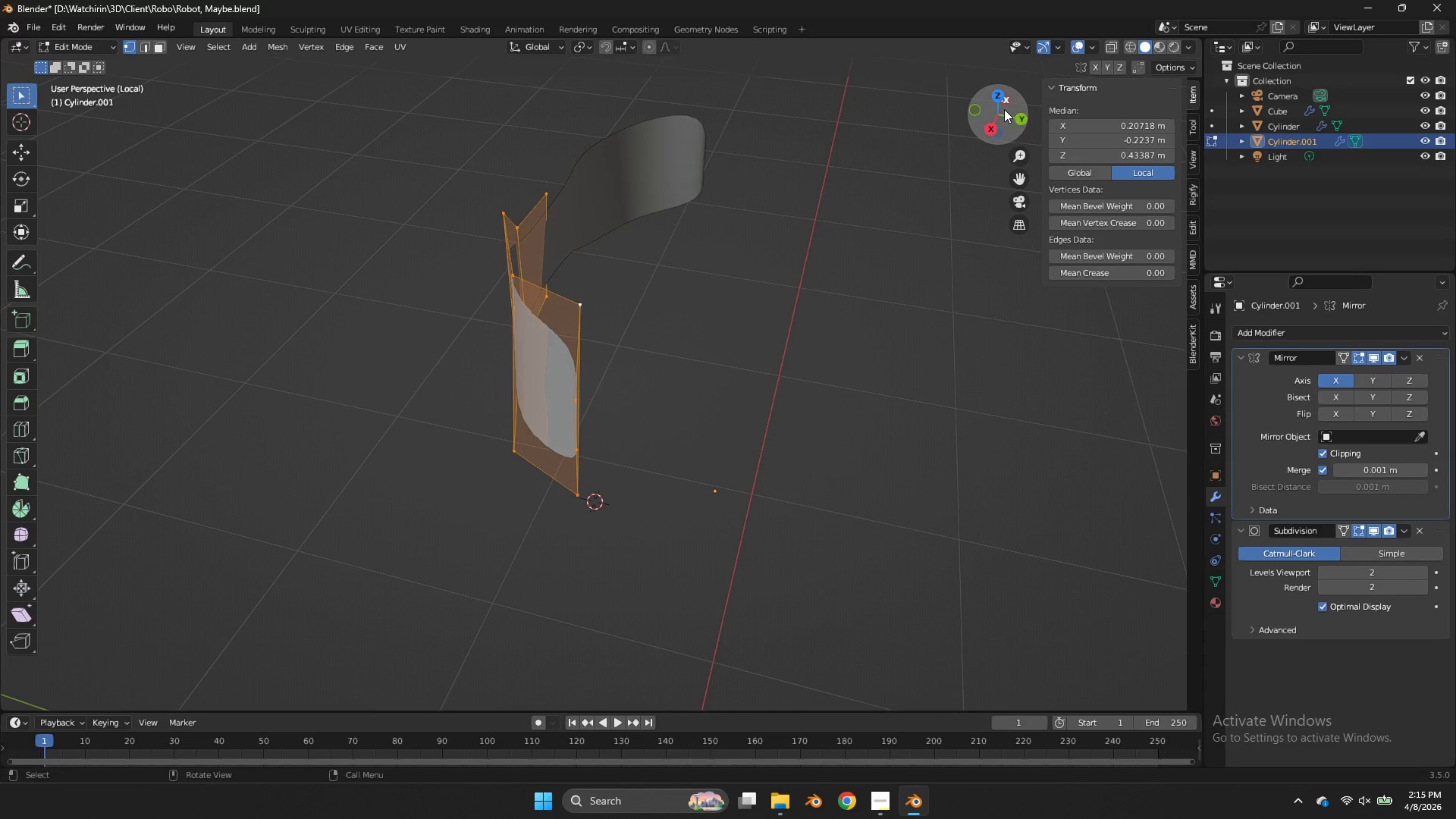 
left_click_drag(start_coordinate=[1004, 109], to_coordinate=[1071, 115])
 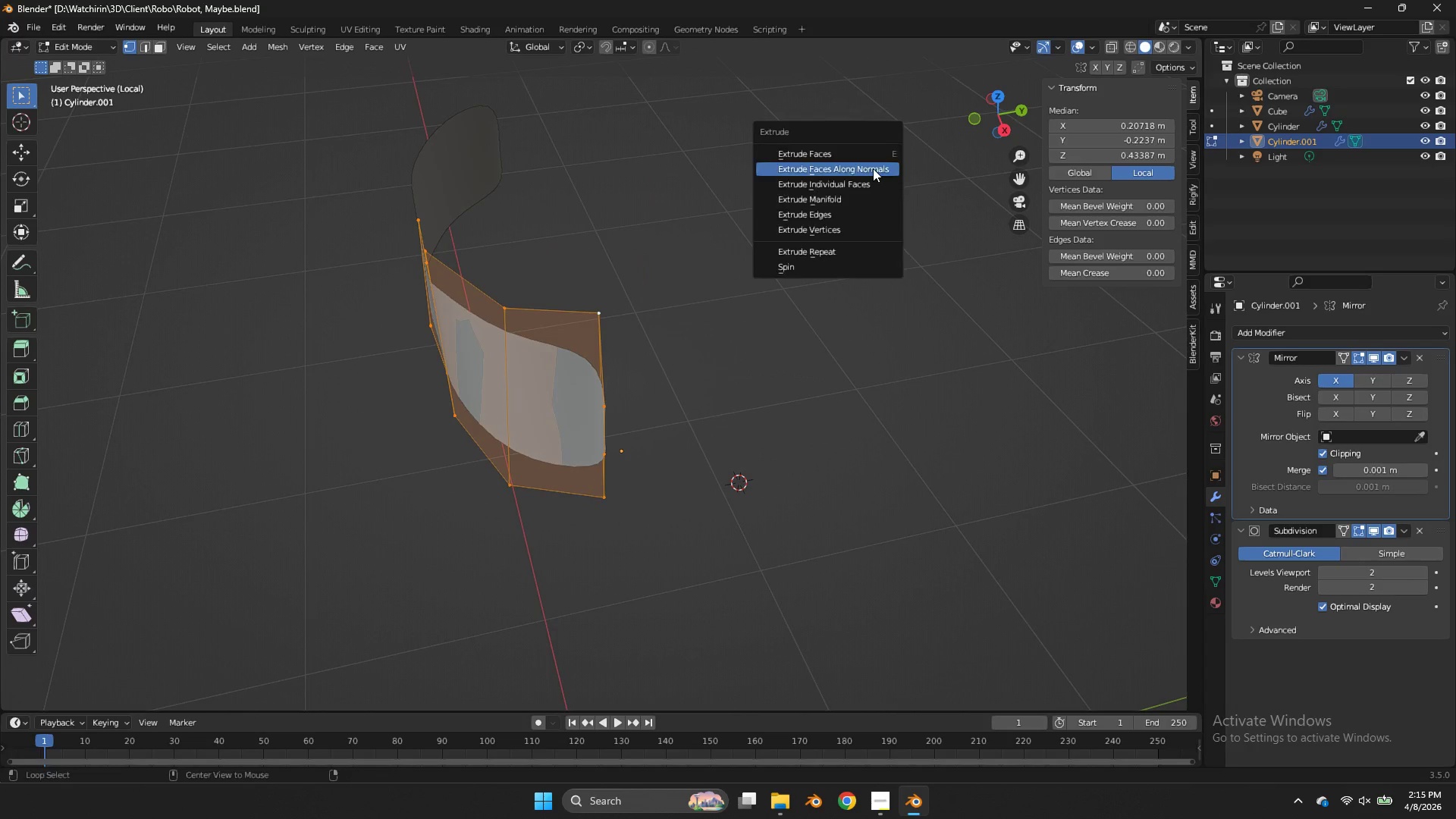 
key(Alt+AltLeft)
 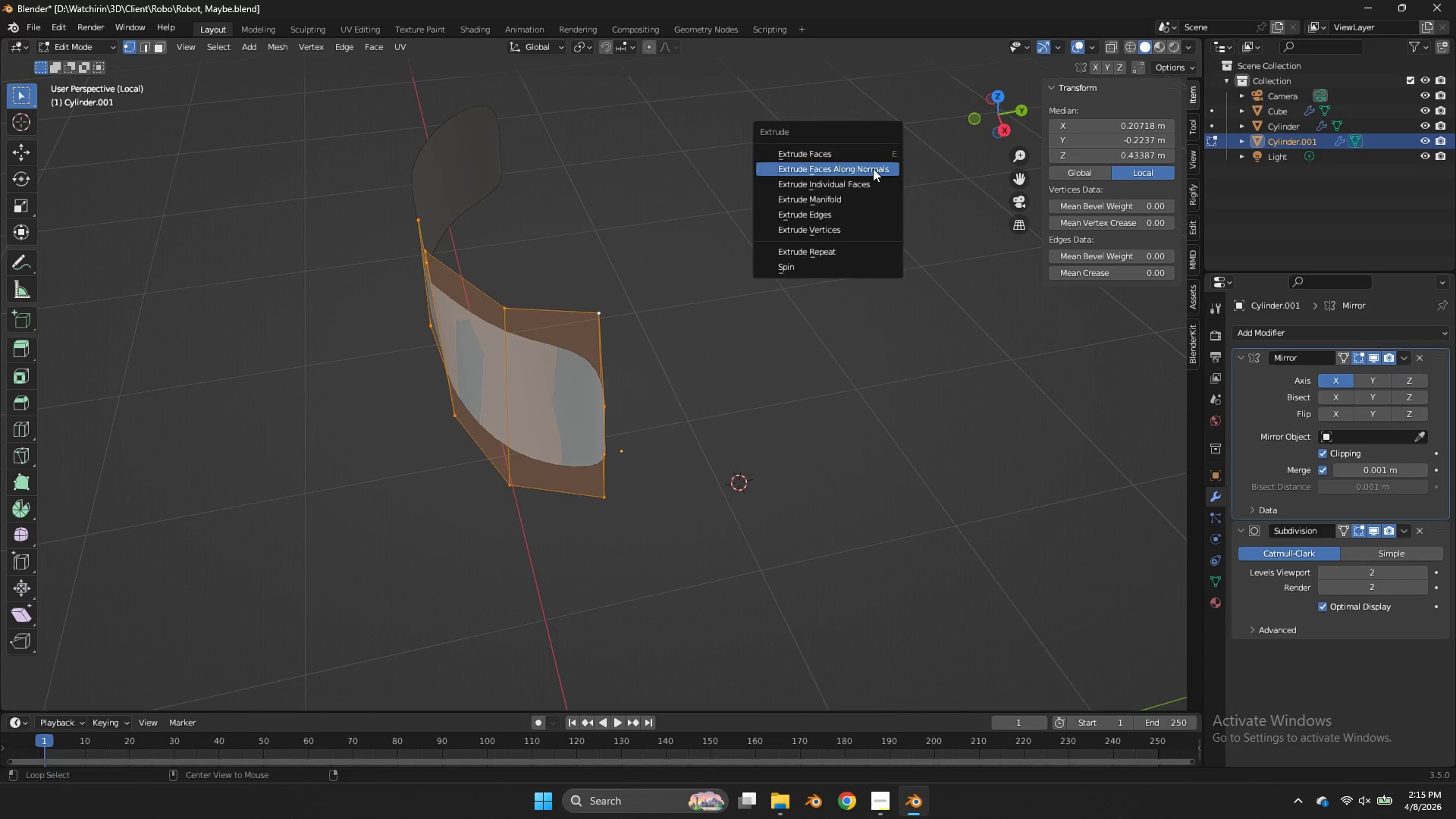 
key(Alt+E)
 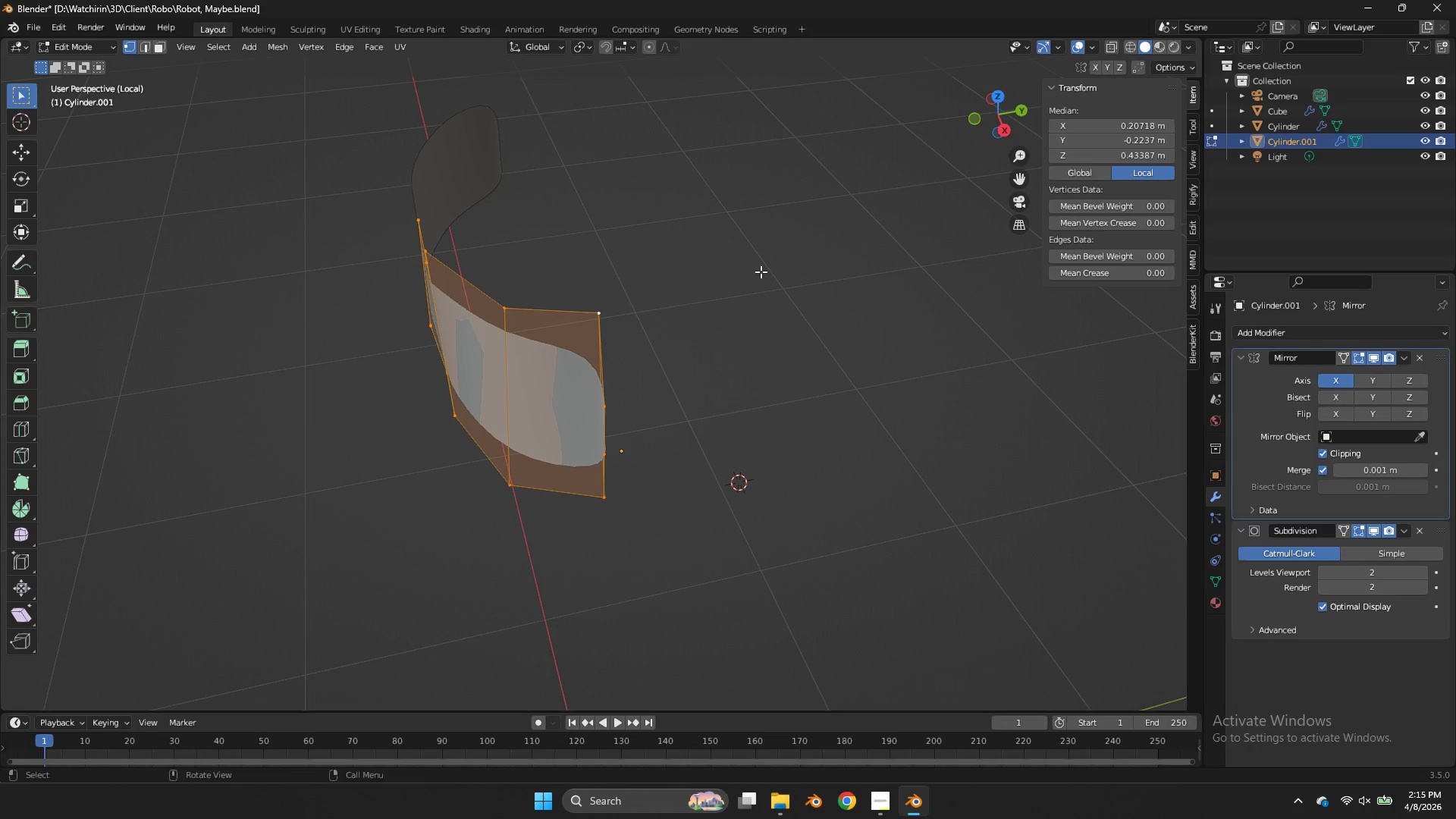 
left_click_drag(start_coordinate=[987, 114], to_coordinate=[1111, 108])
 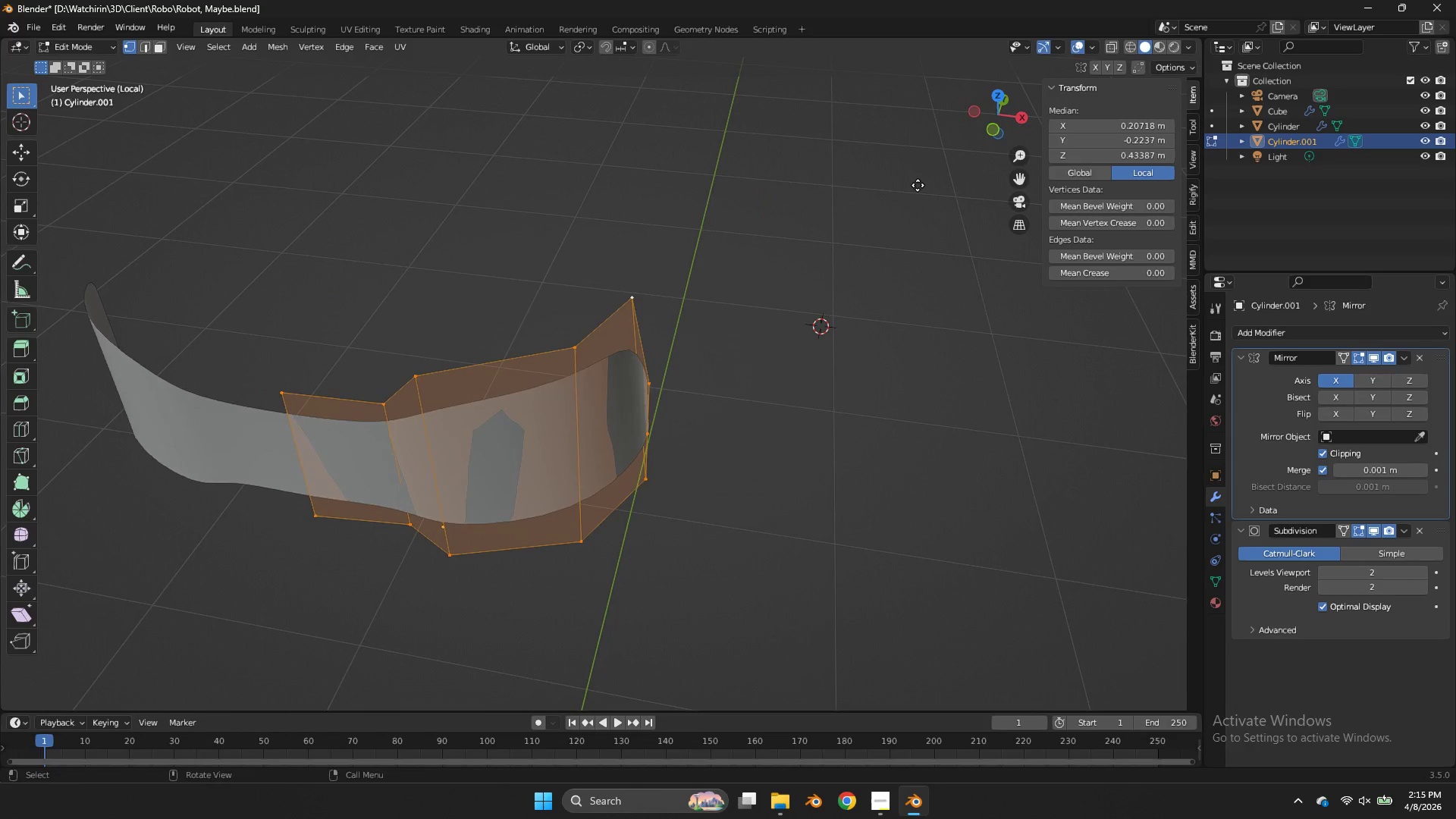 
type(es)
 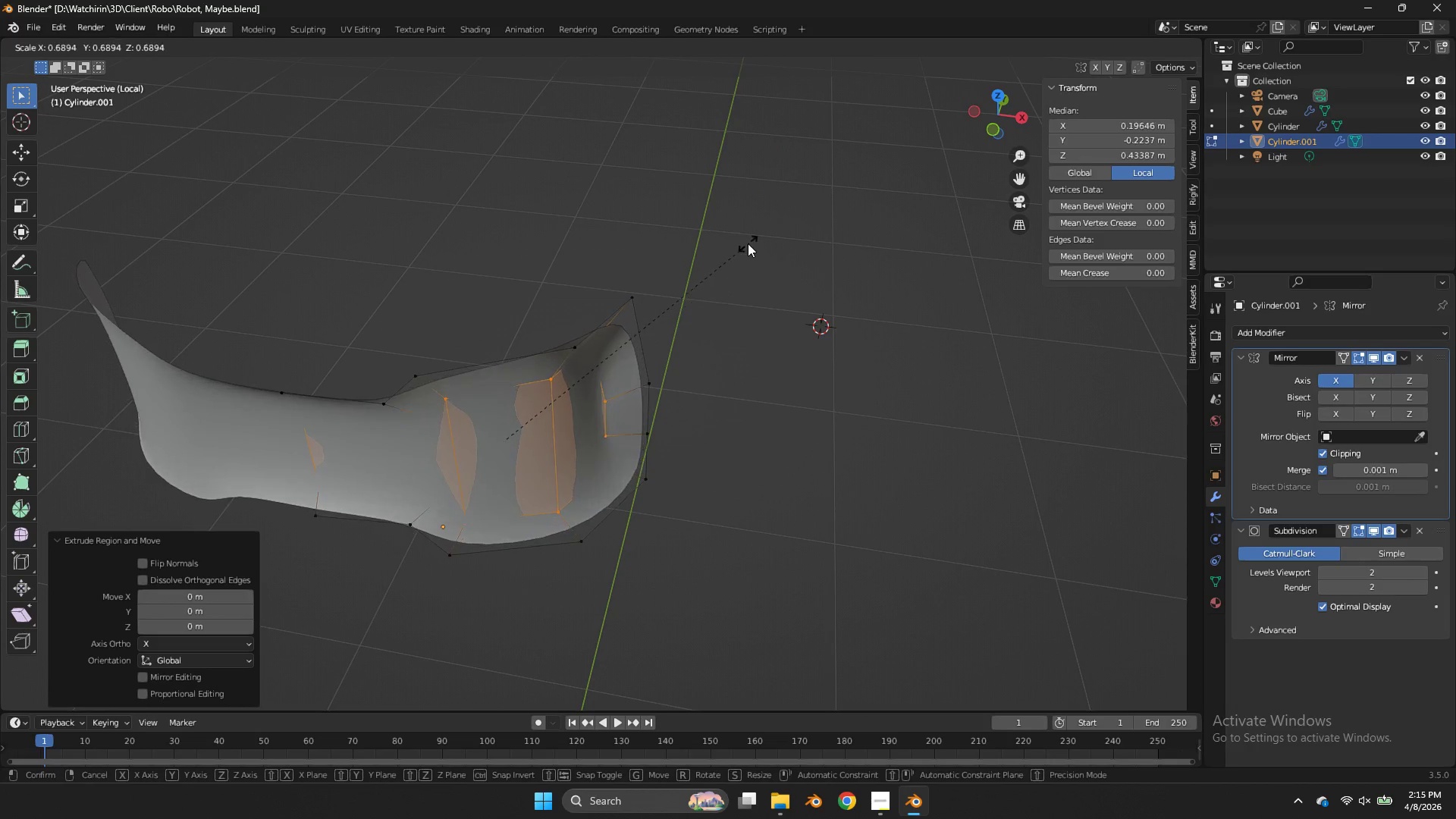 
left_click([748, 243])
 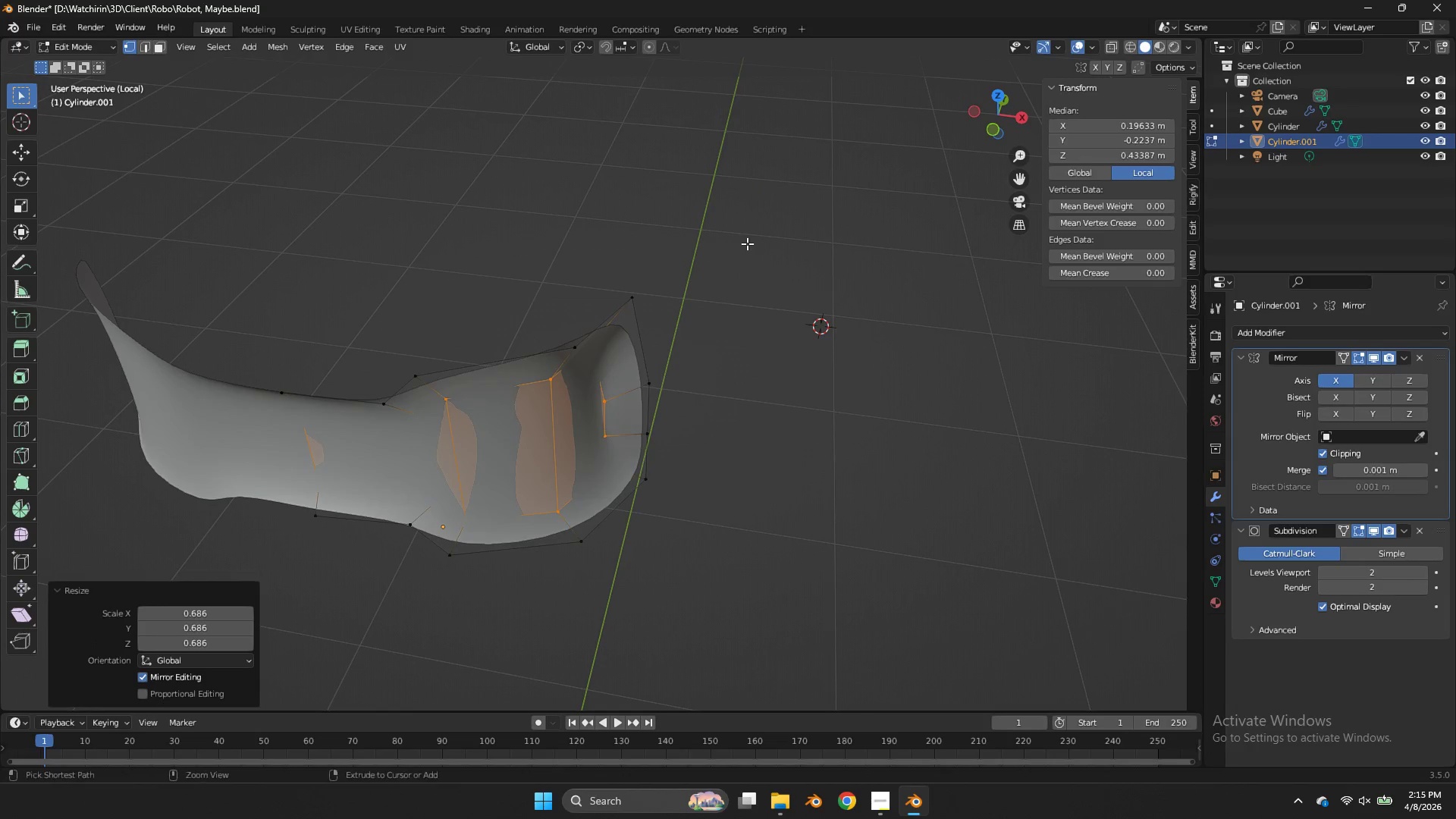 
key(Control+ControlLeft)
 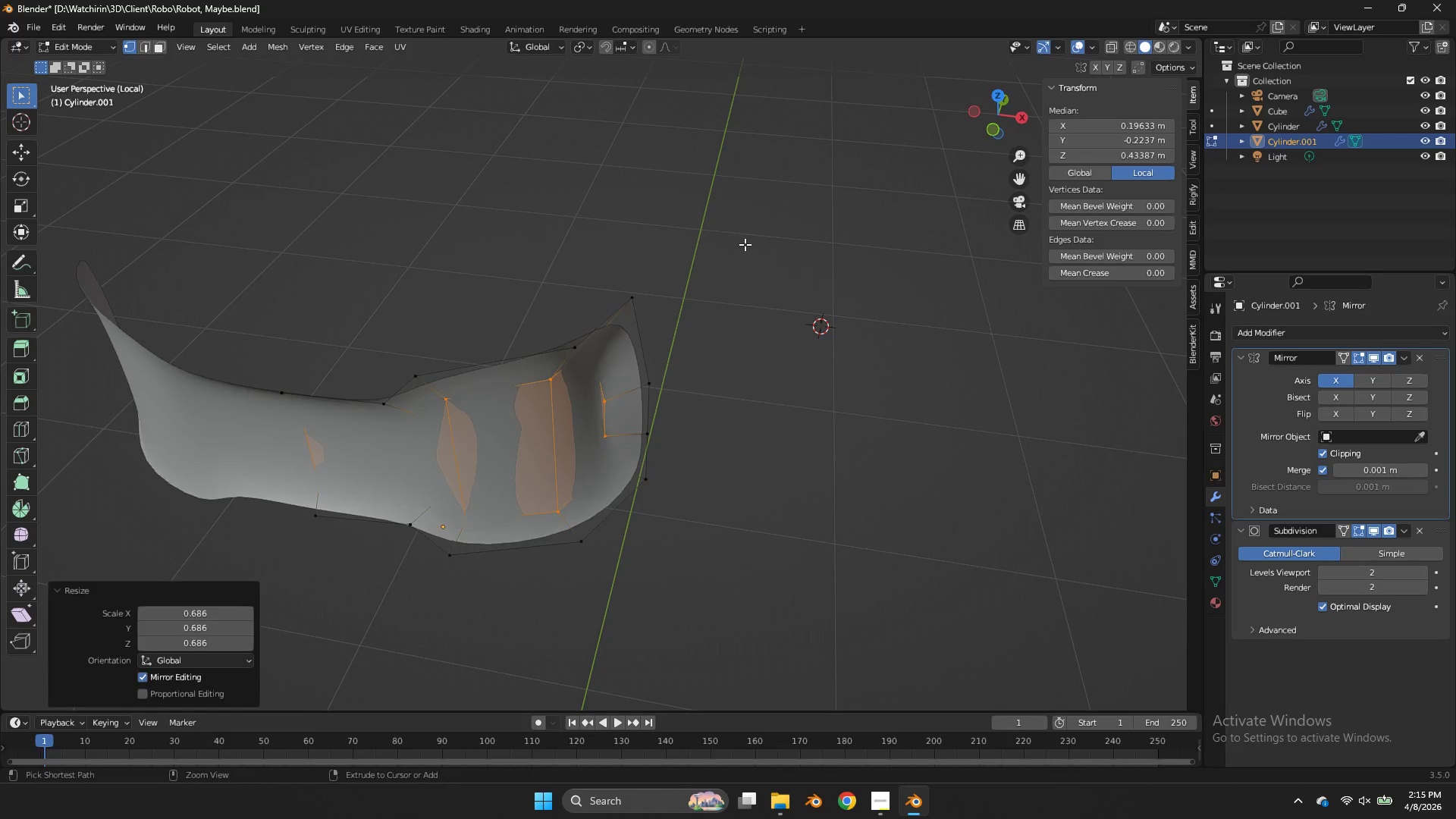 
key(Control+Z)
 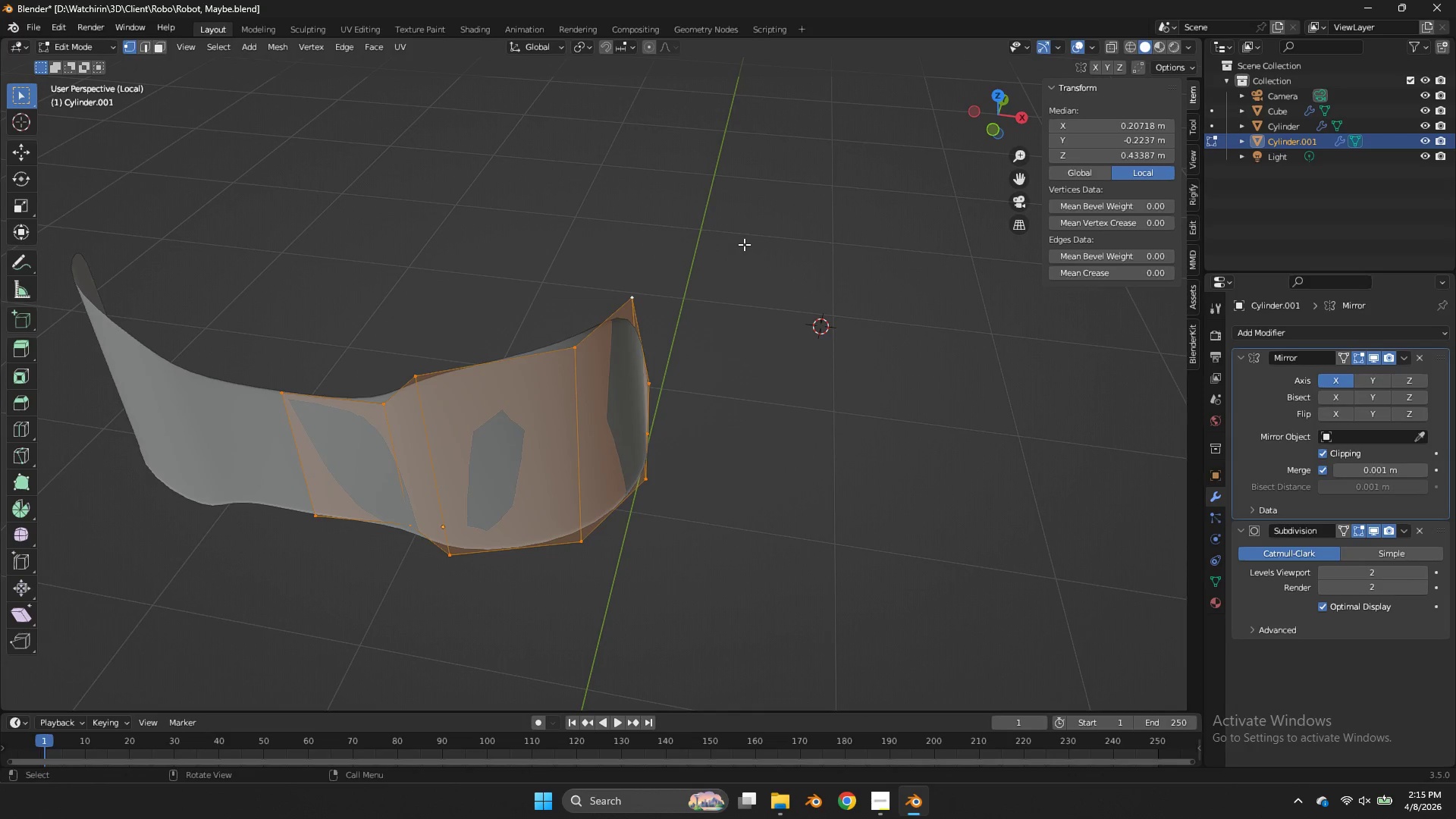 
key(I)
 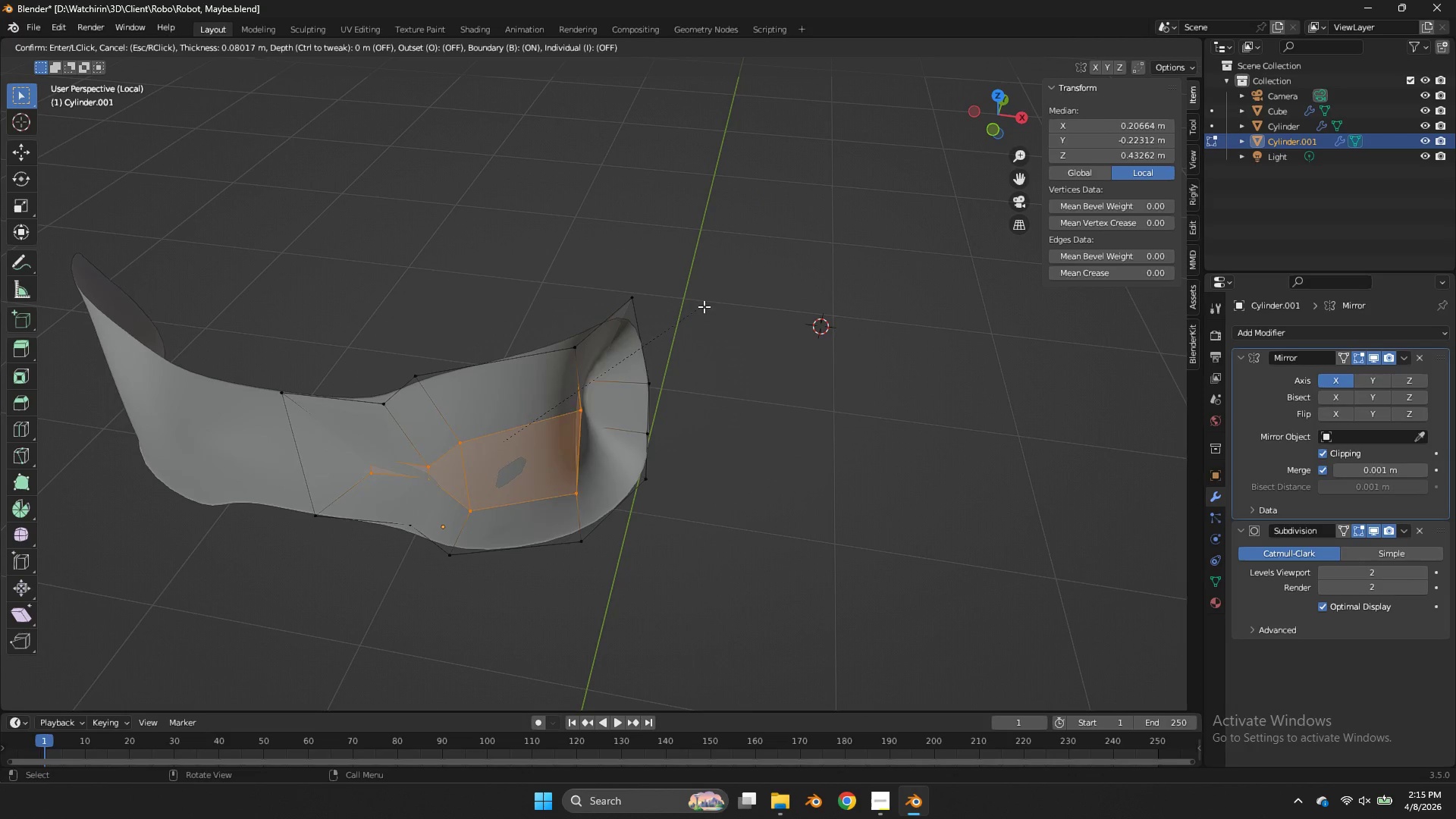 
left_click([739, 287])
 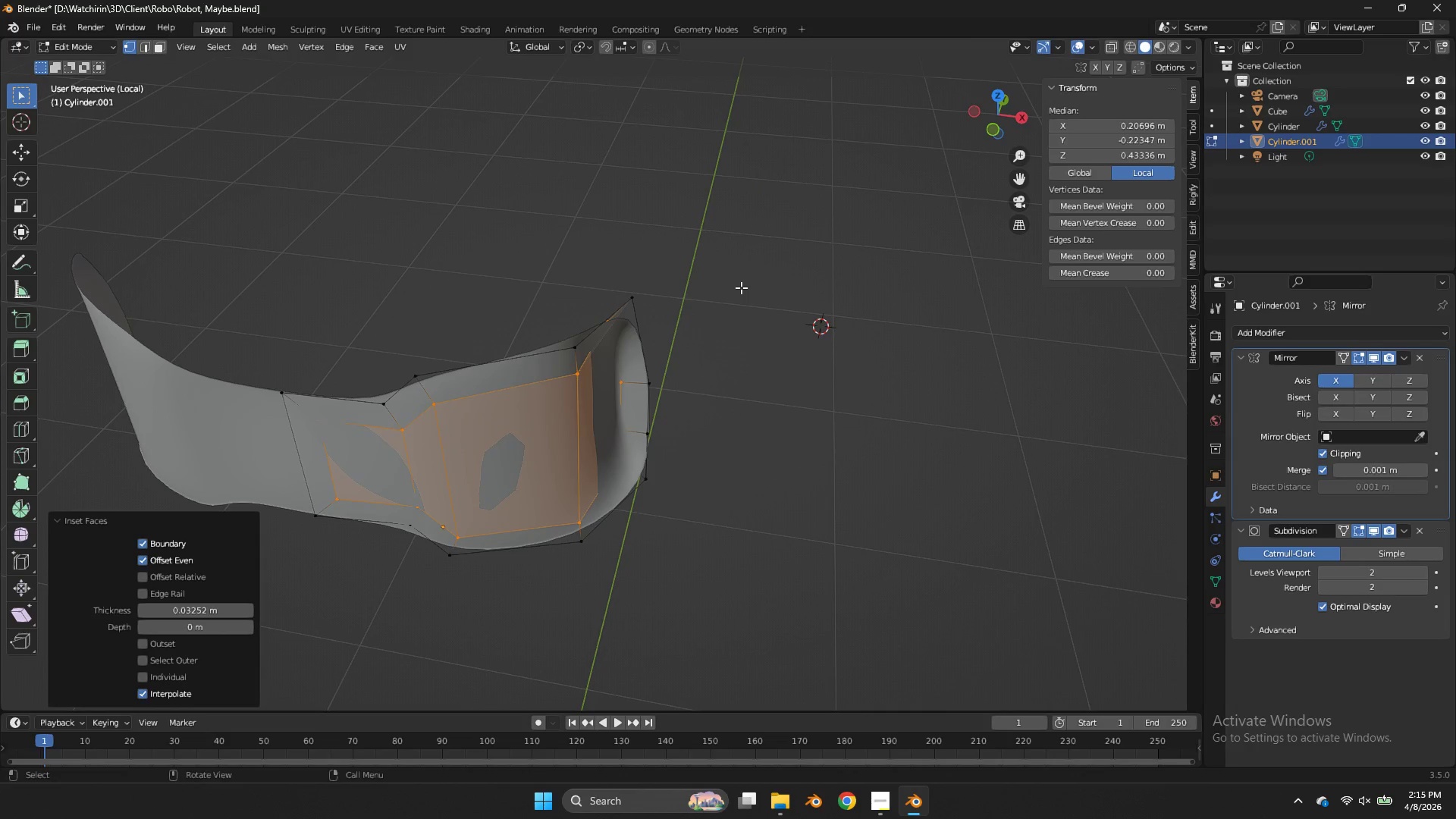 
key(Control+Z)
 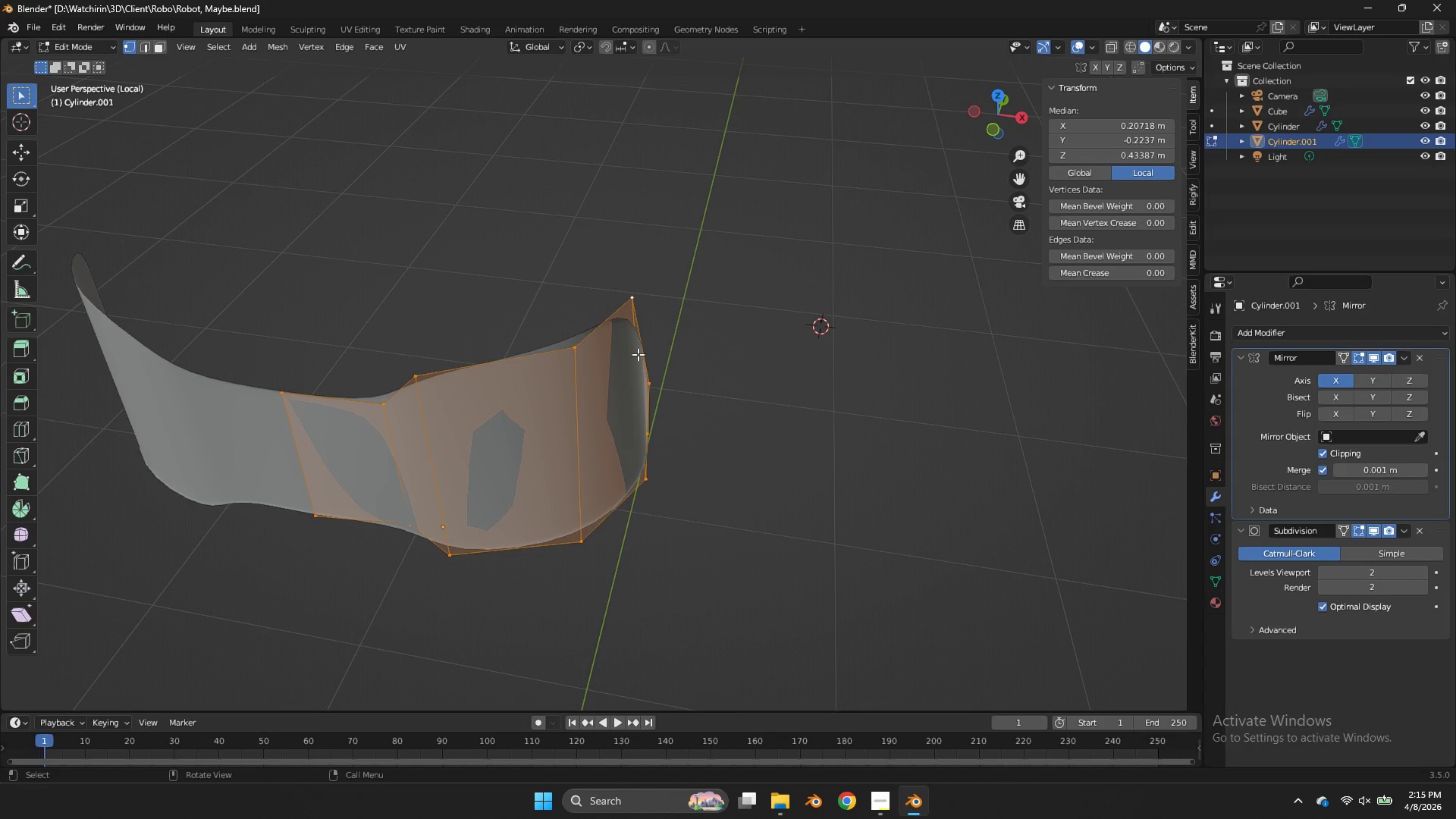 
key(X)
 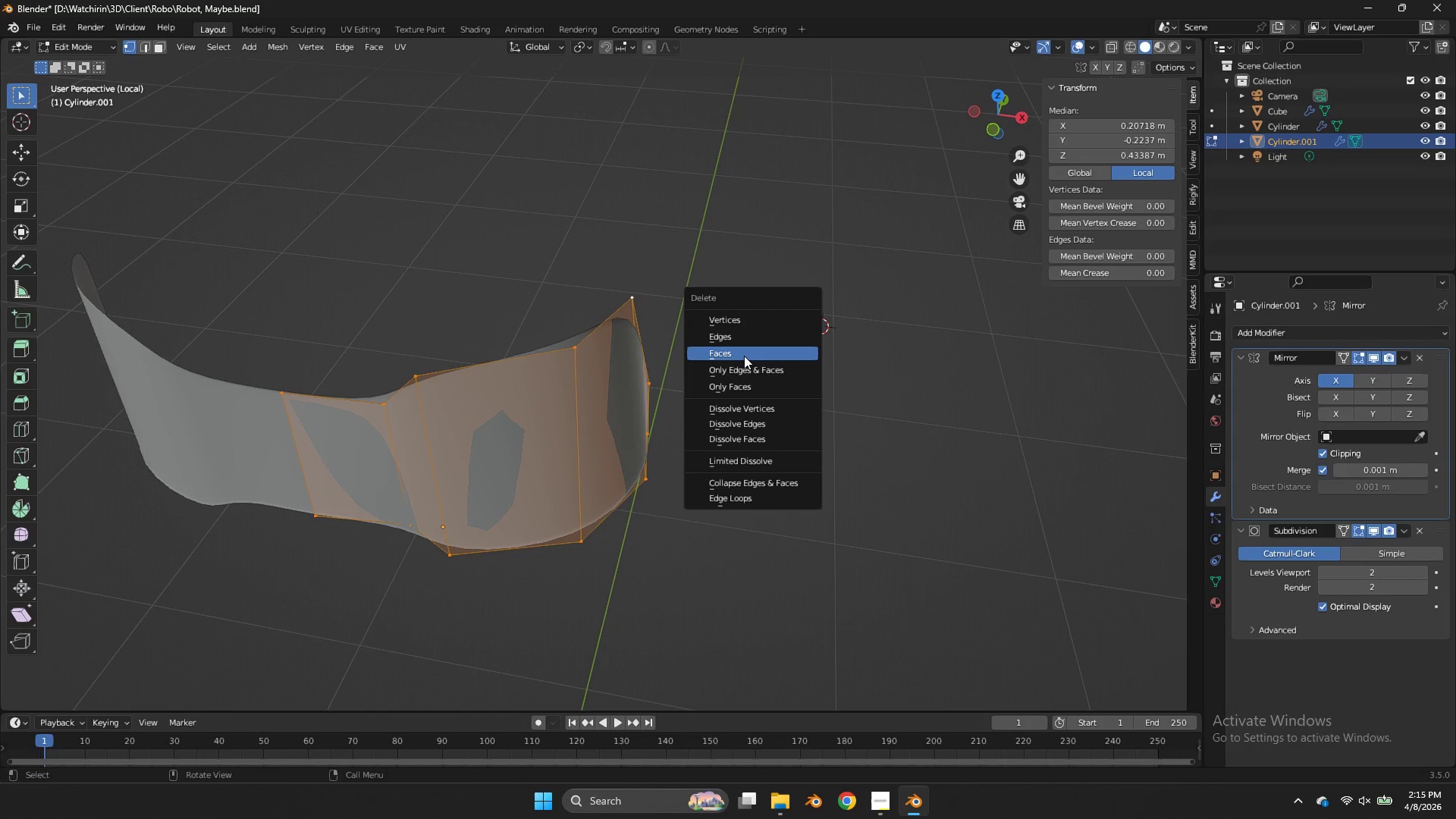 
left_click([744, 356])
 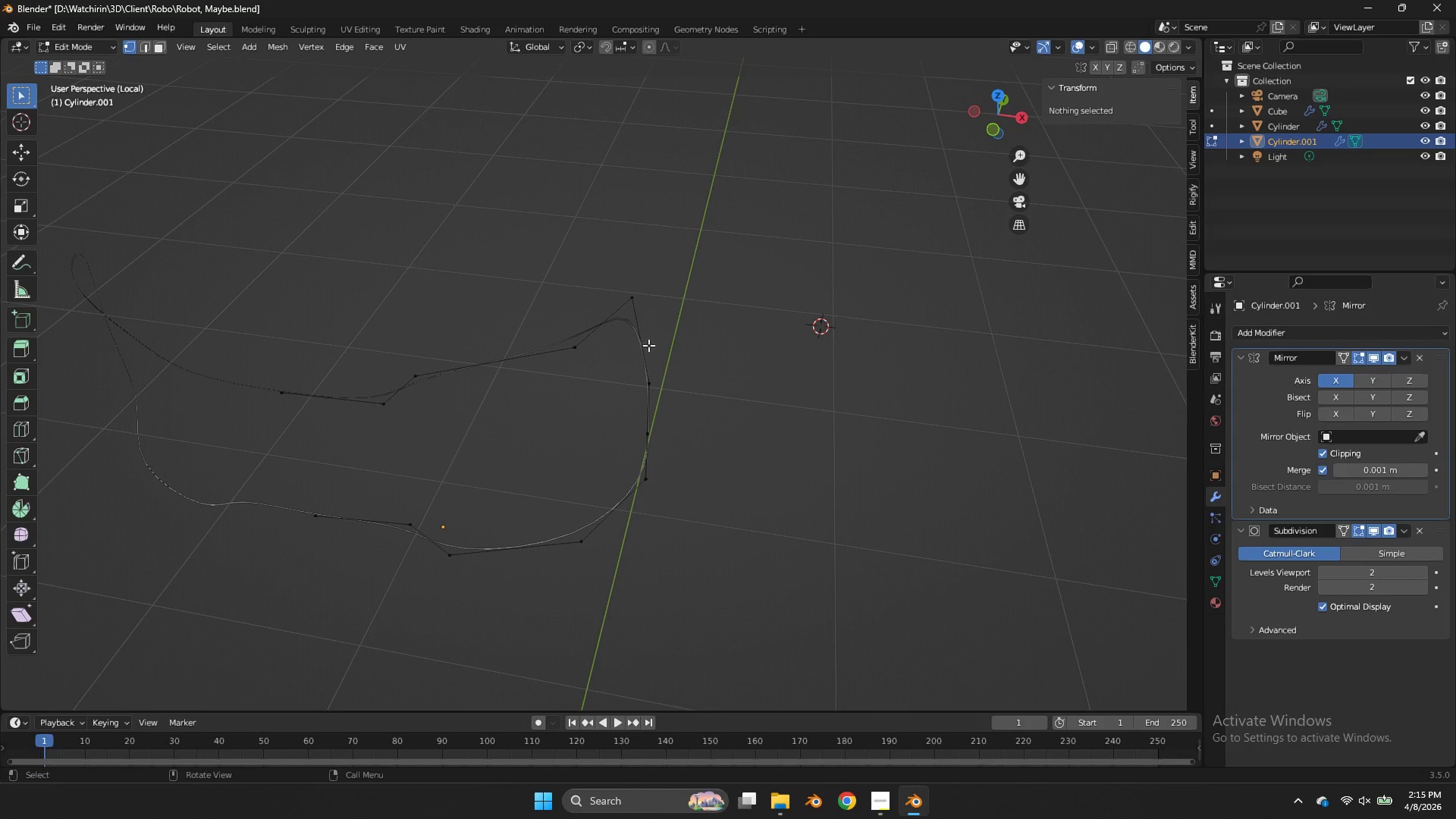 
hold_key(key=AltLeft, duration=0.52)
left_click([643, 343])
 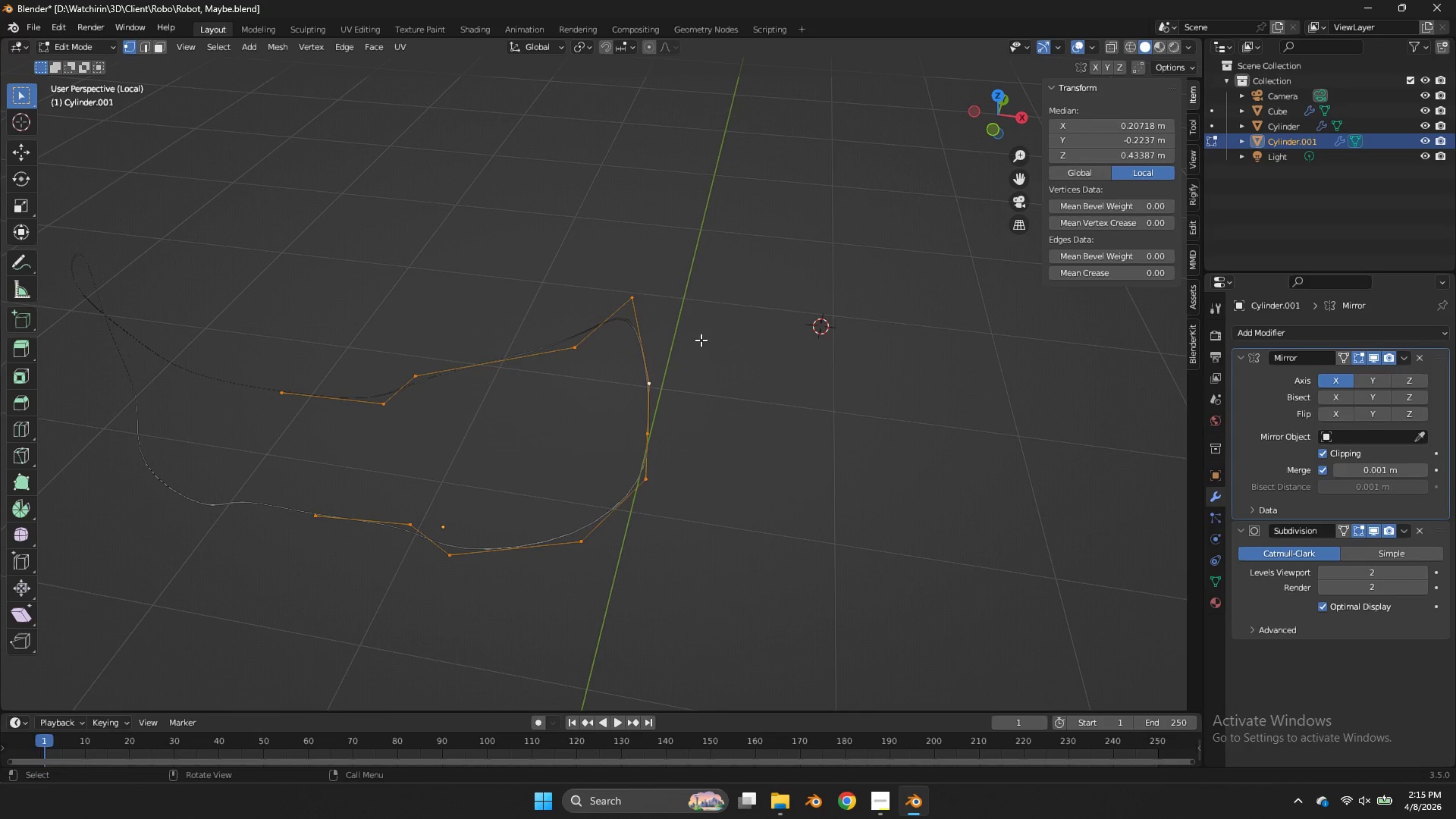 
key(Control+ControlLeft)
 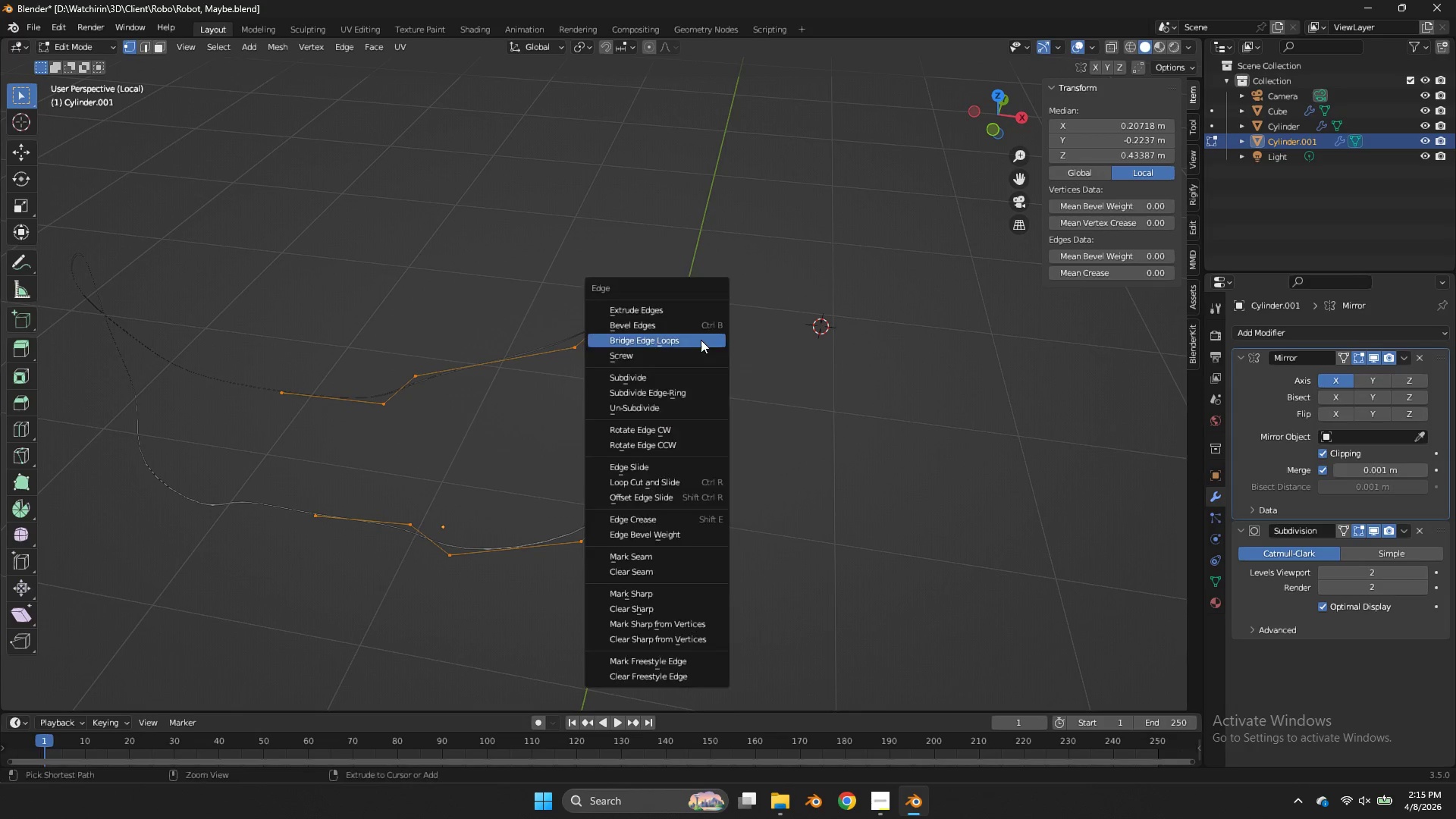 
key(Control+E)
 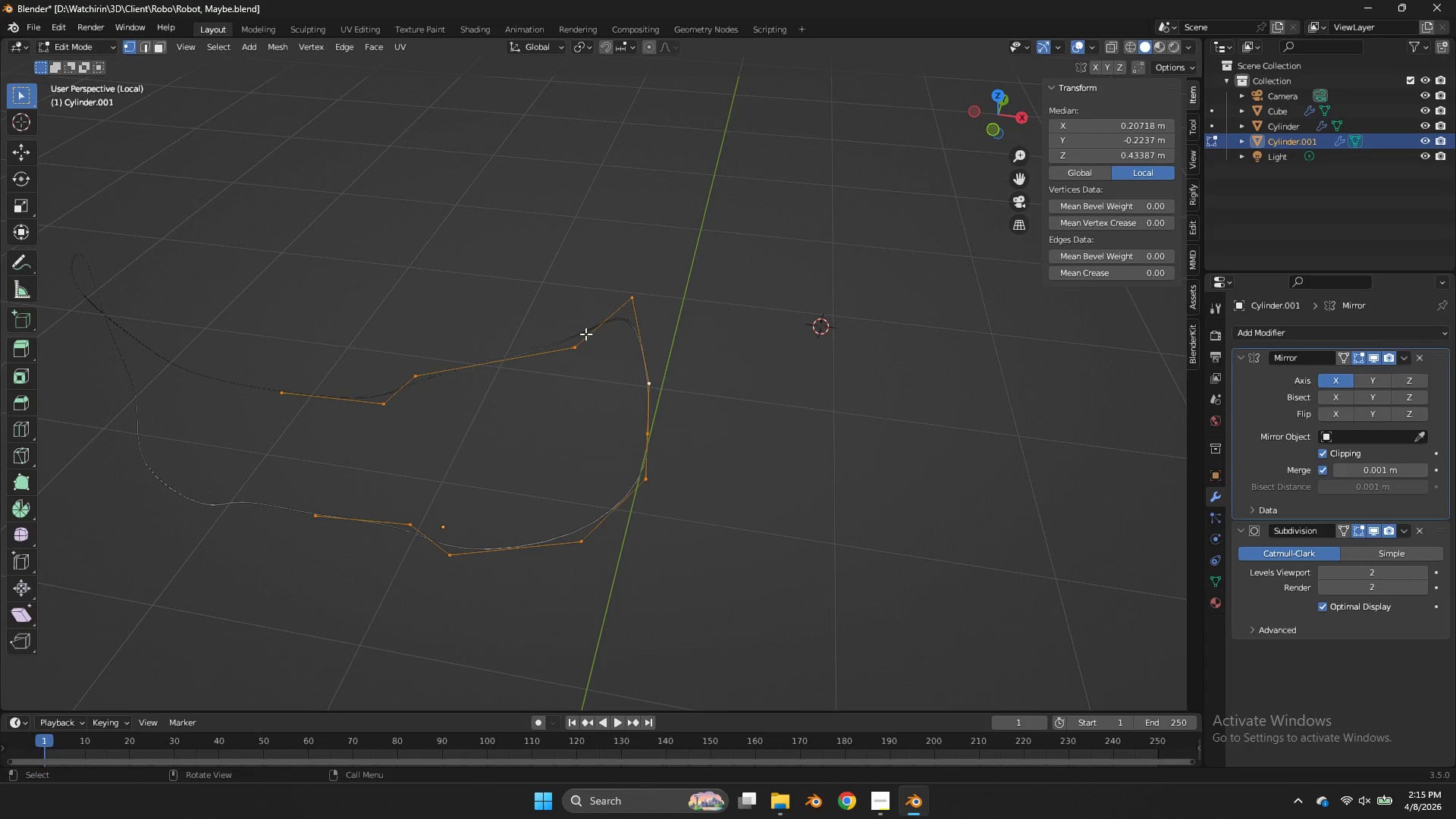 
key(Control+E)
 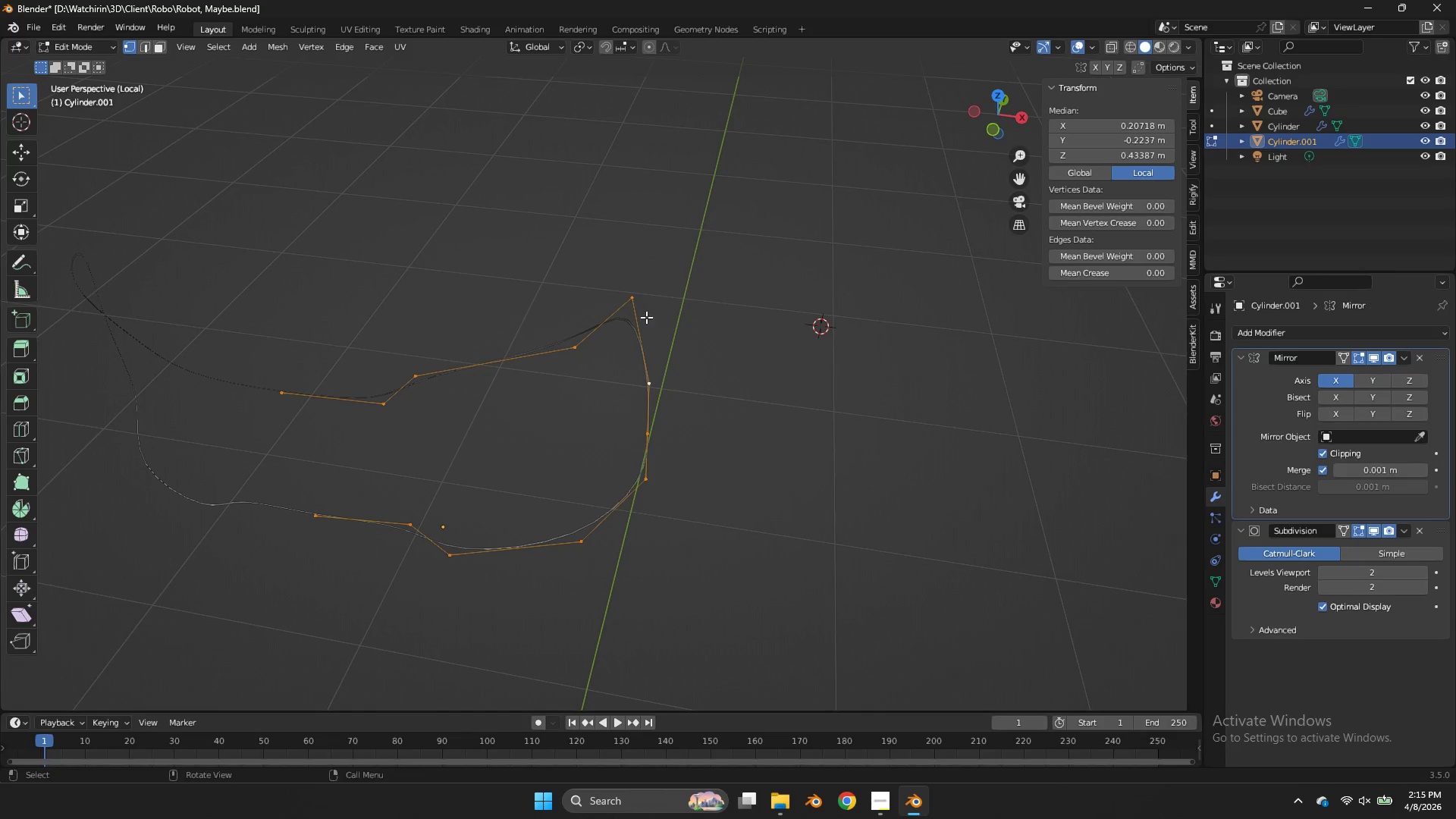 
key(Control+Z)
 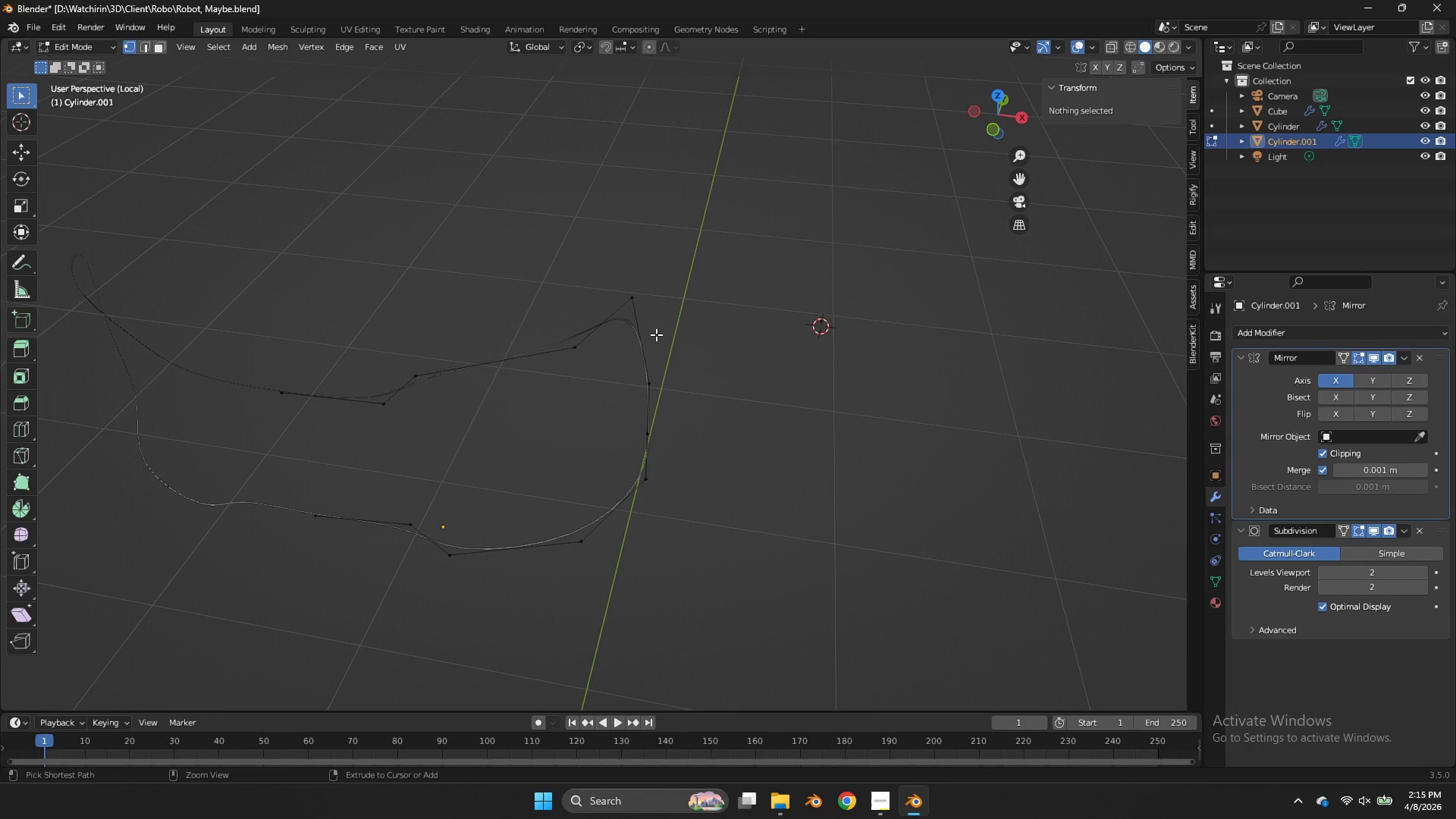 
key(Control+Z)
 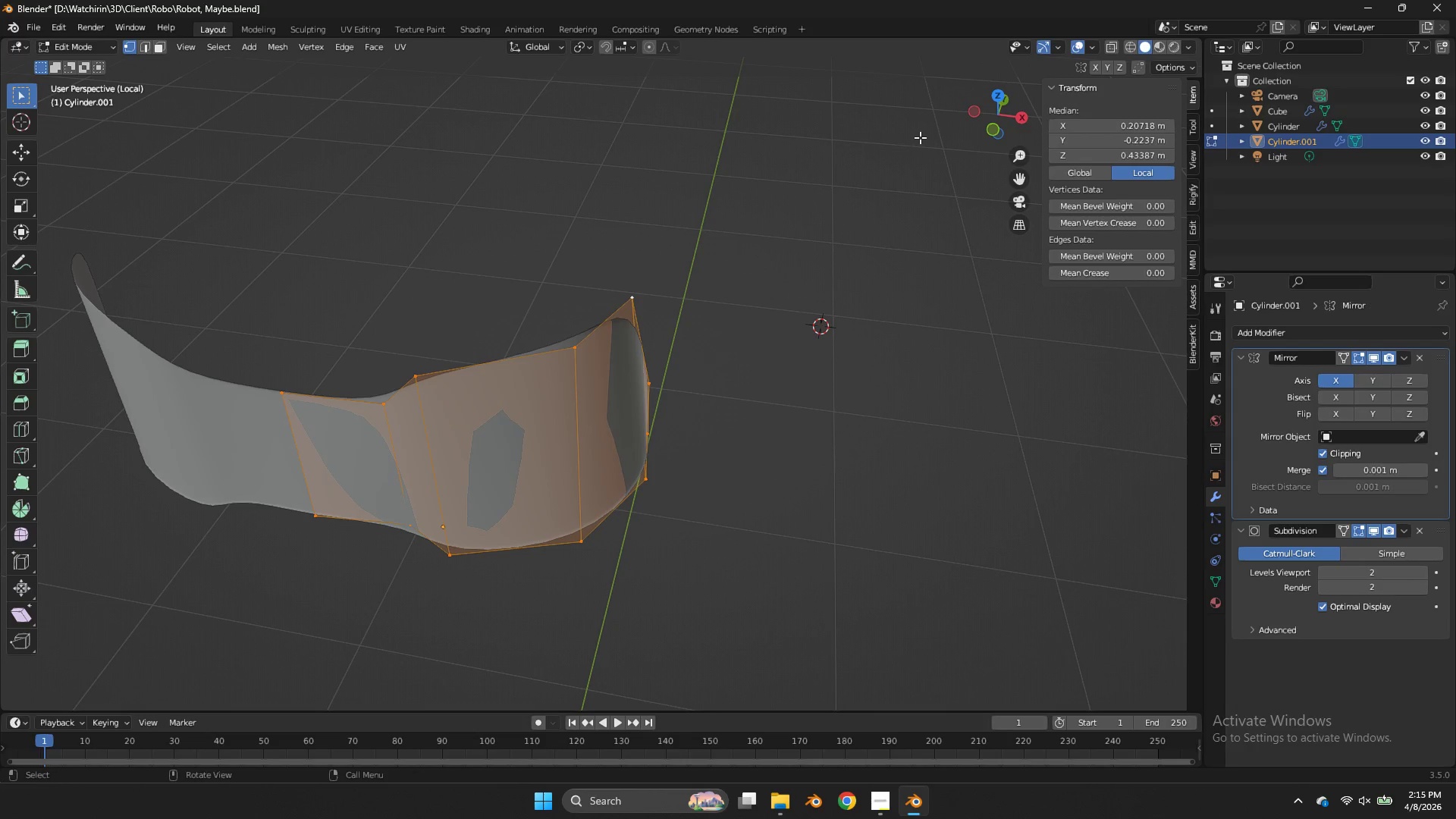 
left_click_drag(start_coordinate=[975, 117], to_coordinate=[937, 128])
 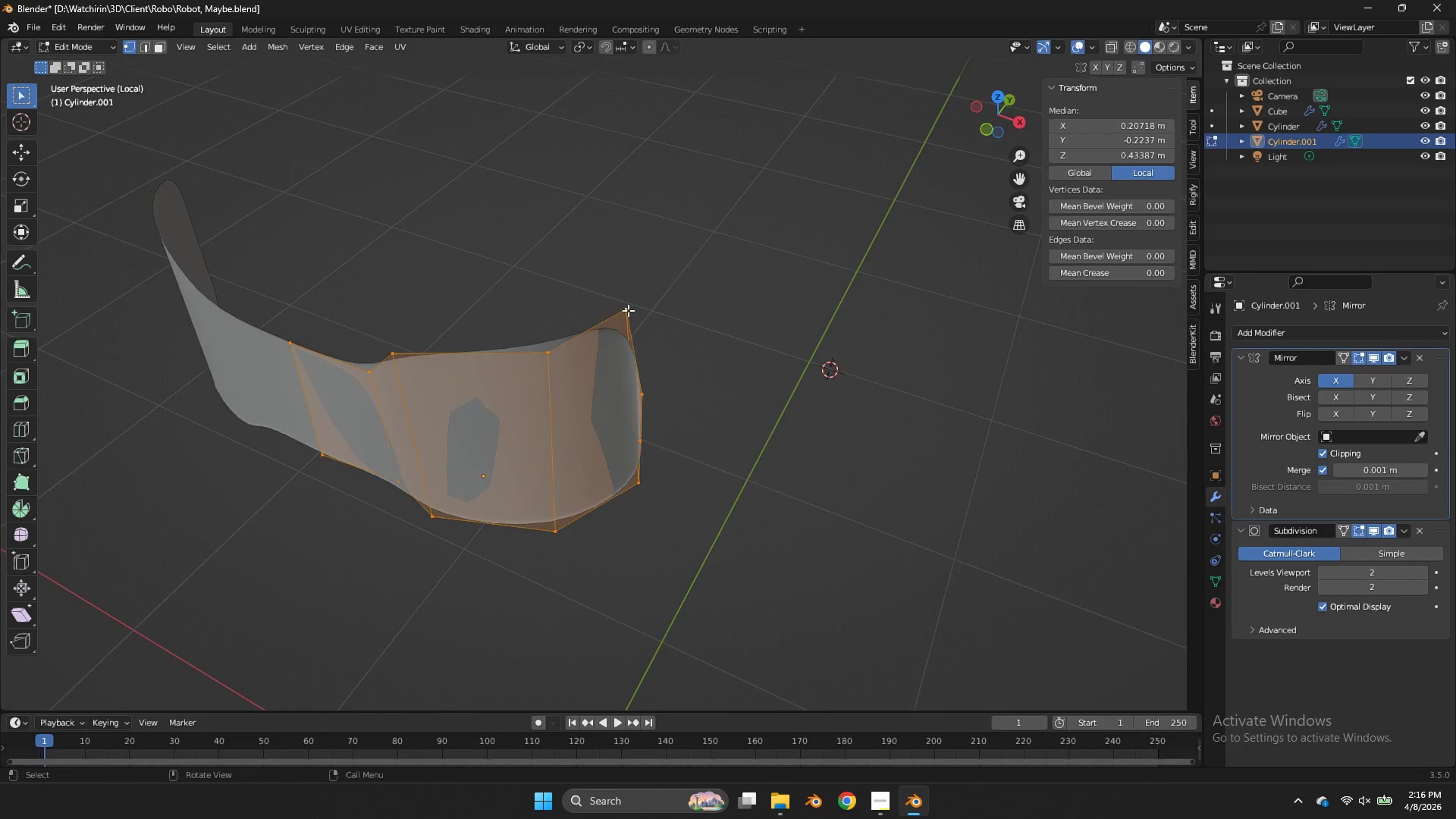 
left_click([628, 310])
 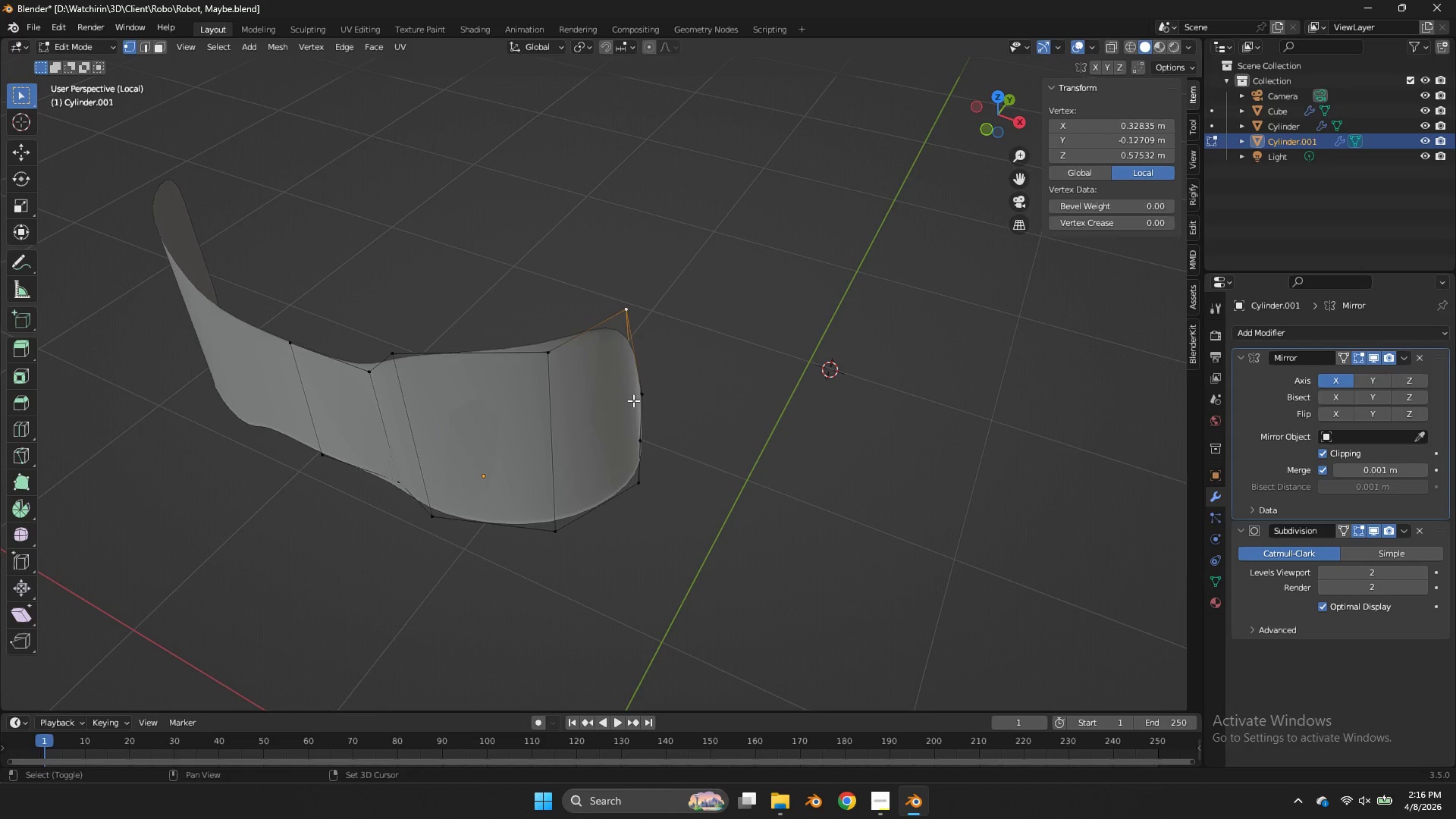 
hold_key(key=ShiftLeft, duration=0.77)
 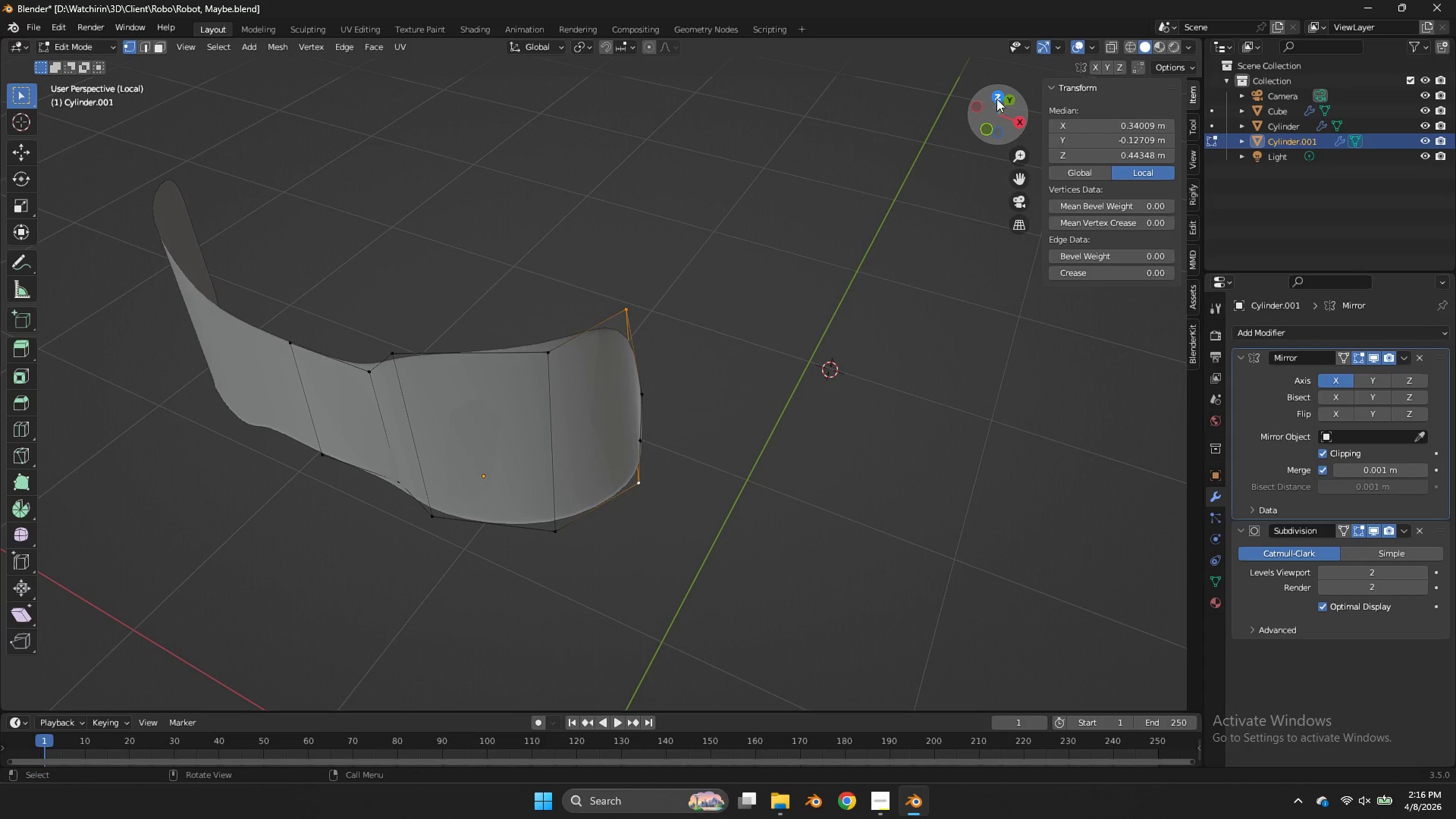 
left_click([996, 99])
 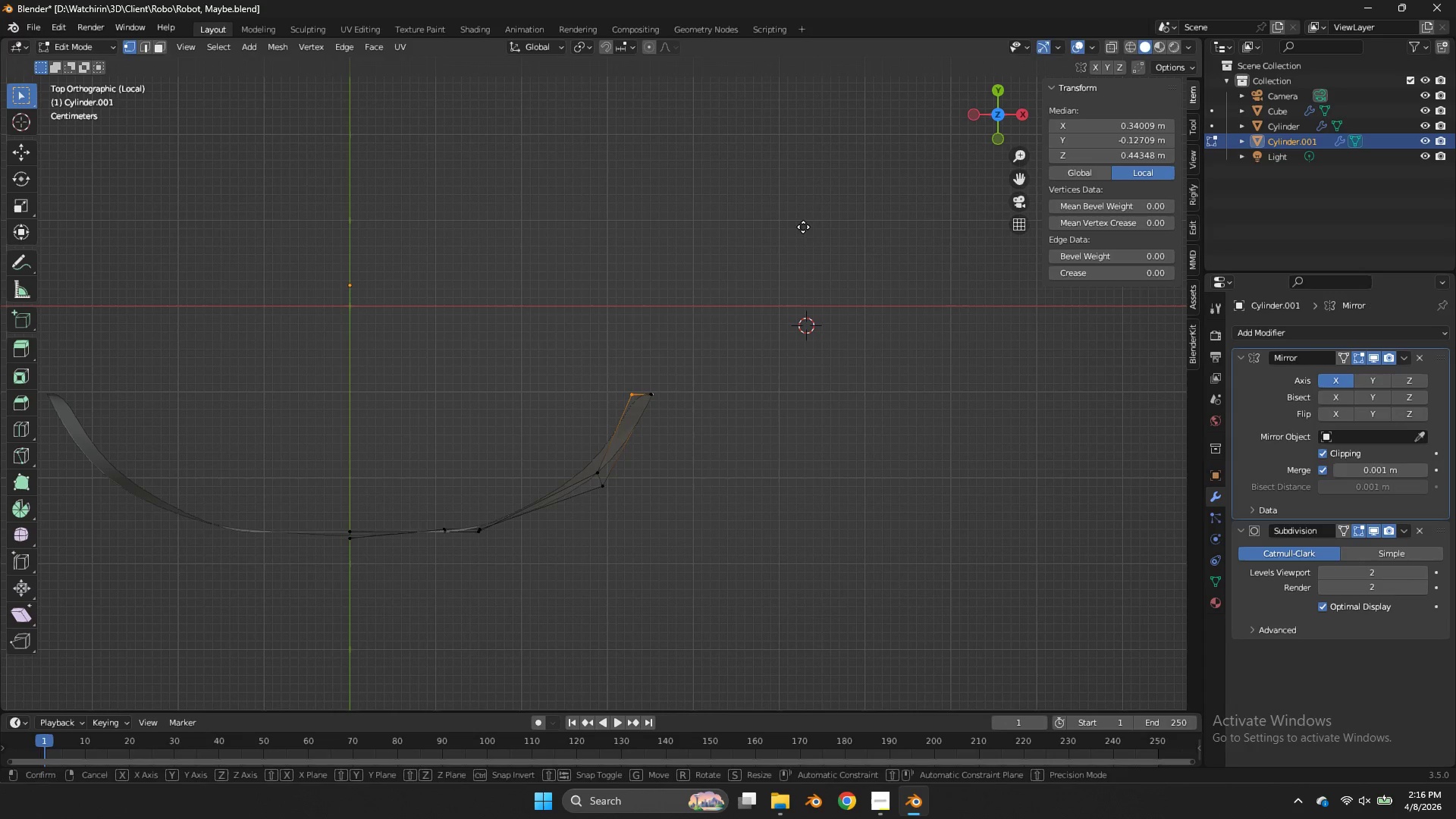 
key(G)
 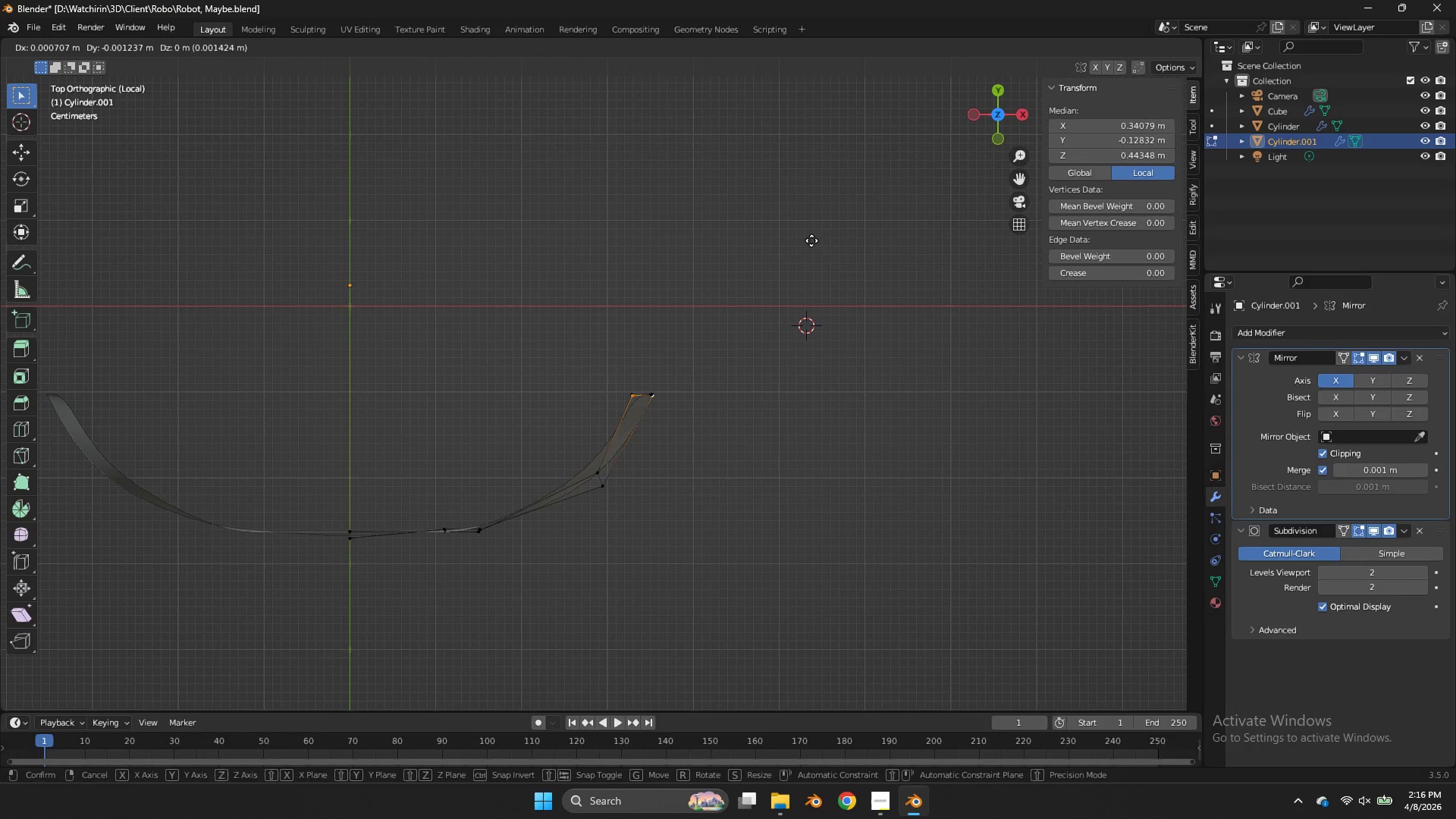 
hold_key(key=ShiftLeft, duration=5.45)
left_click([819, 311])
 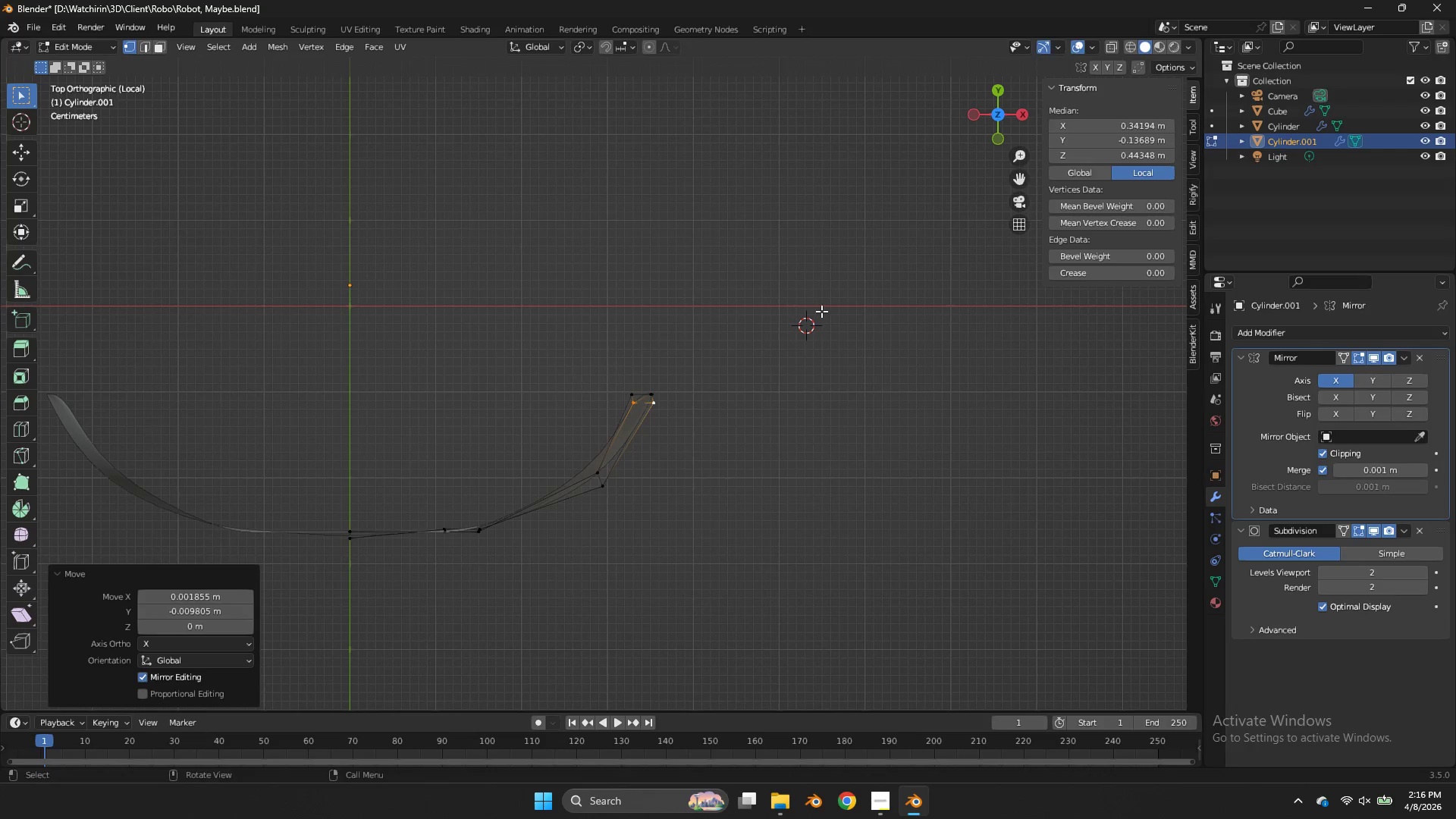 
key(Control+ControlLeft)
 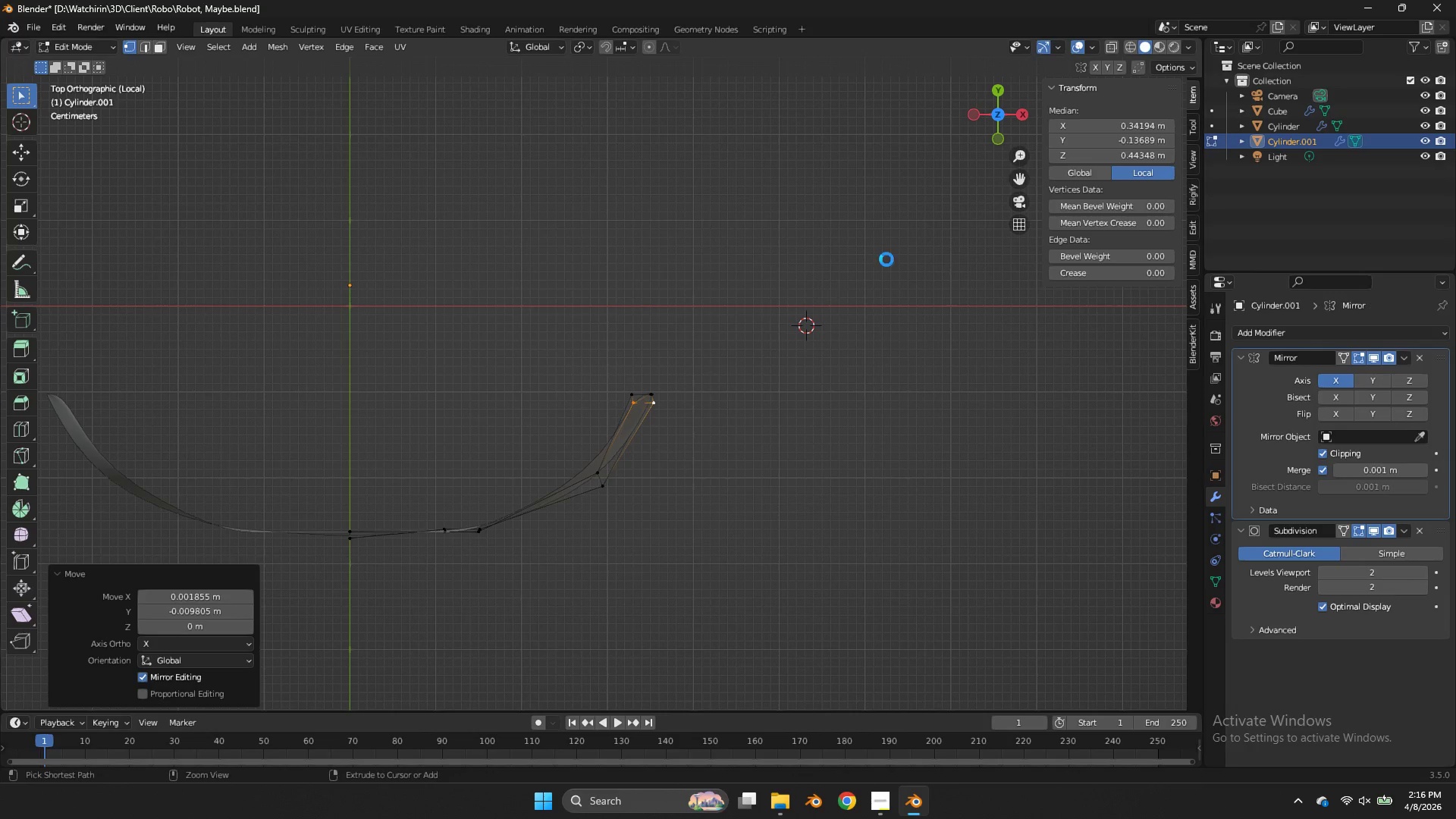 
key(Control+S)
 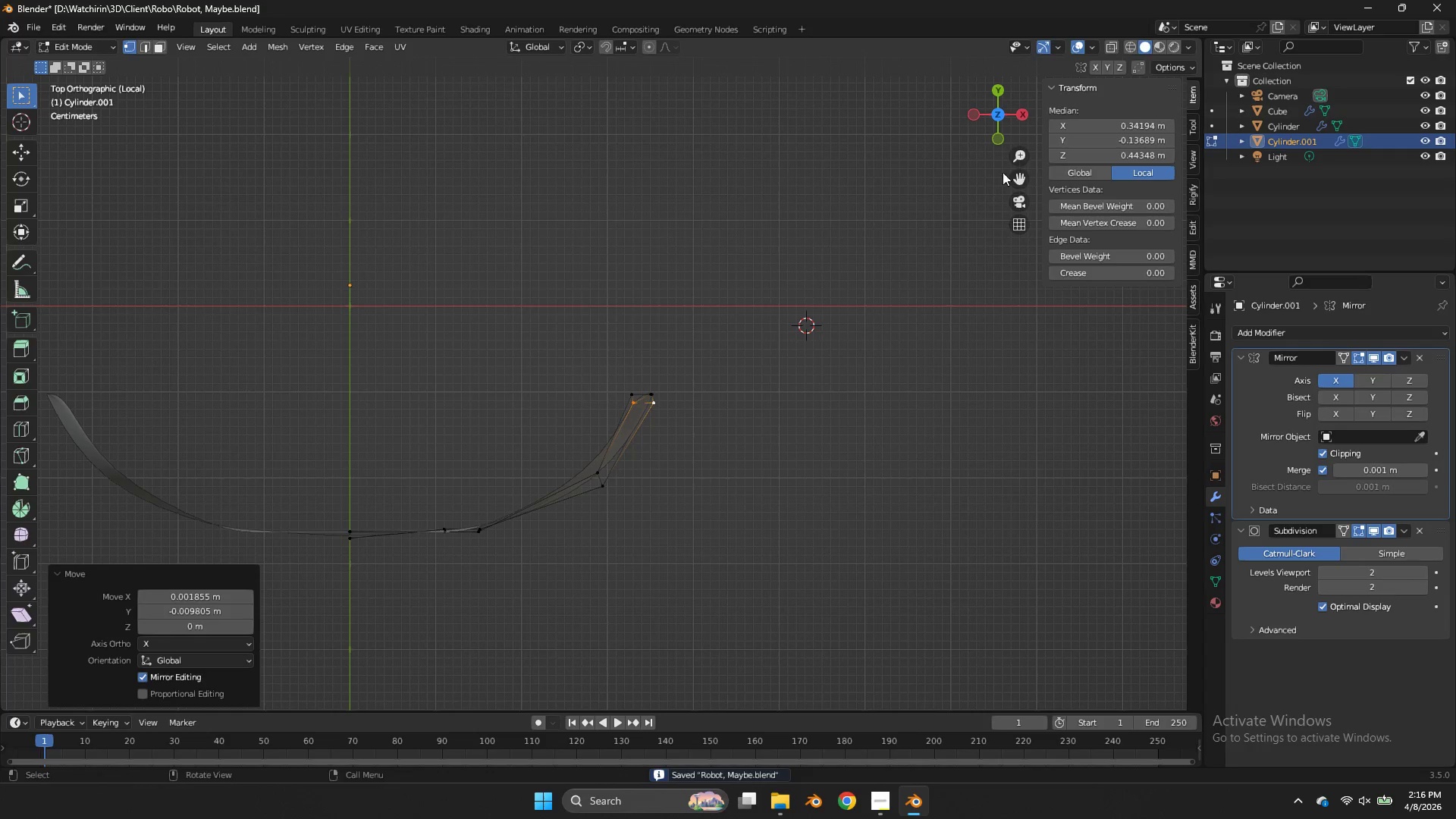 
key(Tab)
 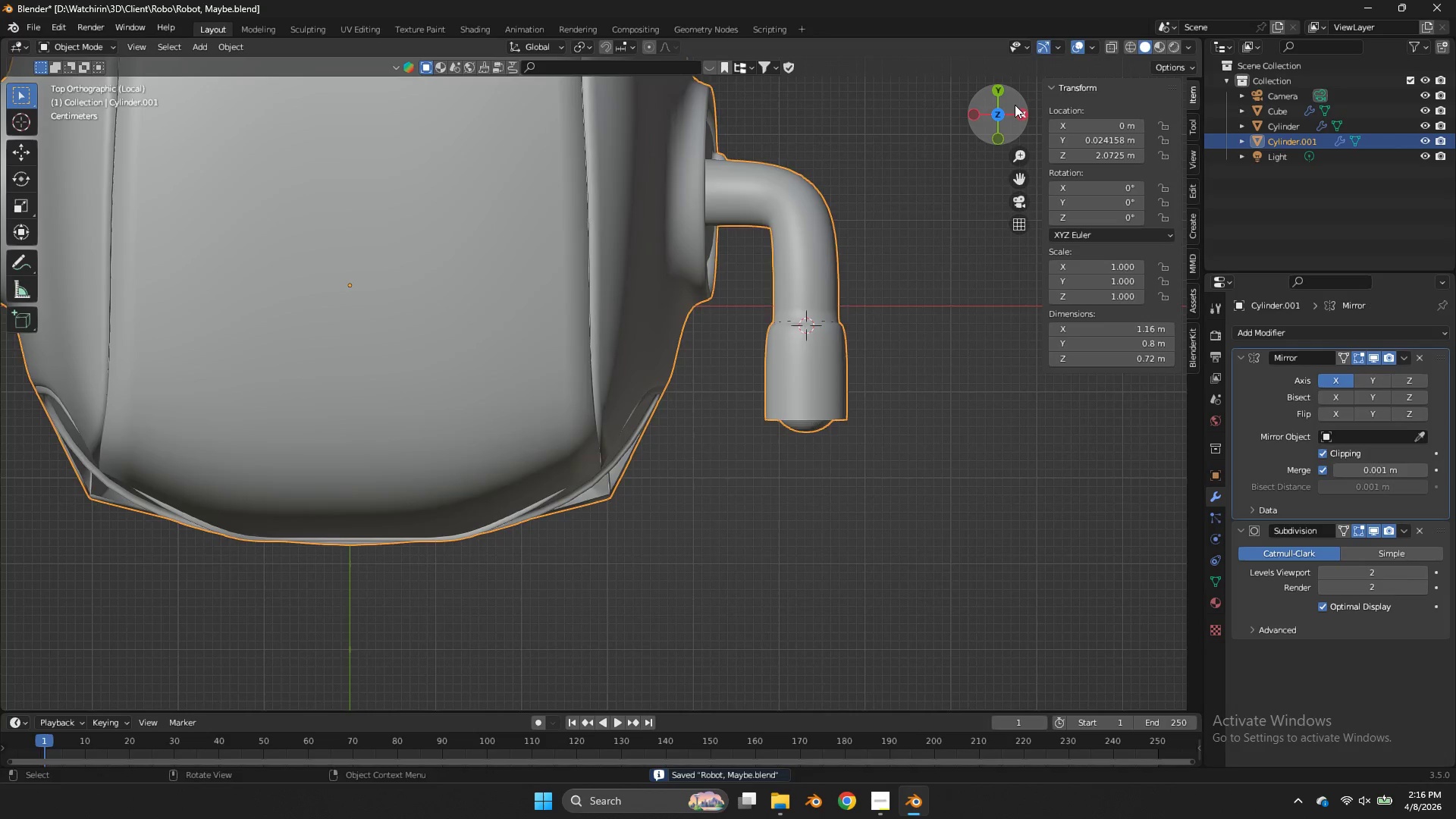 
left_click_drag(start_coordinate=[1014, 107], to_coordinate=[987, 592])
 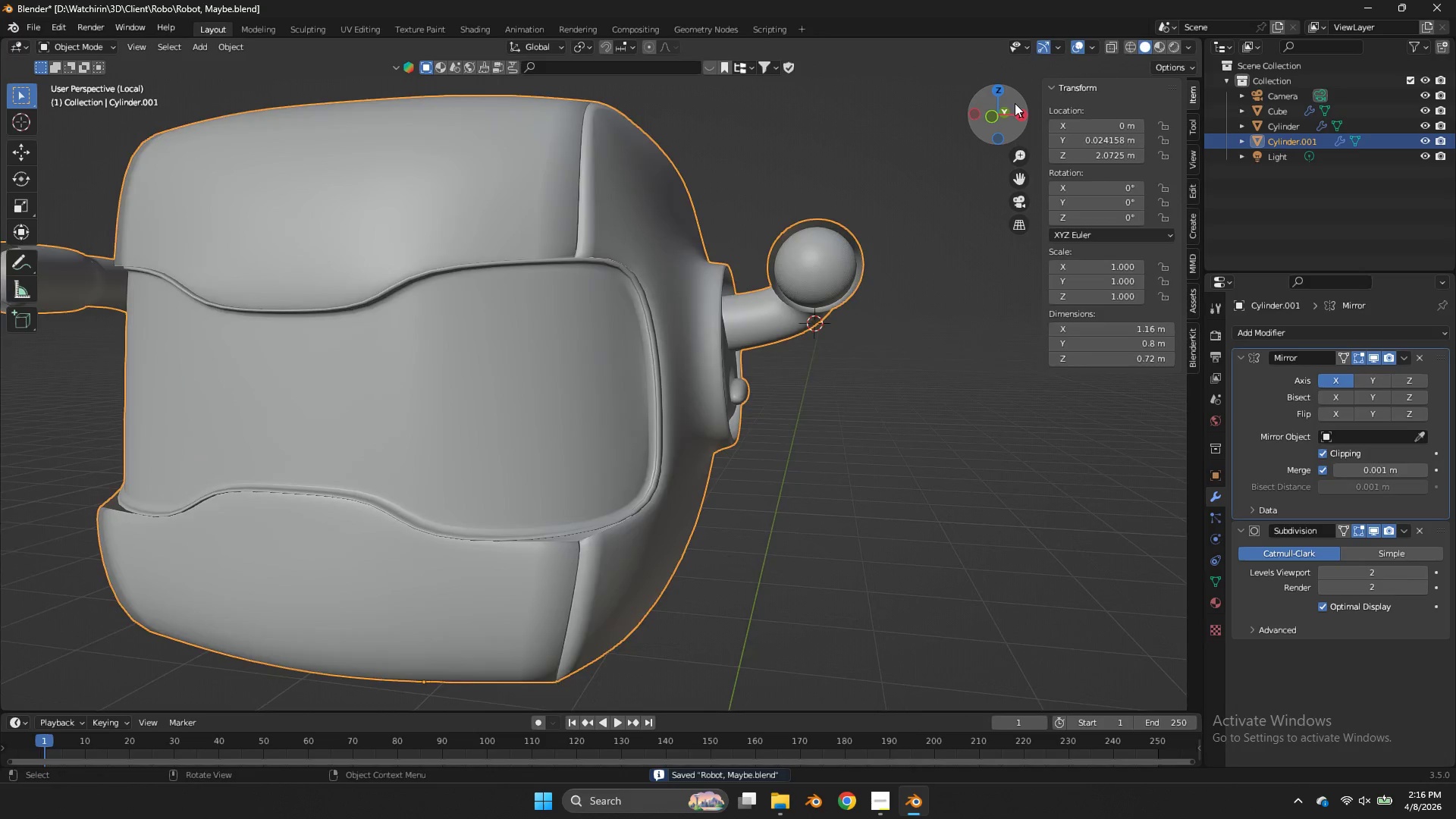 
key(Tab)
 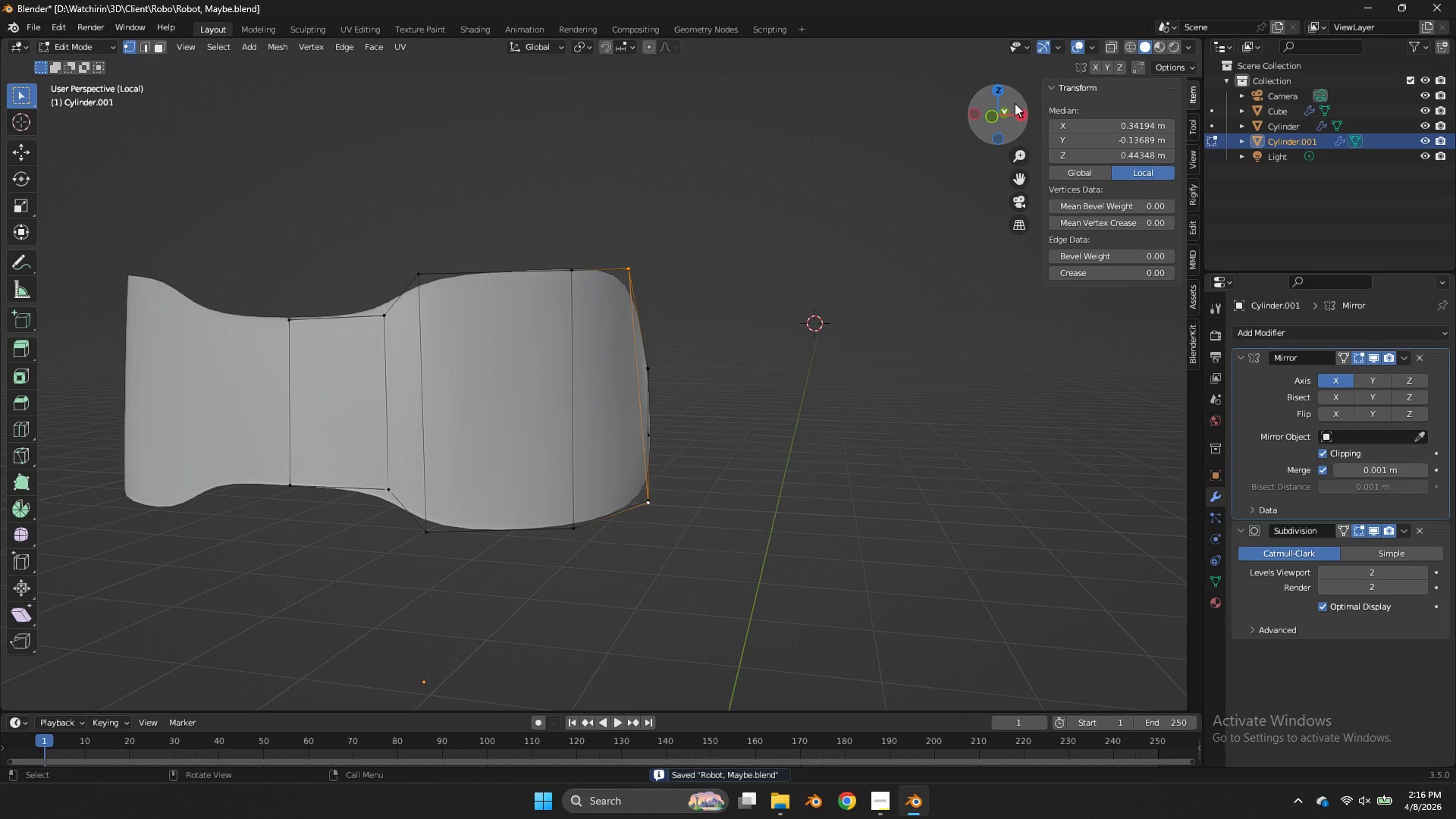 
left_click_drag(start_coordinate=[1015, 103], to_coordinate=[1116, 108])
 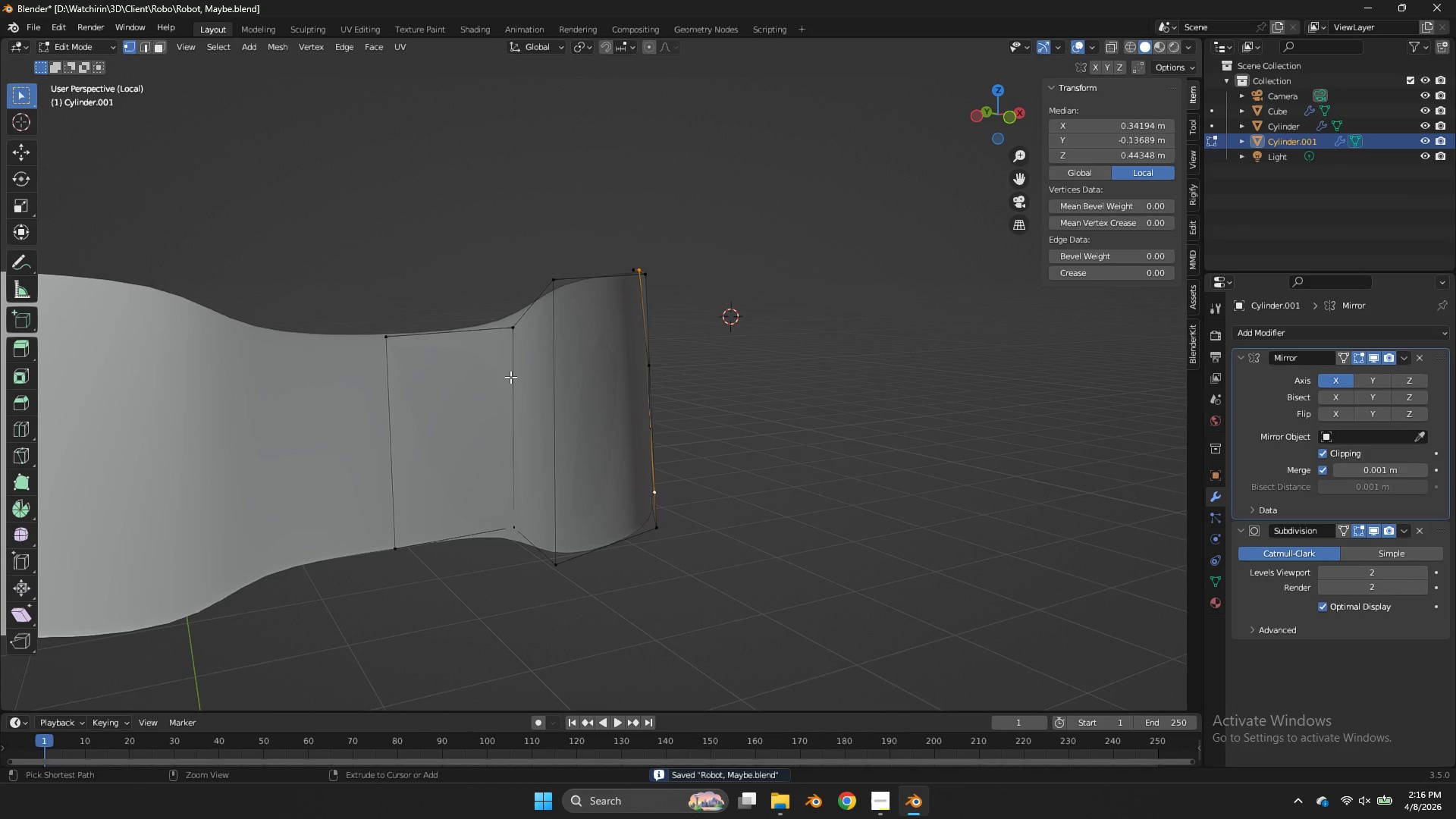 
key(Control+R)
 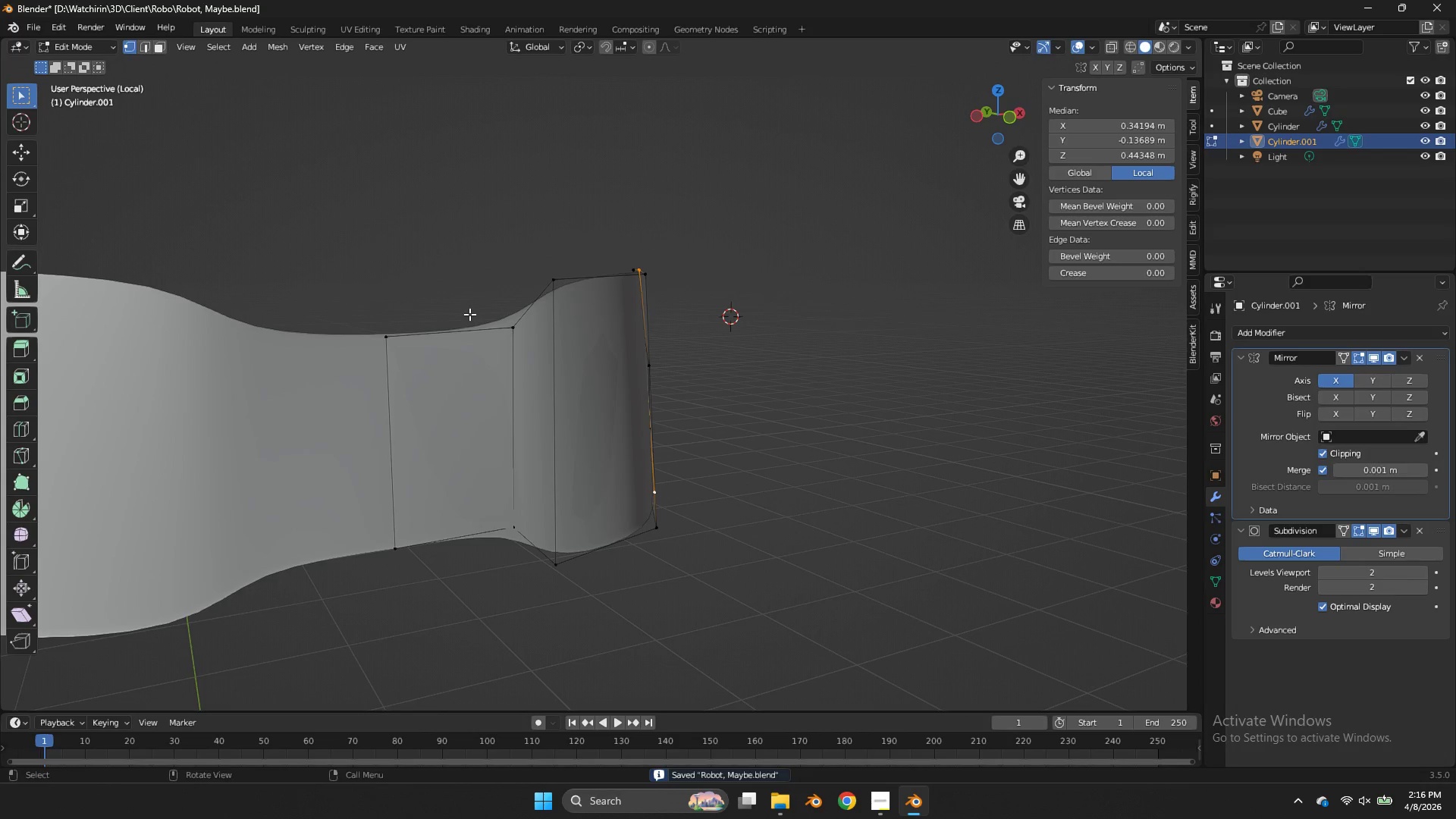 
key(Control+ControlLeft)
 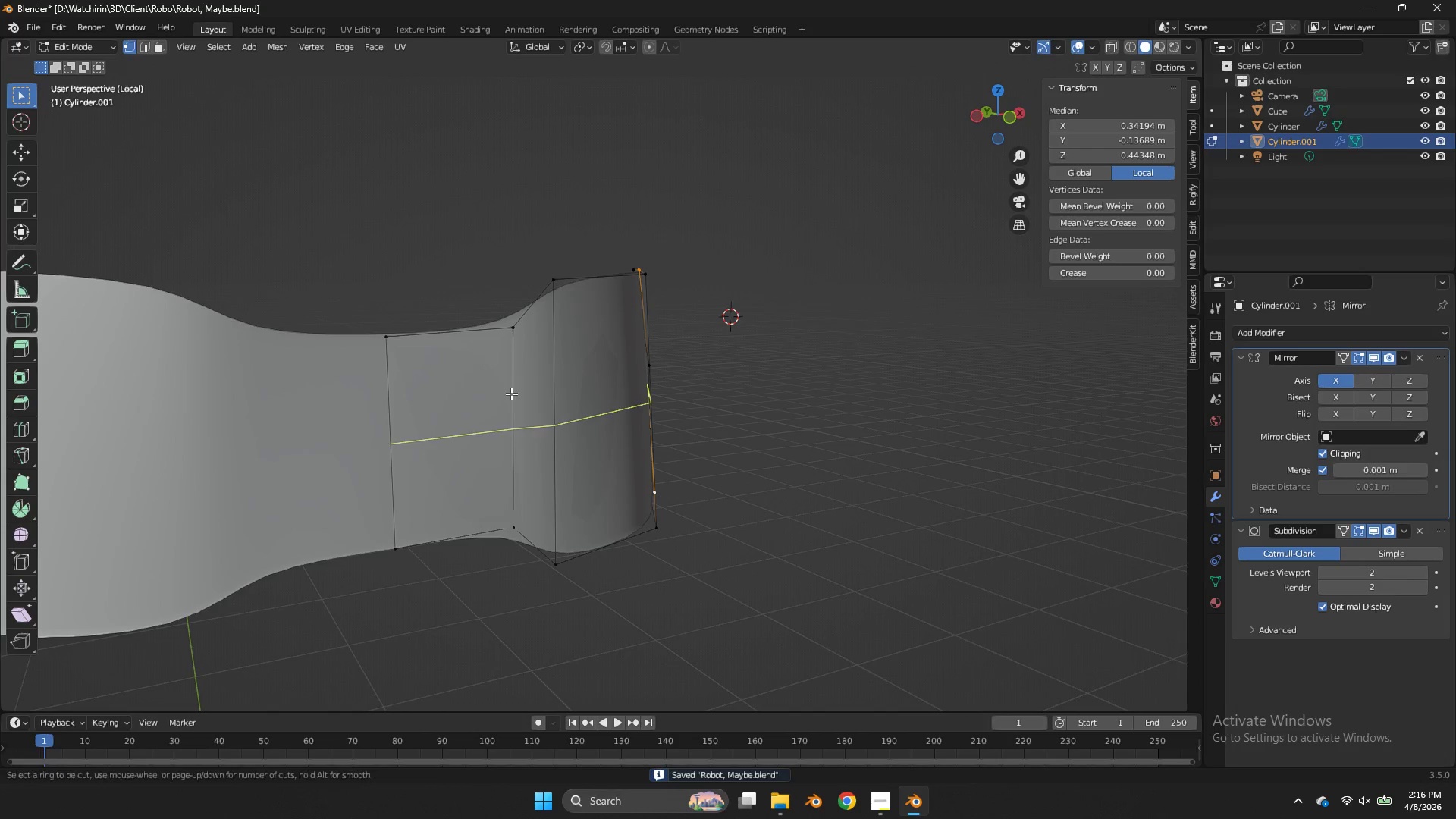 
key(Control+R)
 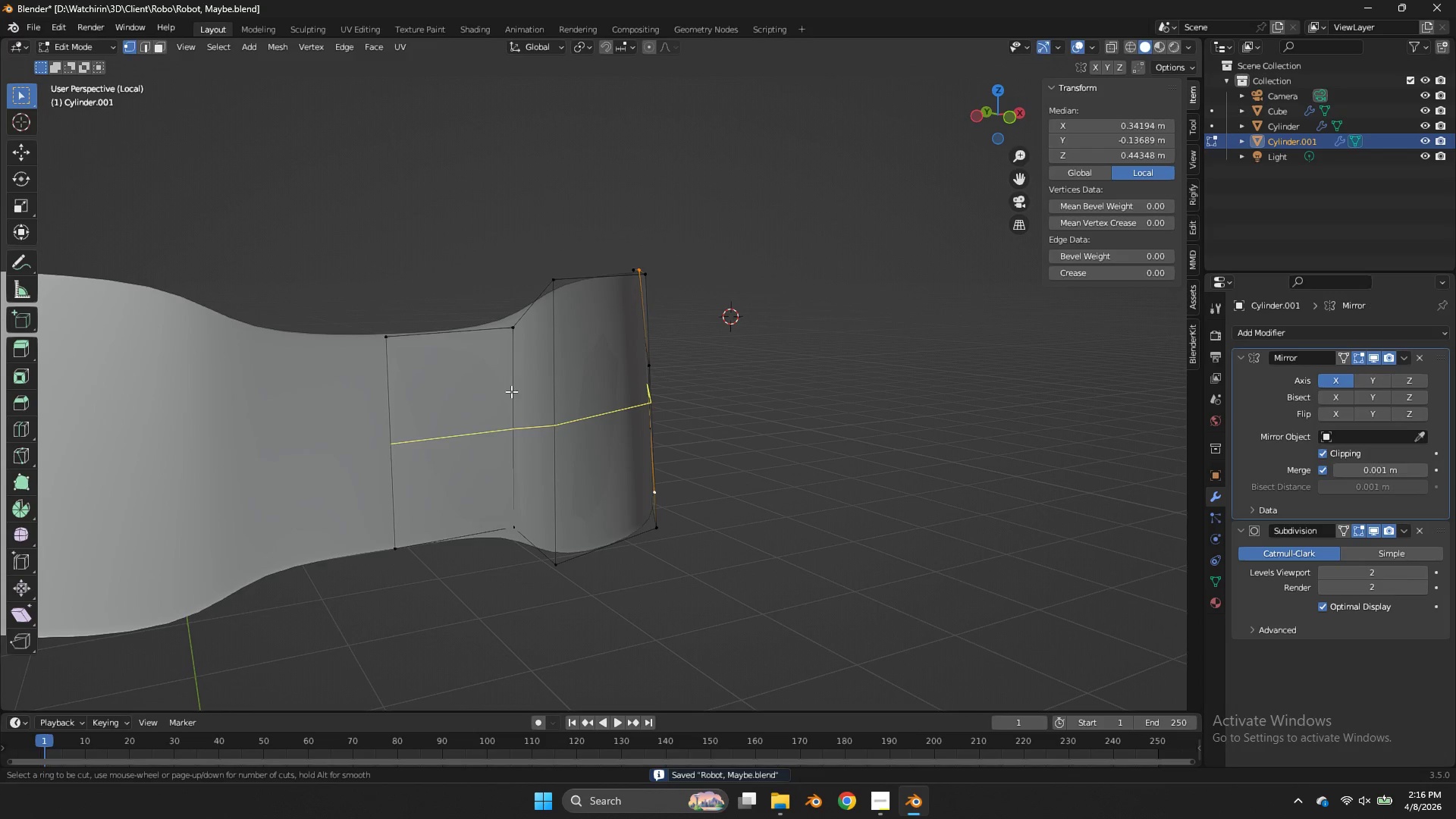 
left_click_drag(start_coordinate=[512, 394], to_coordinate=[510, 383])
 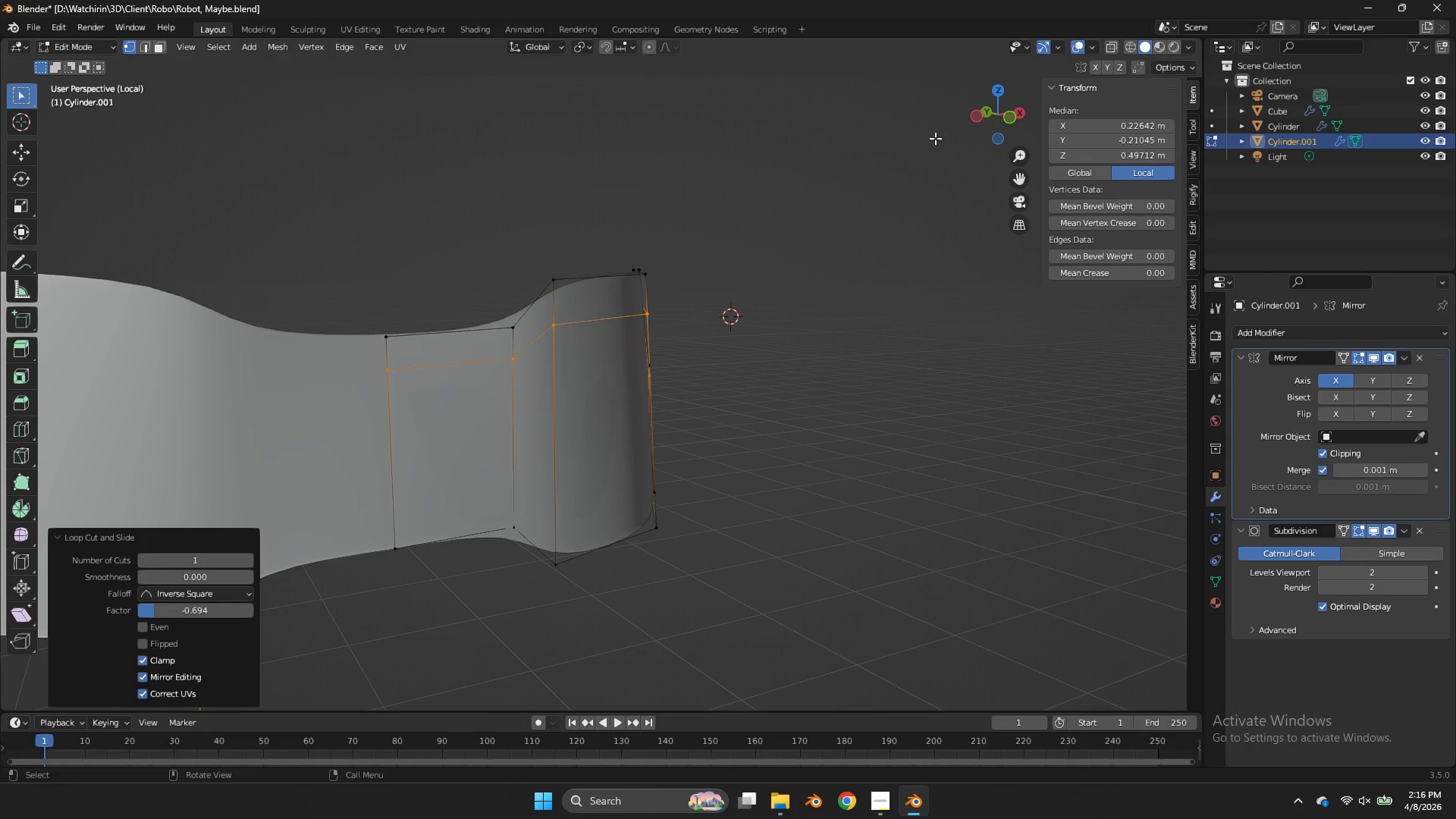 
left_click_drag(start_coordinate=[999, 108], to_coordinate=[866, 129])
 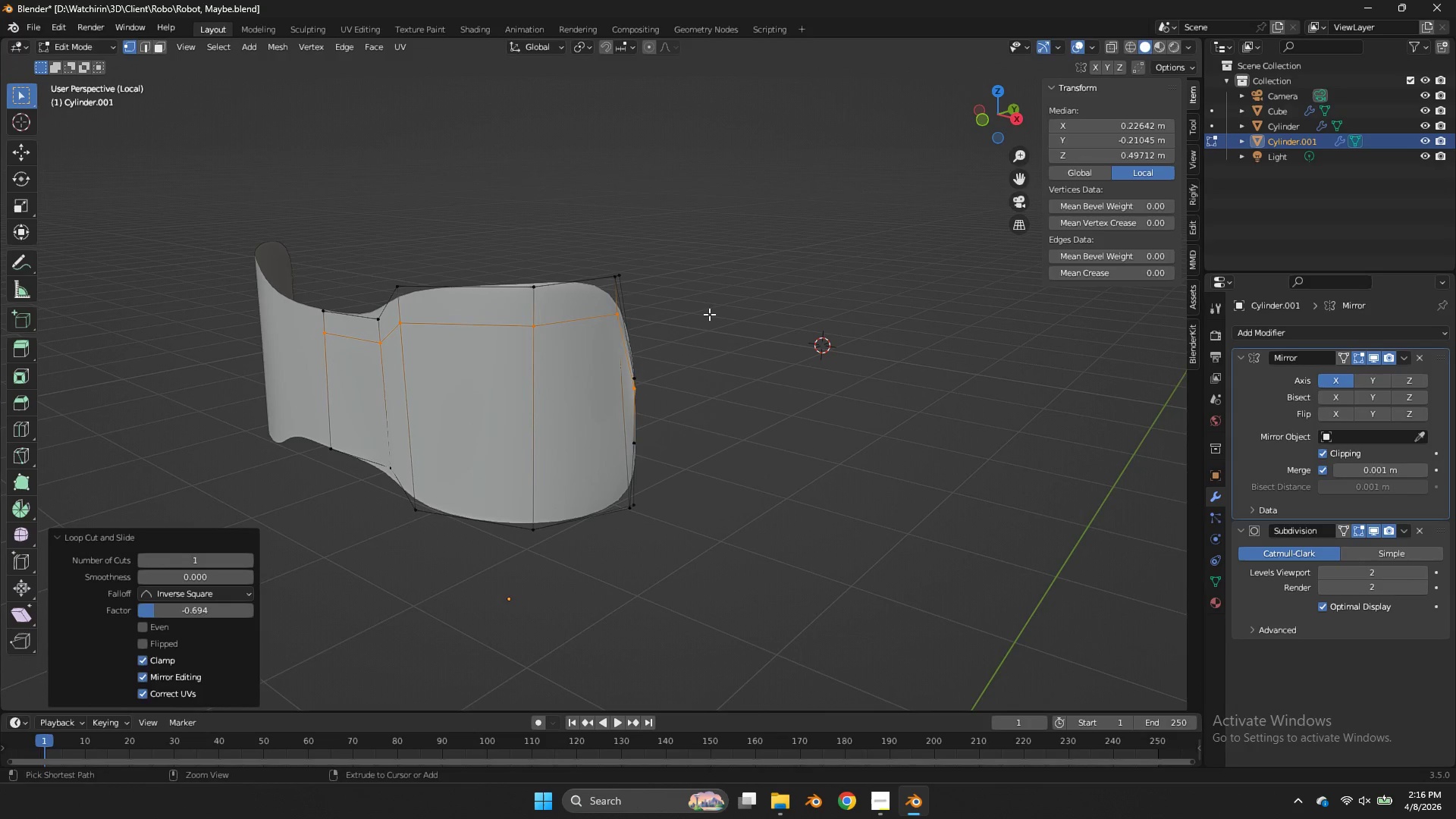 
key(Control+Z)
 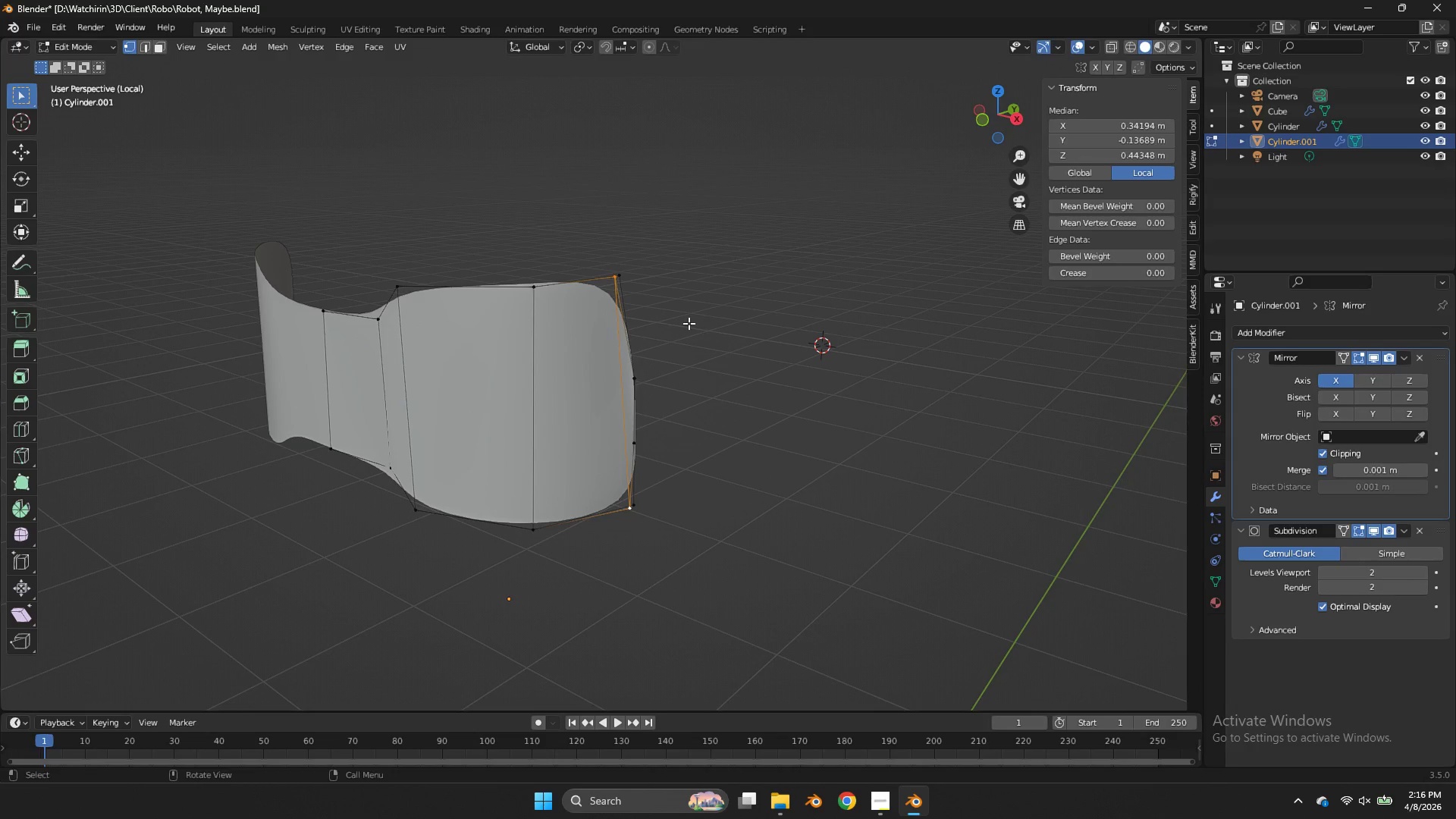 
left_click([652, 281])
 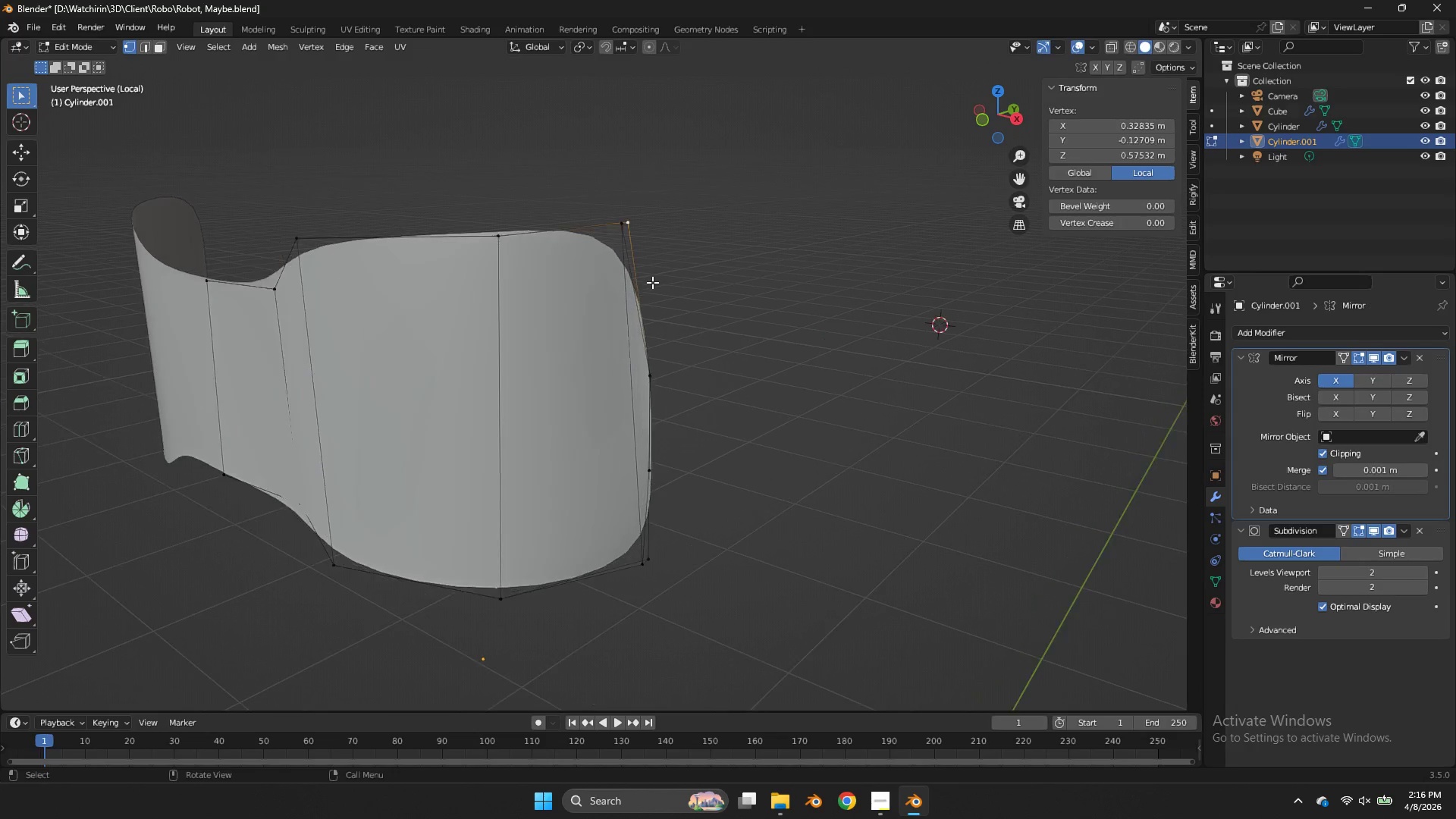 
scroll: coordinate [652, 282], scroll_direction: up, amount: 3.0
 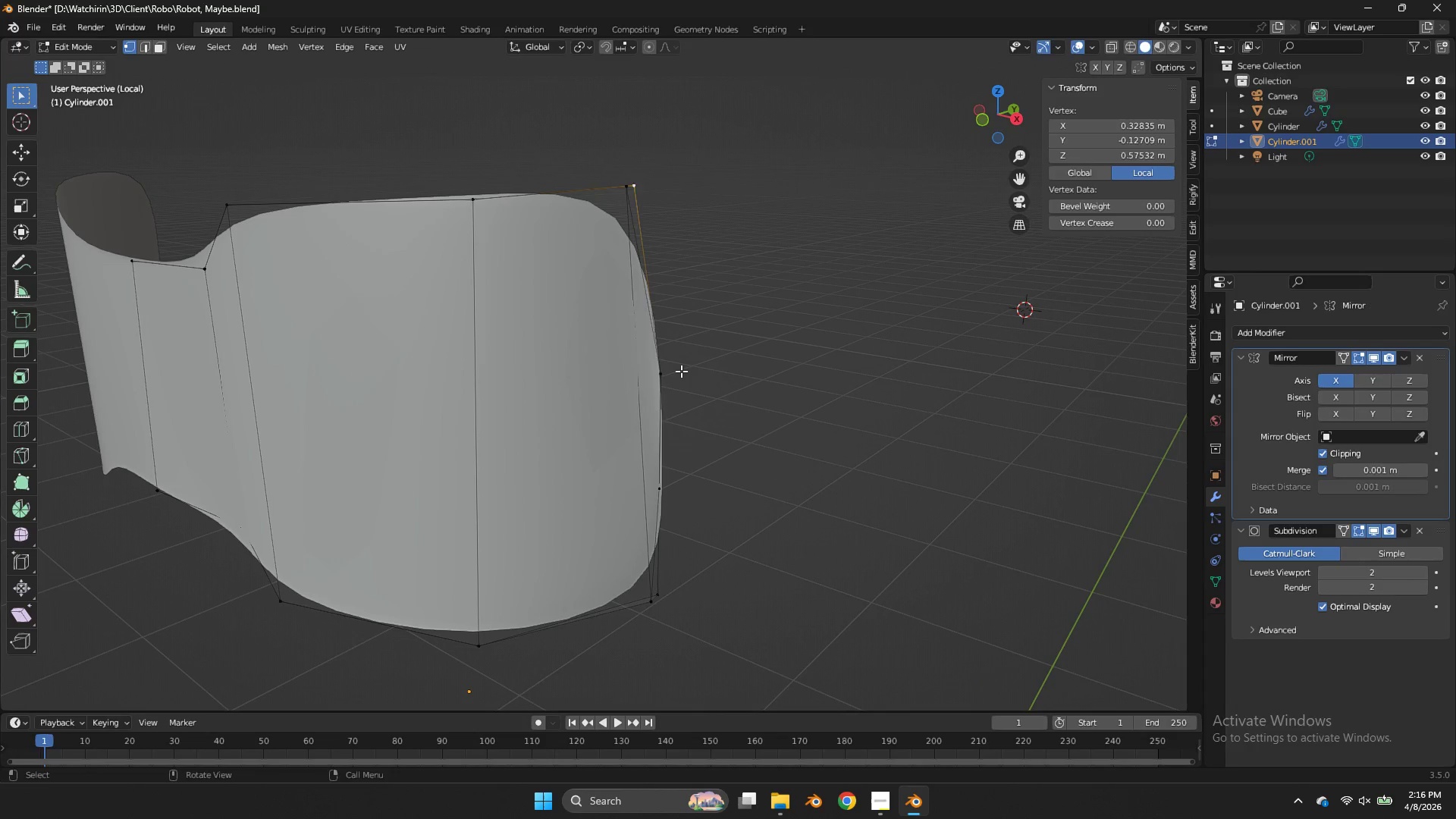 
type(gam)
 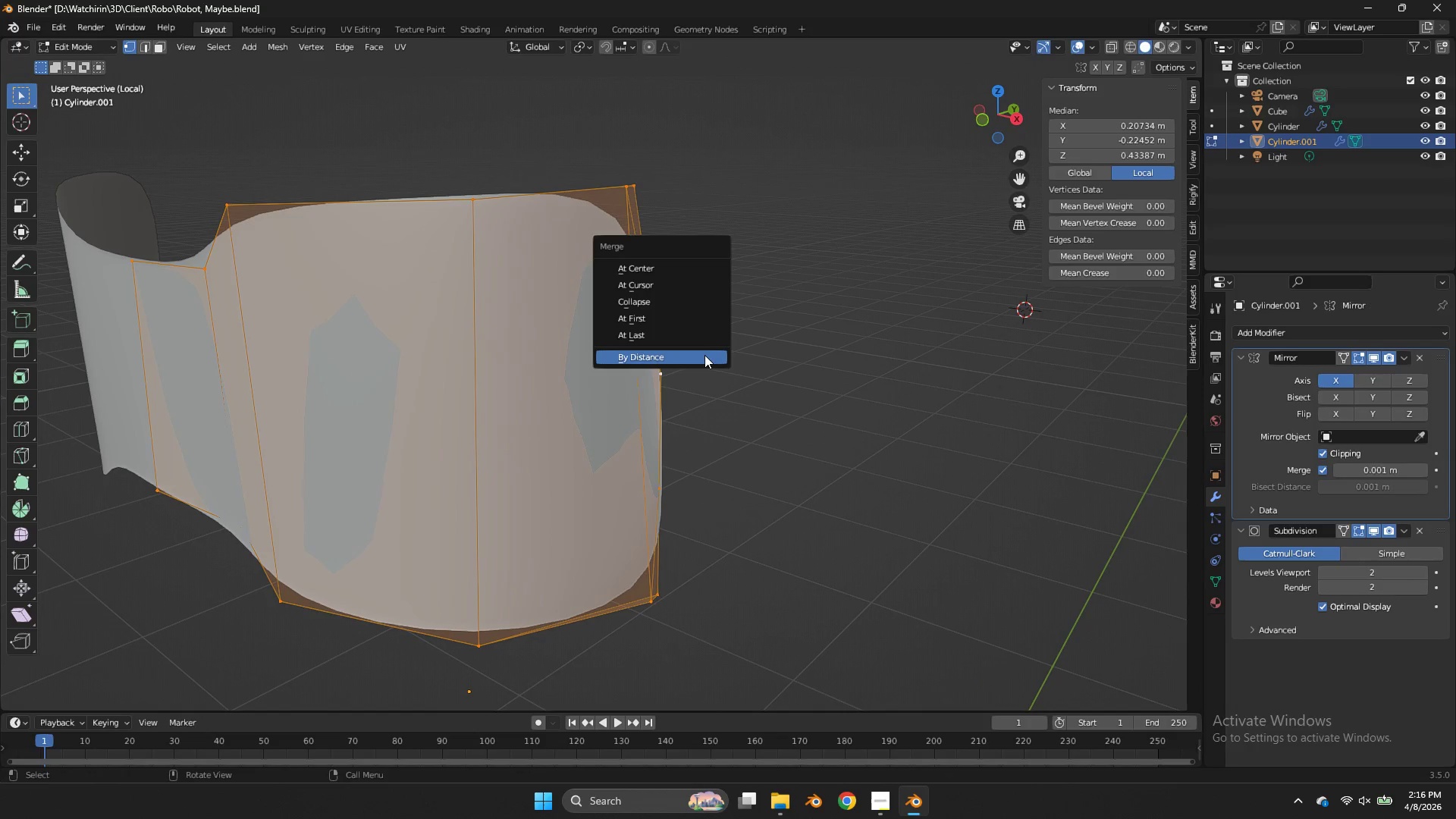 
left_click([704, 356])
 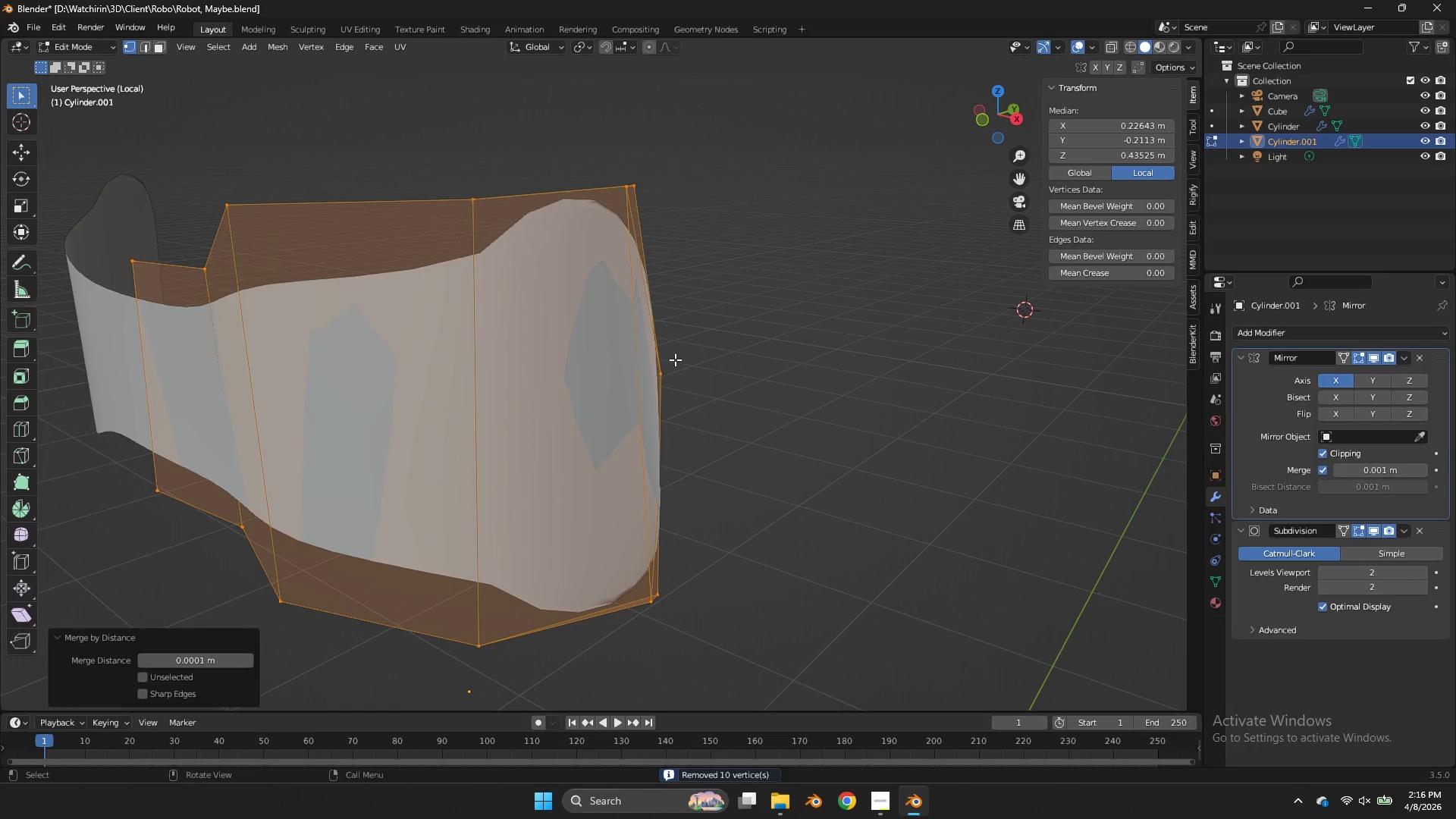 
key(Control+ControlLeft)
 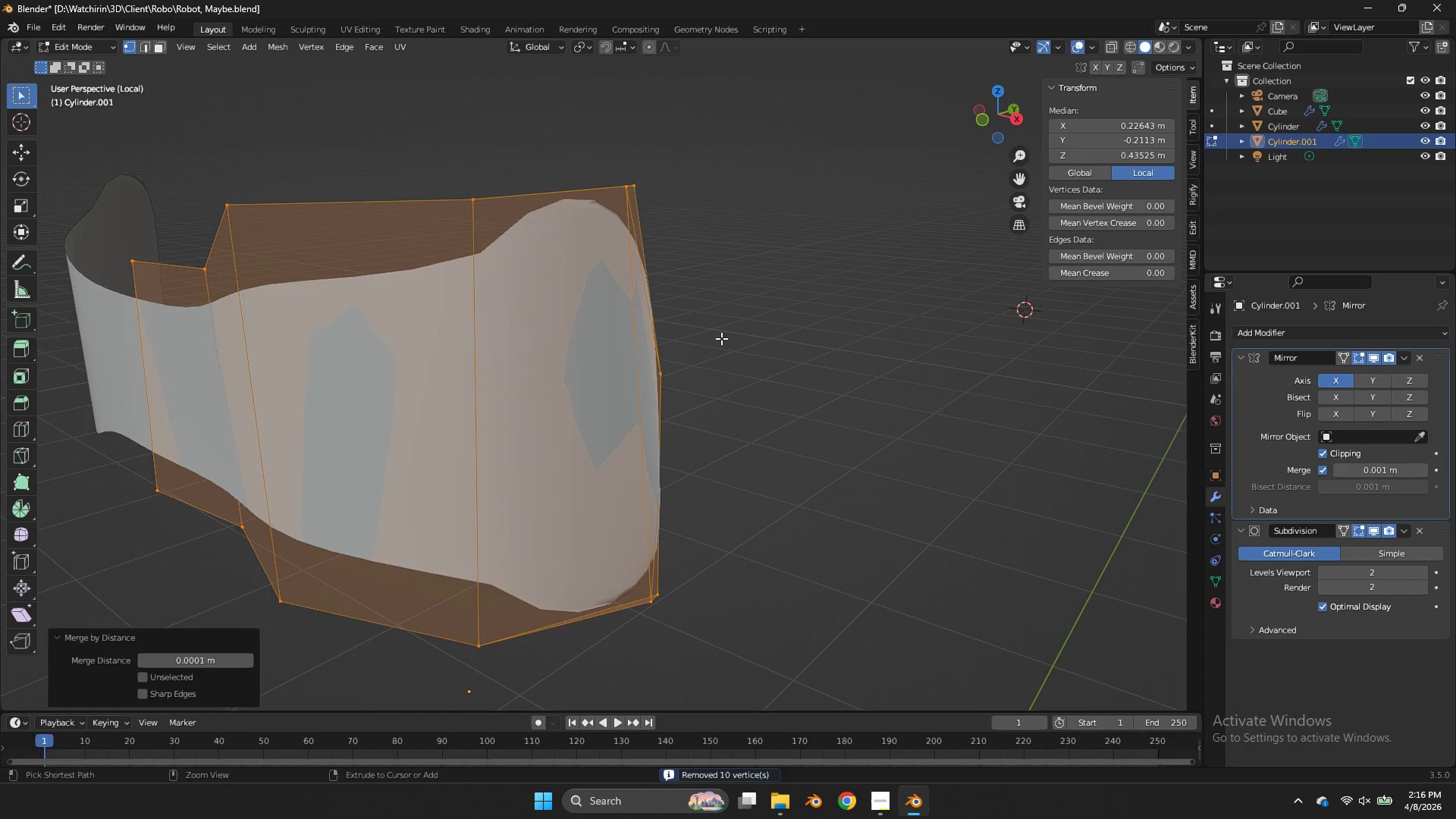 
key(Control+Z)
 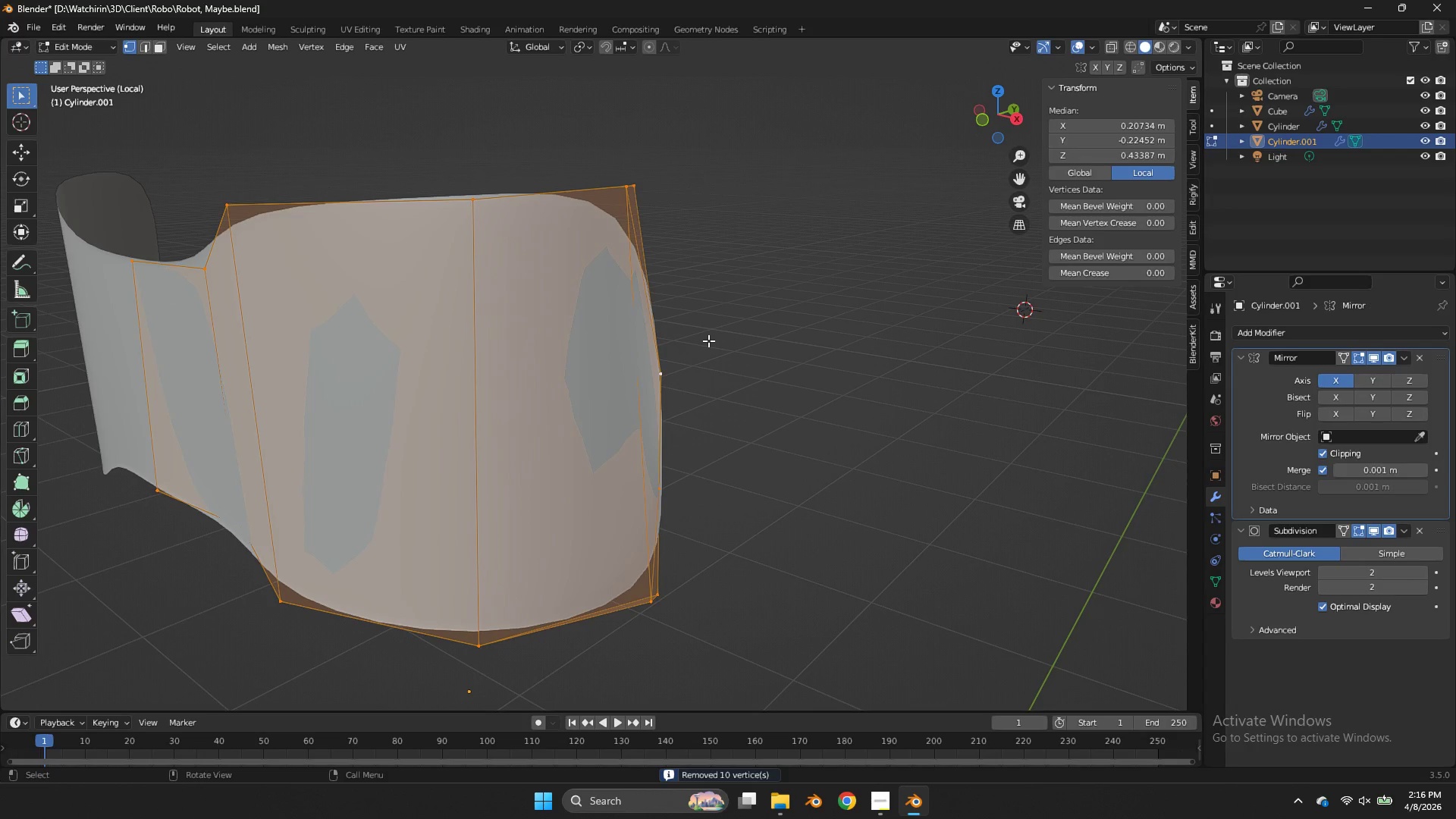 
key(M)
 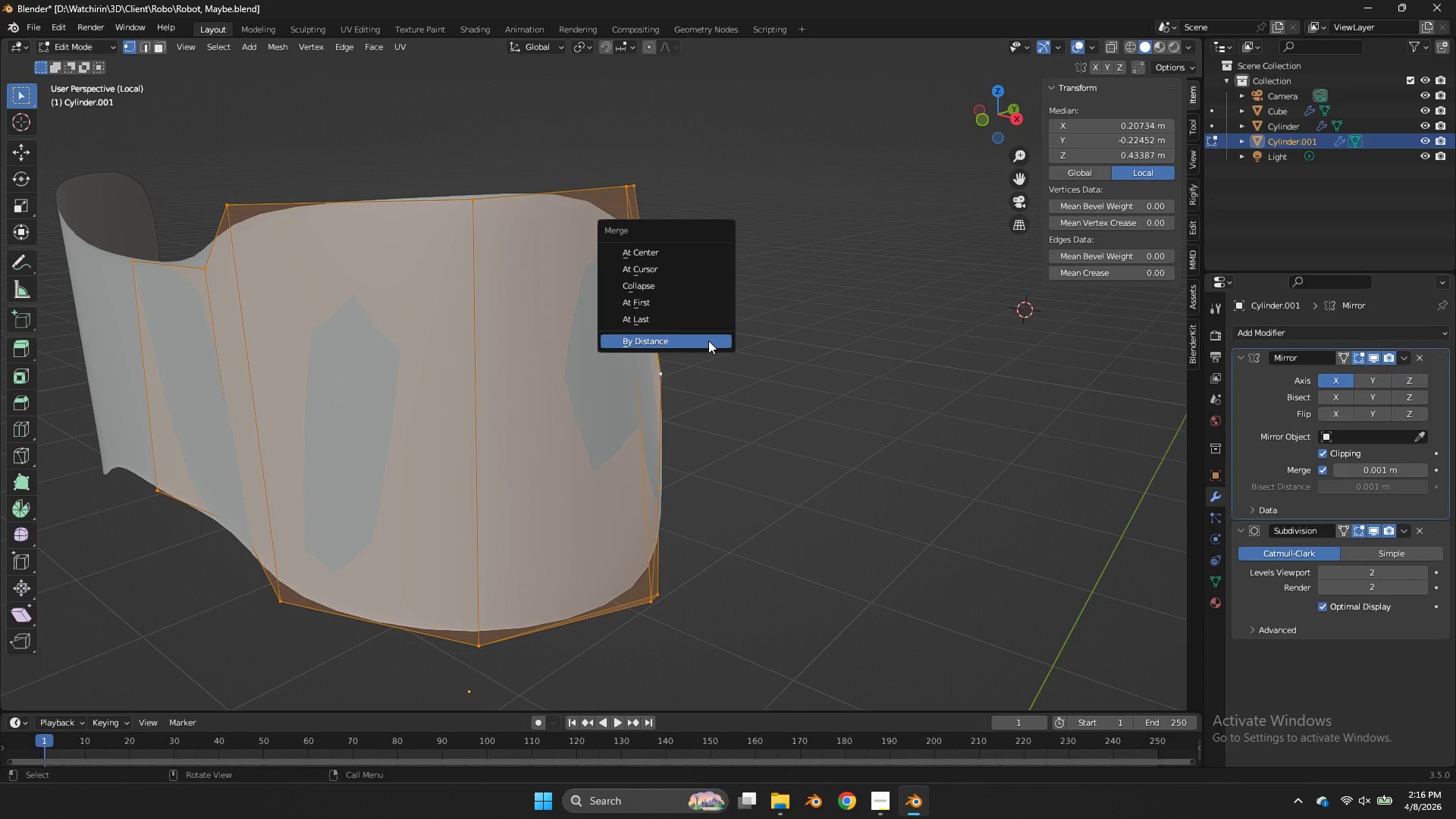 
left_click([708, 340])
 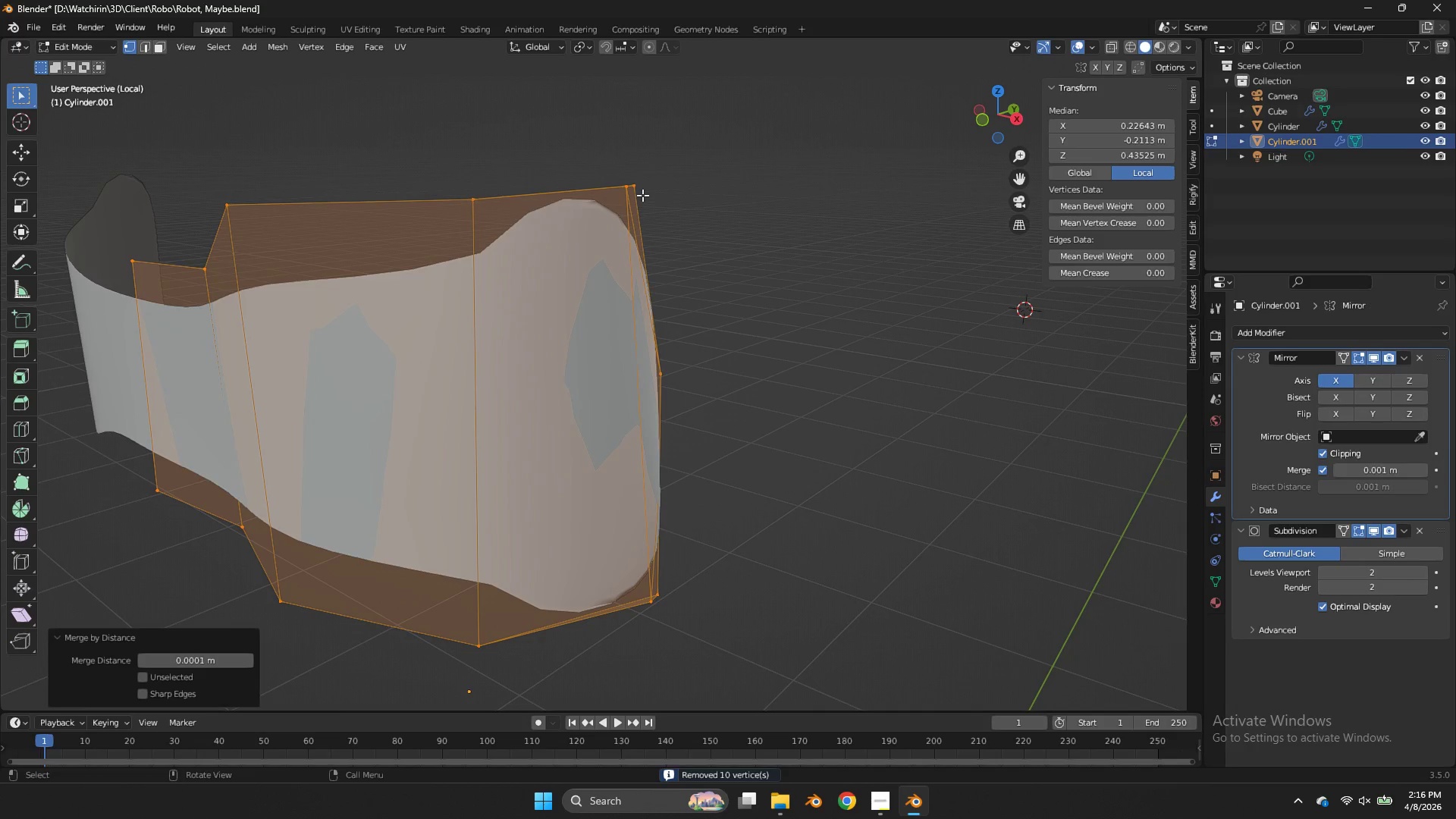 
left_click([635, 189])
 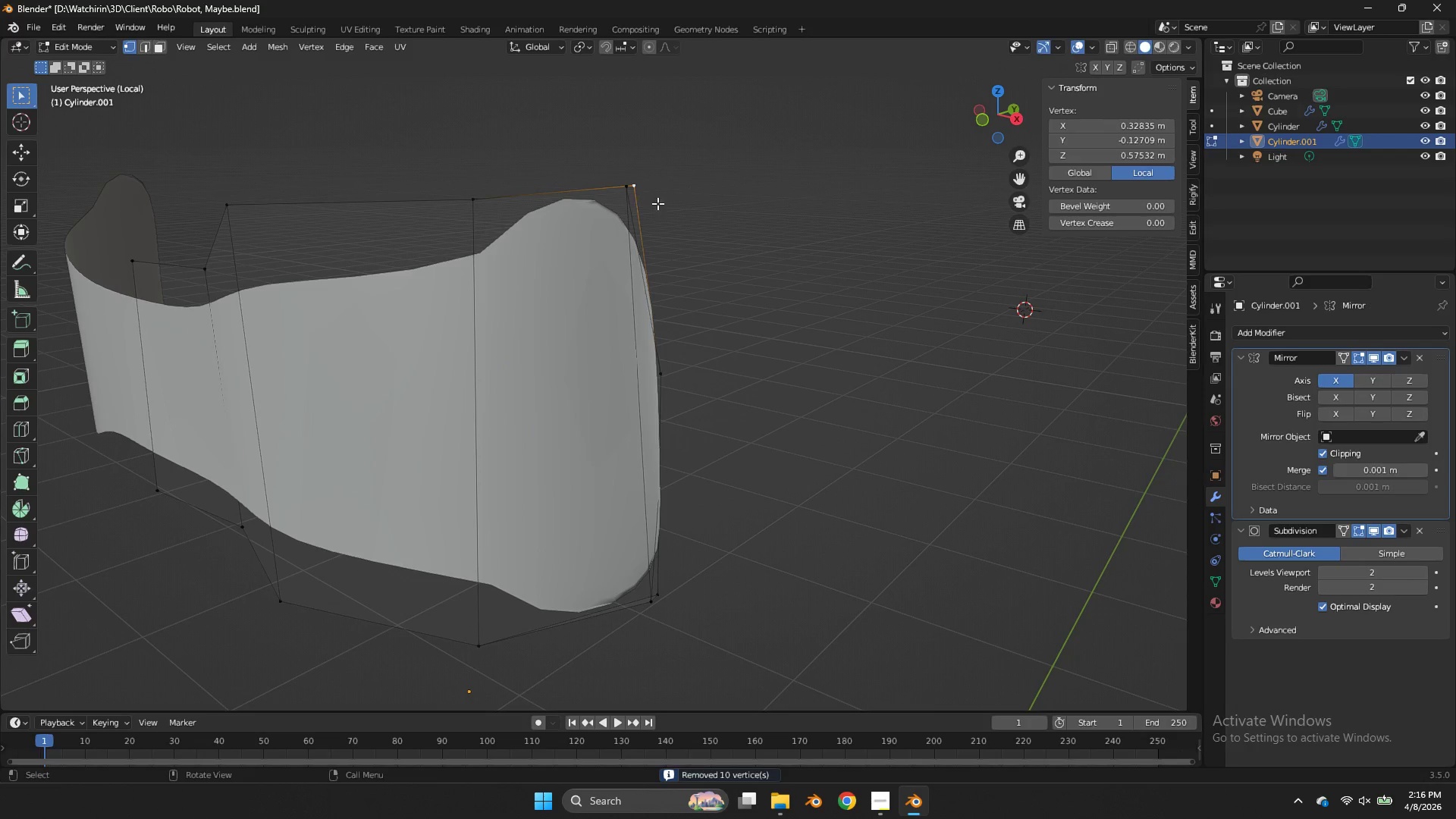 
type(ggg)
 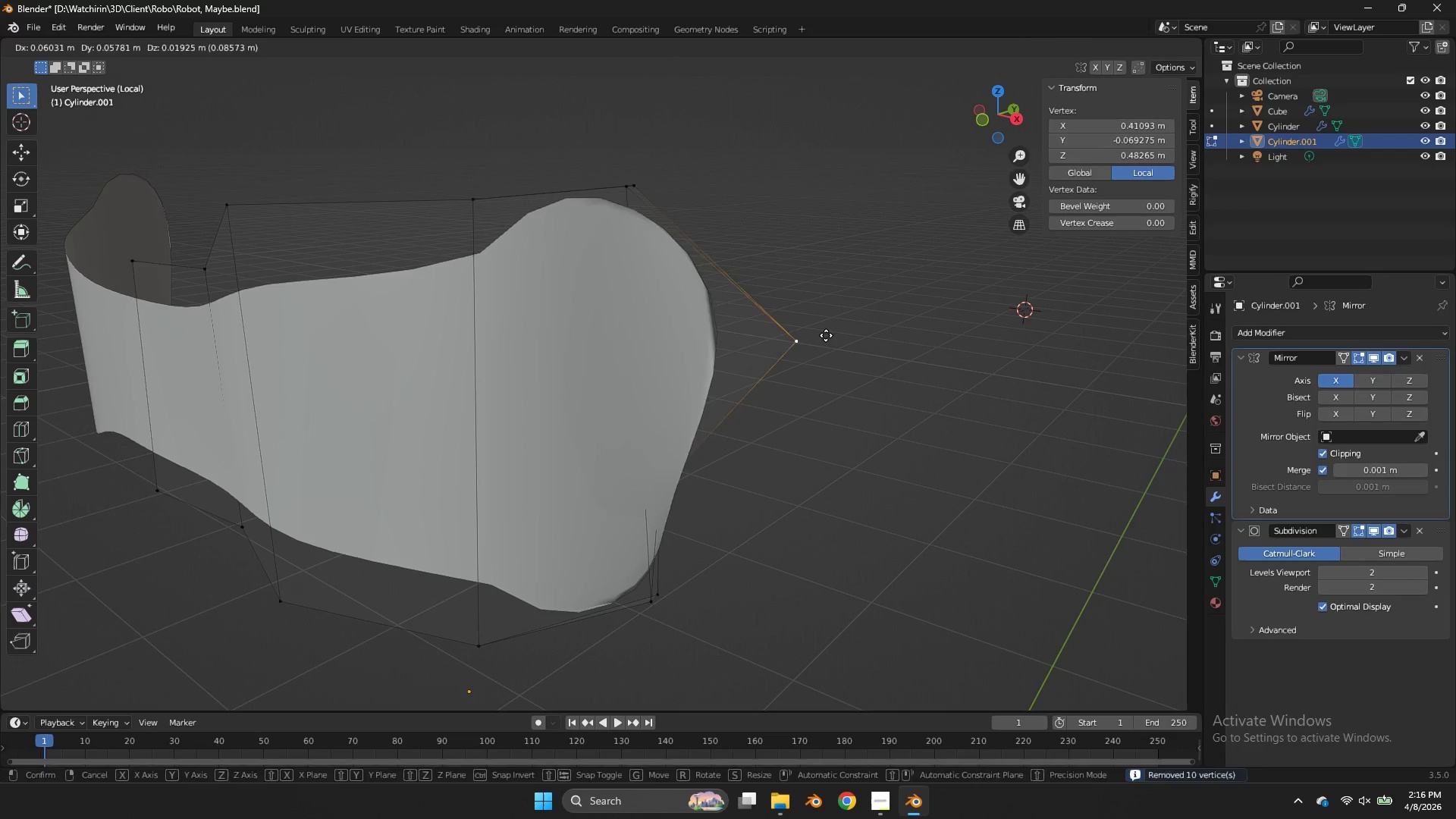 
right_click([826, 335])
 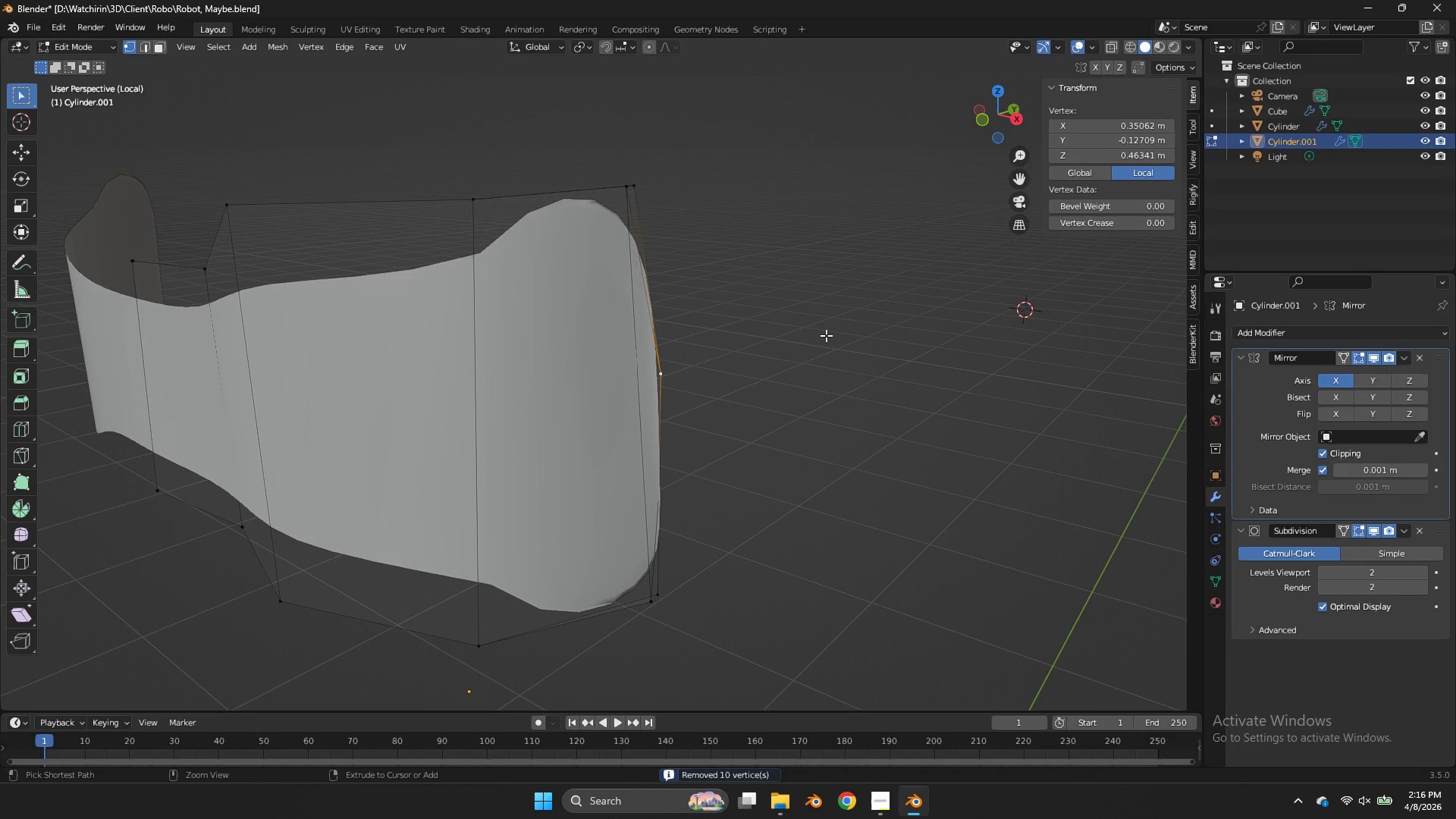 
key(Control+Z)
 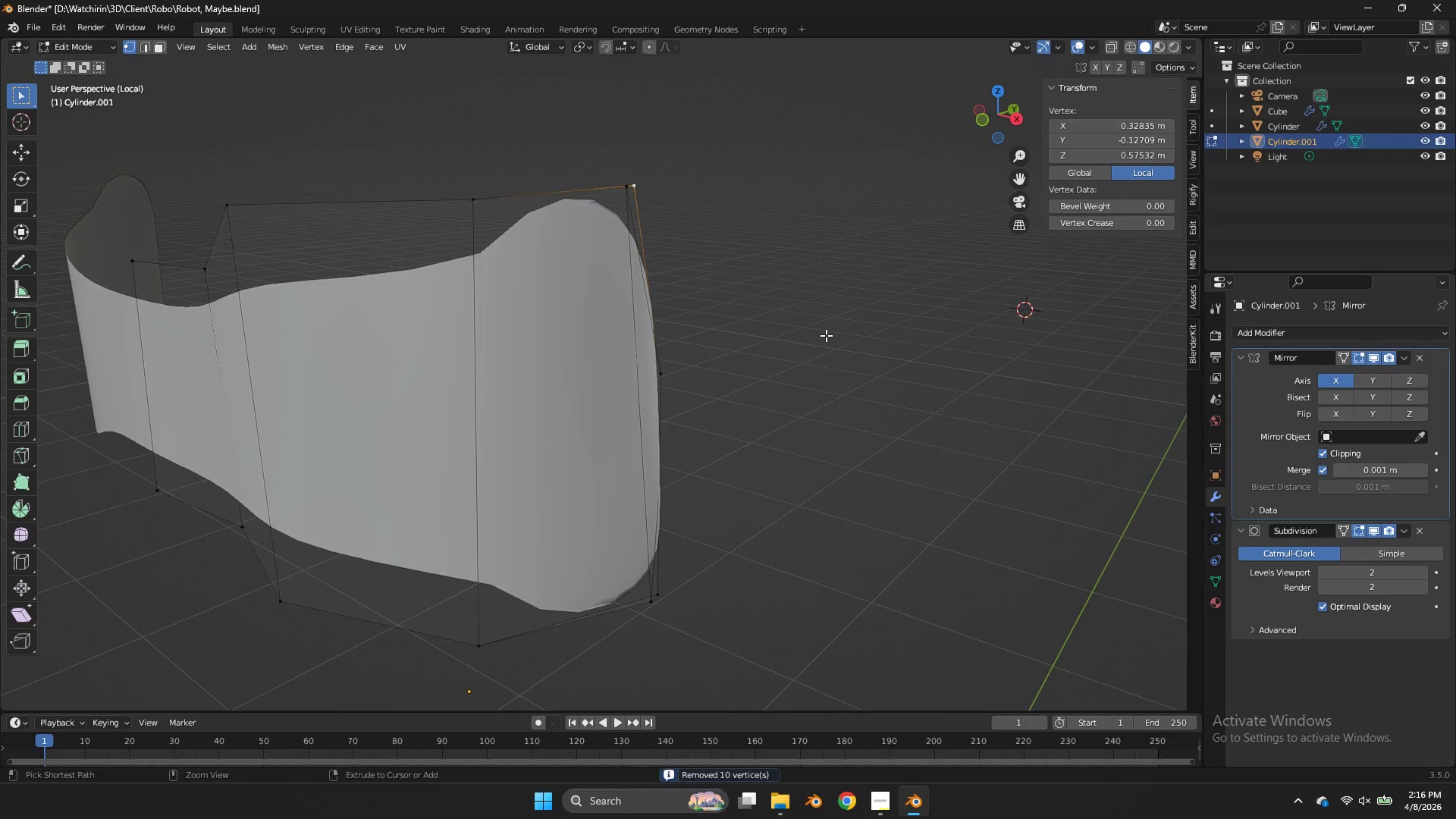 
key(Control+Z)
 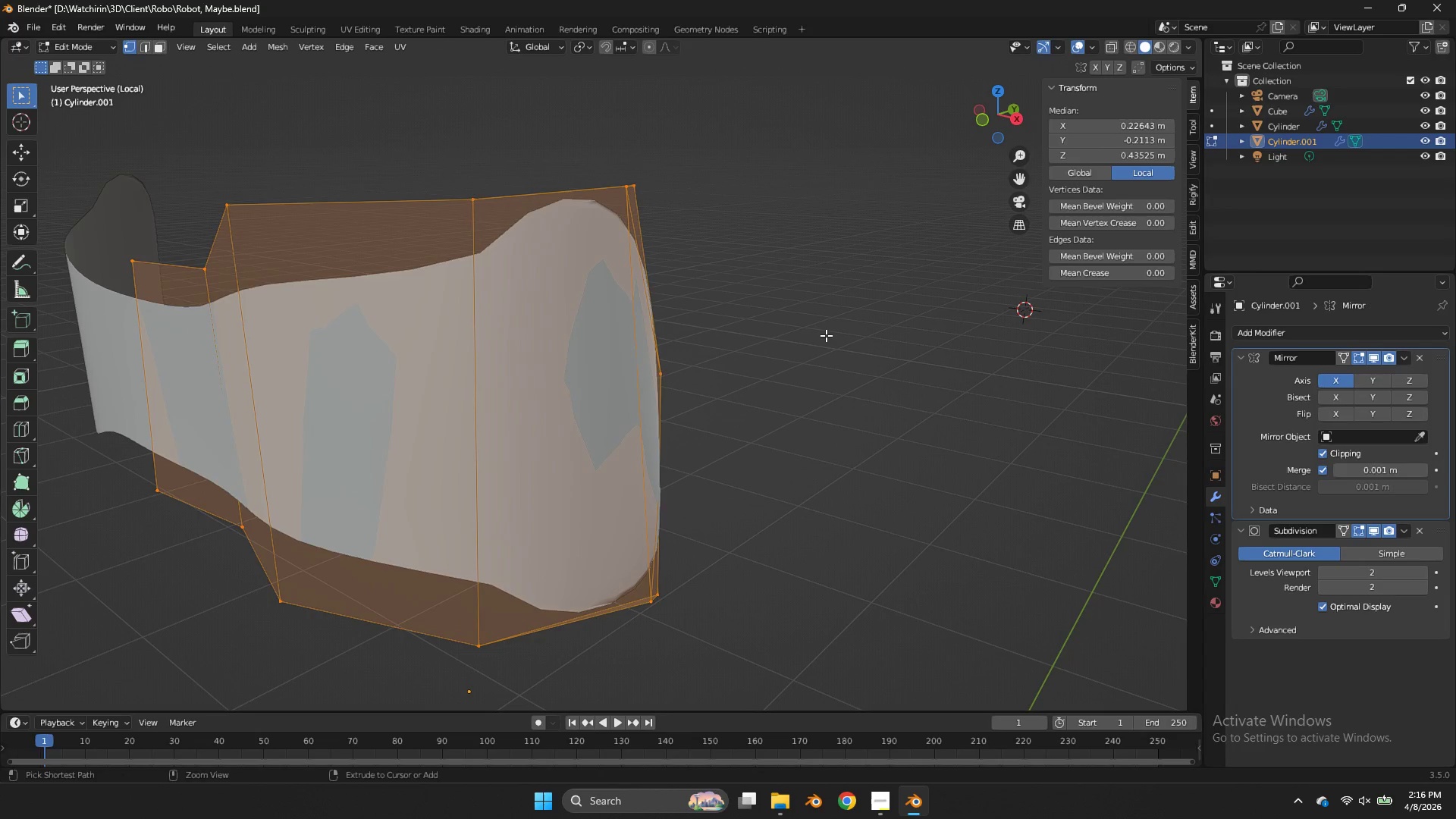 
key(Control+Z)
 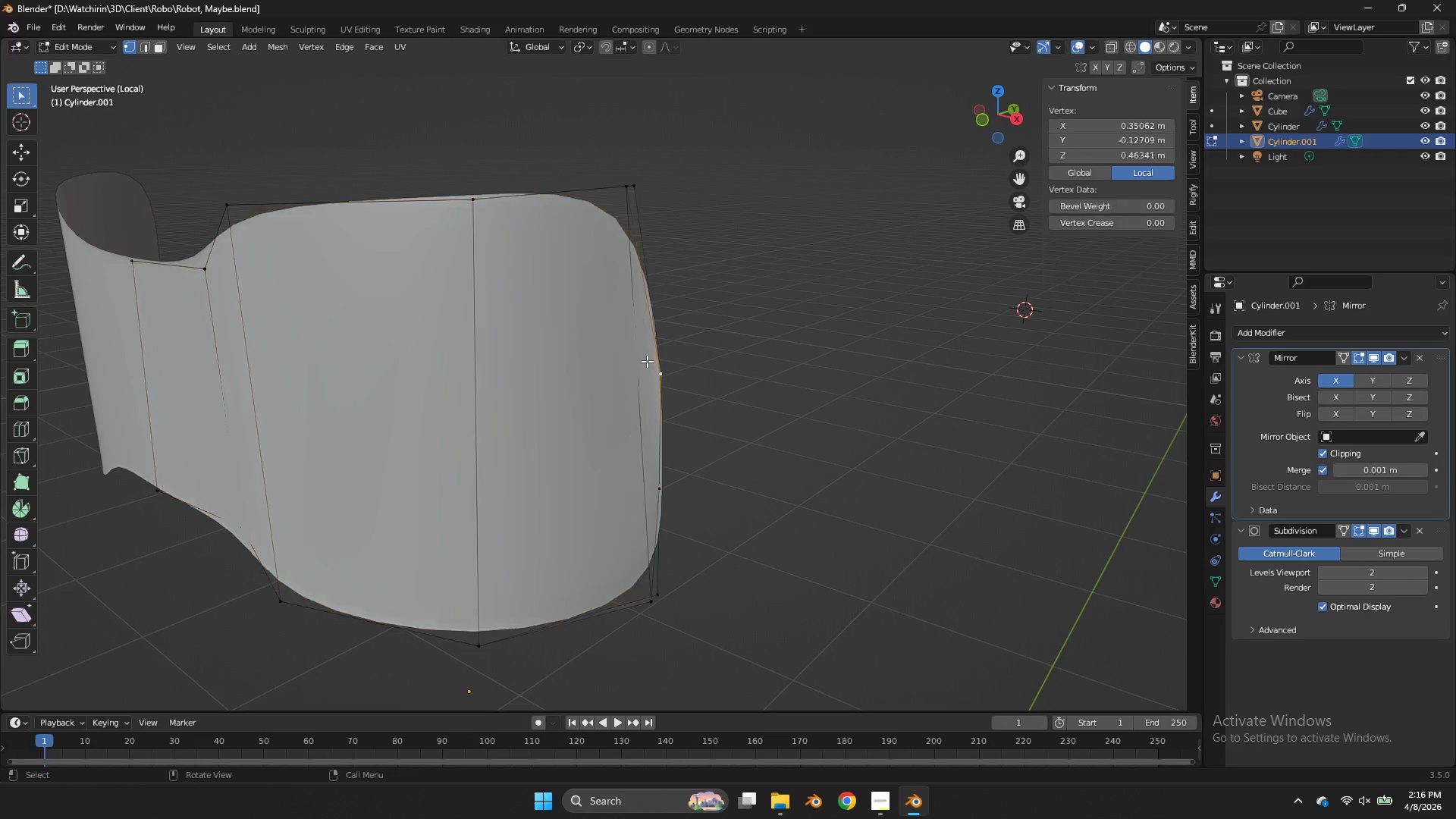 
double_click([667, 366])
 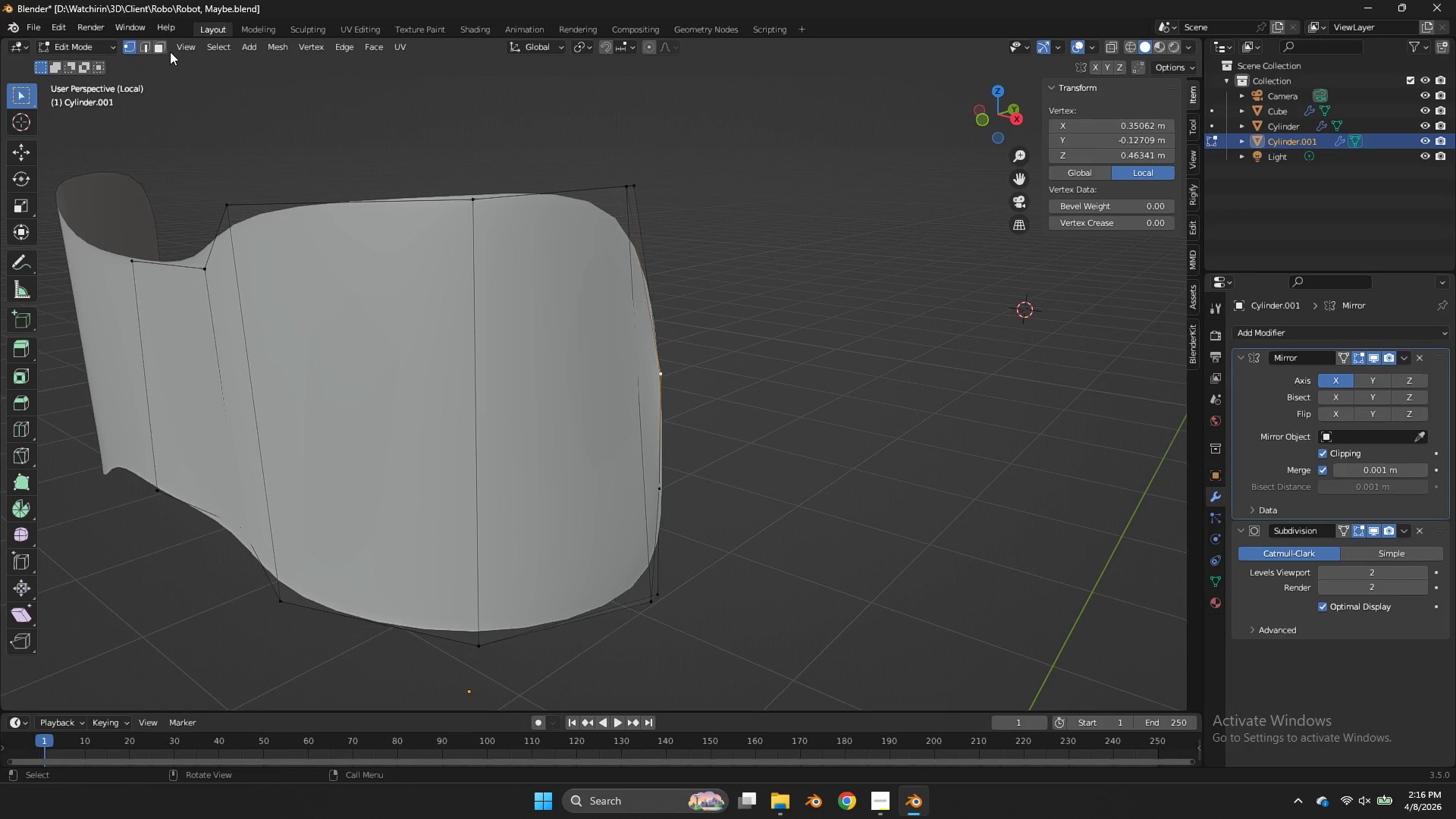 
double_click([512, 406])
 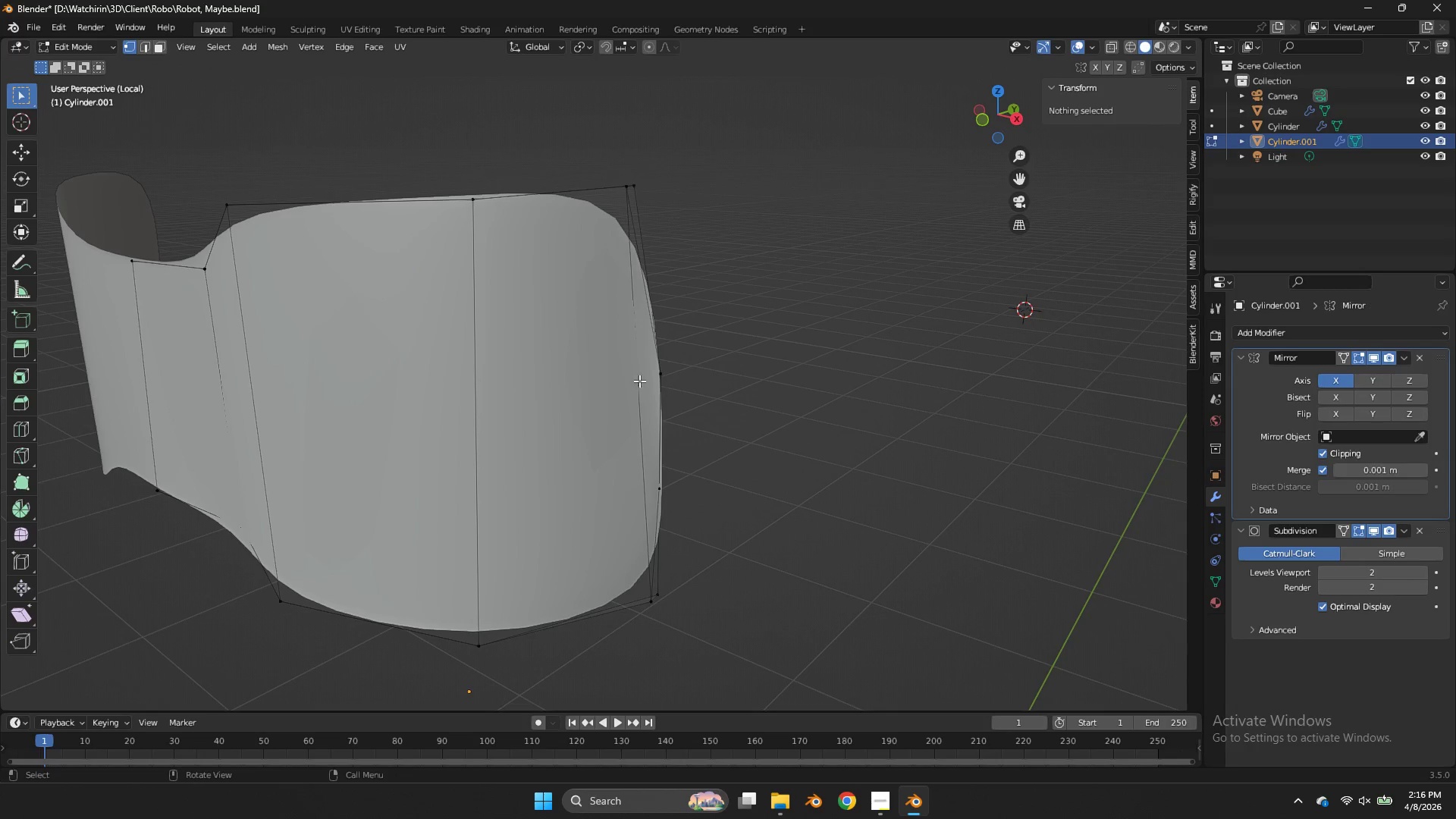 
left_click([643, 379])
 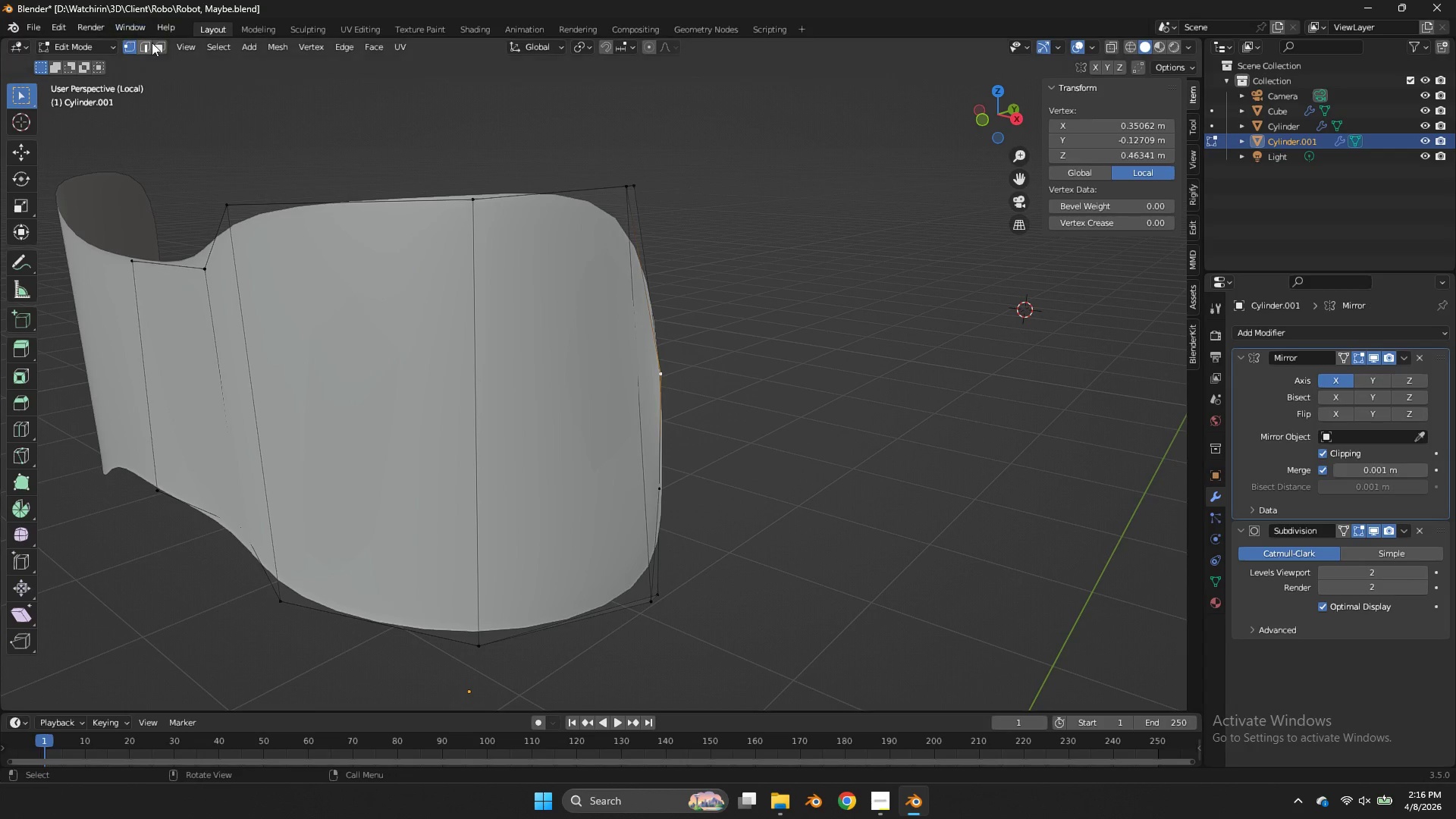 
left_click([152, 43])
 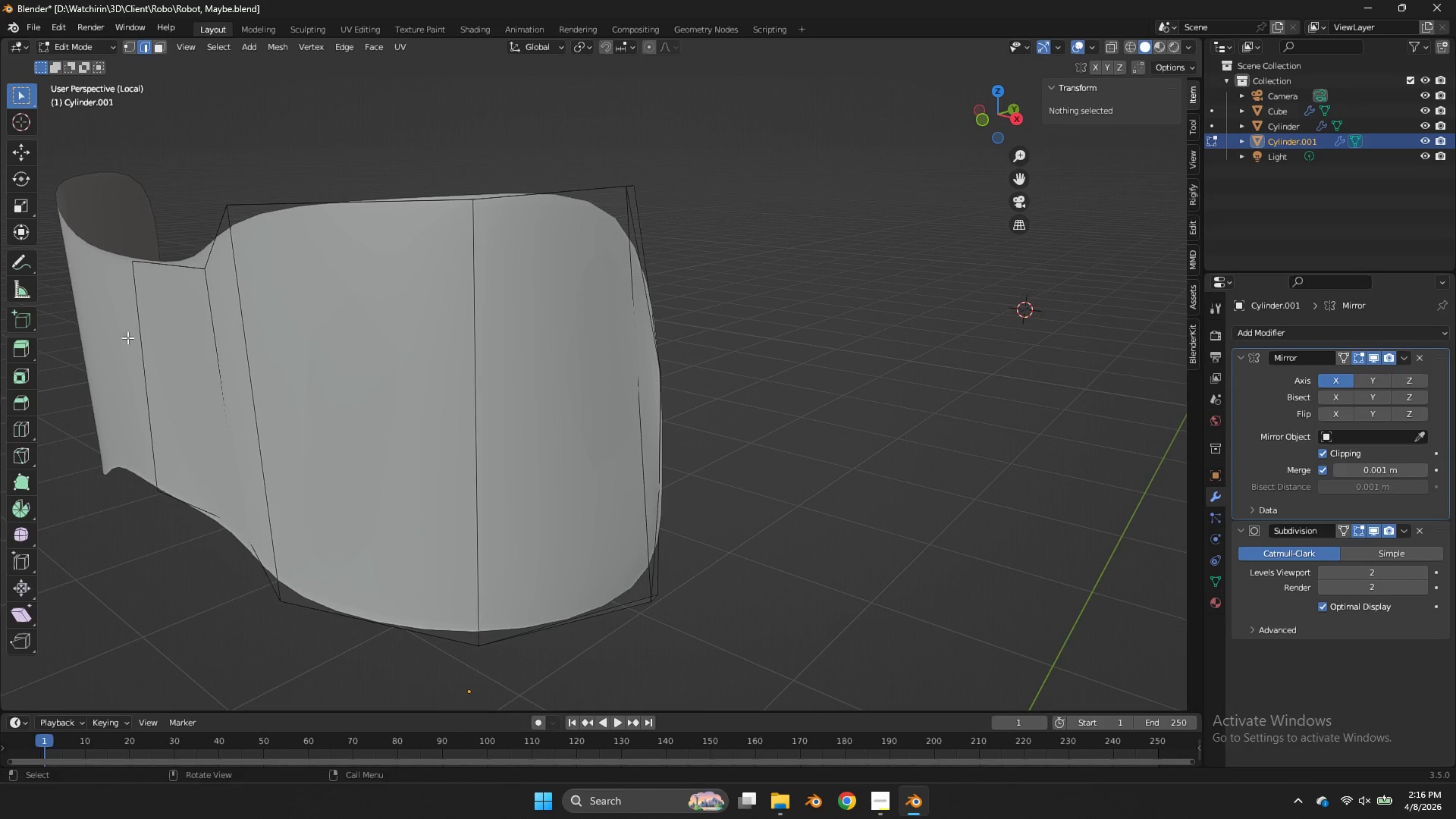 
left_click_drag(start_coordinate=[127, 337], to_coordinate=[660, 410])
 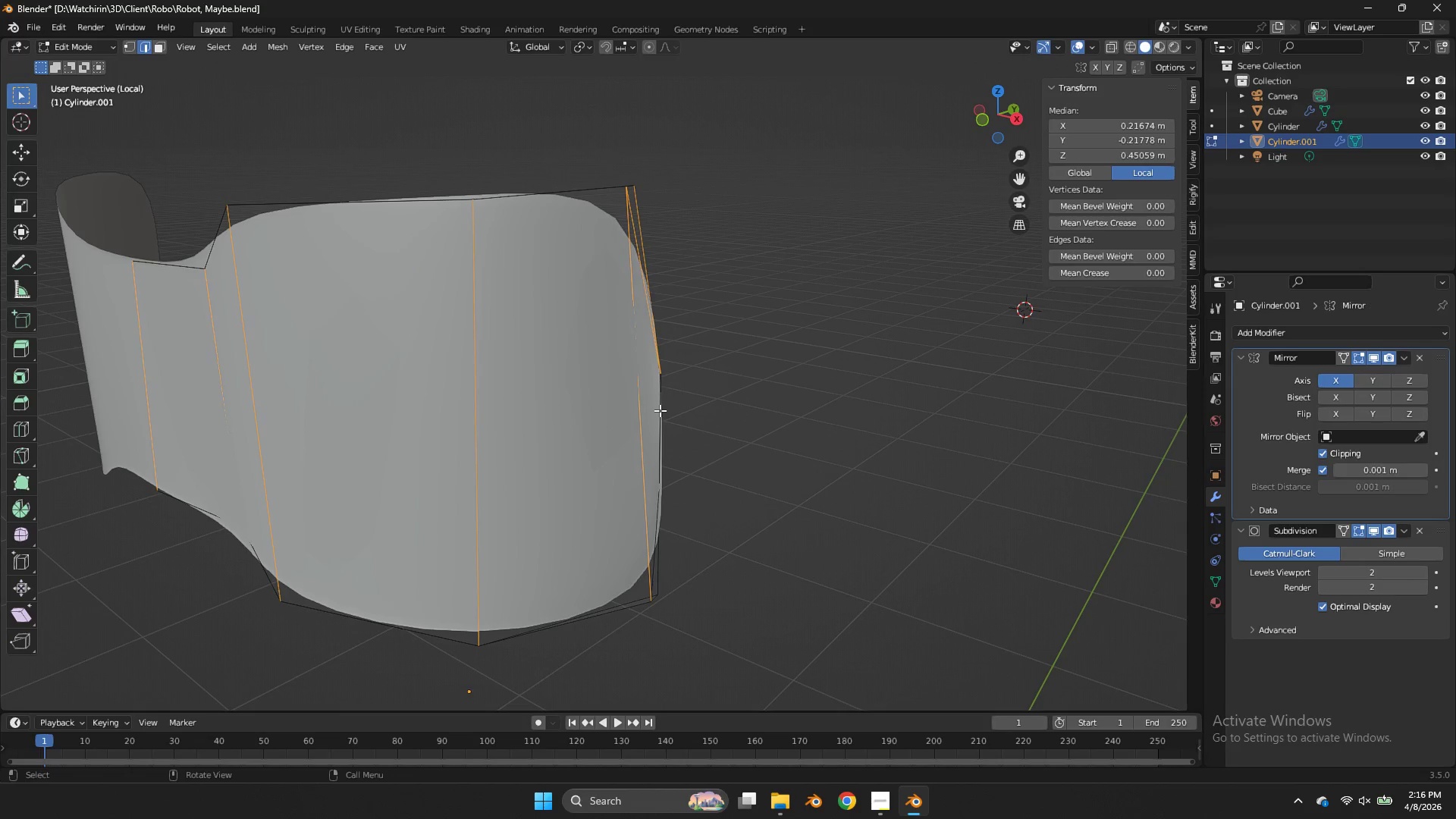 
key(X)
 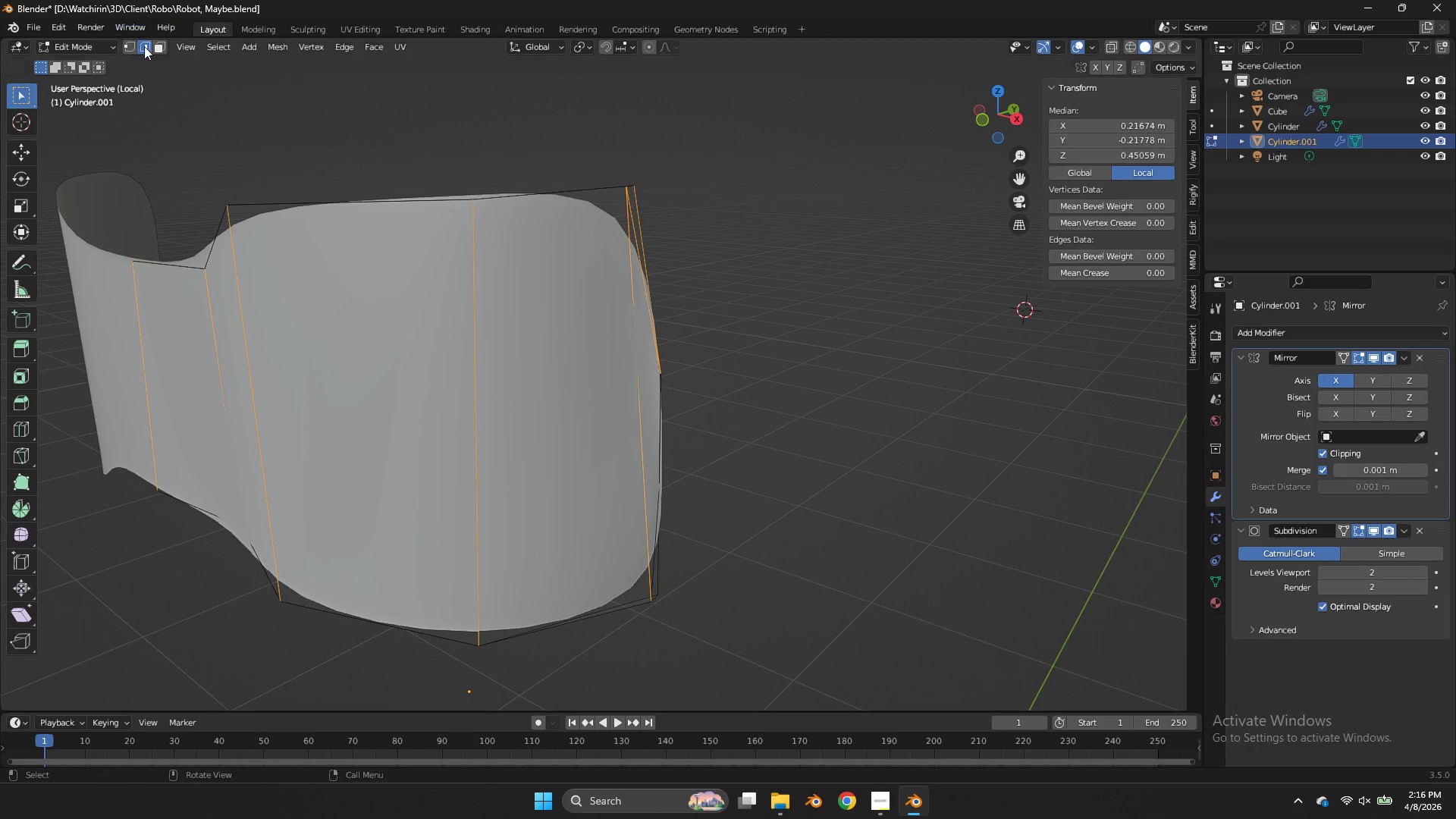 
left_click([158, 46])
 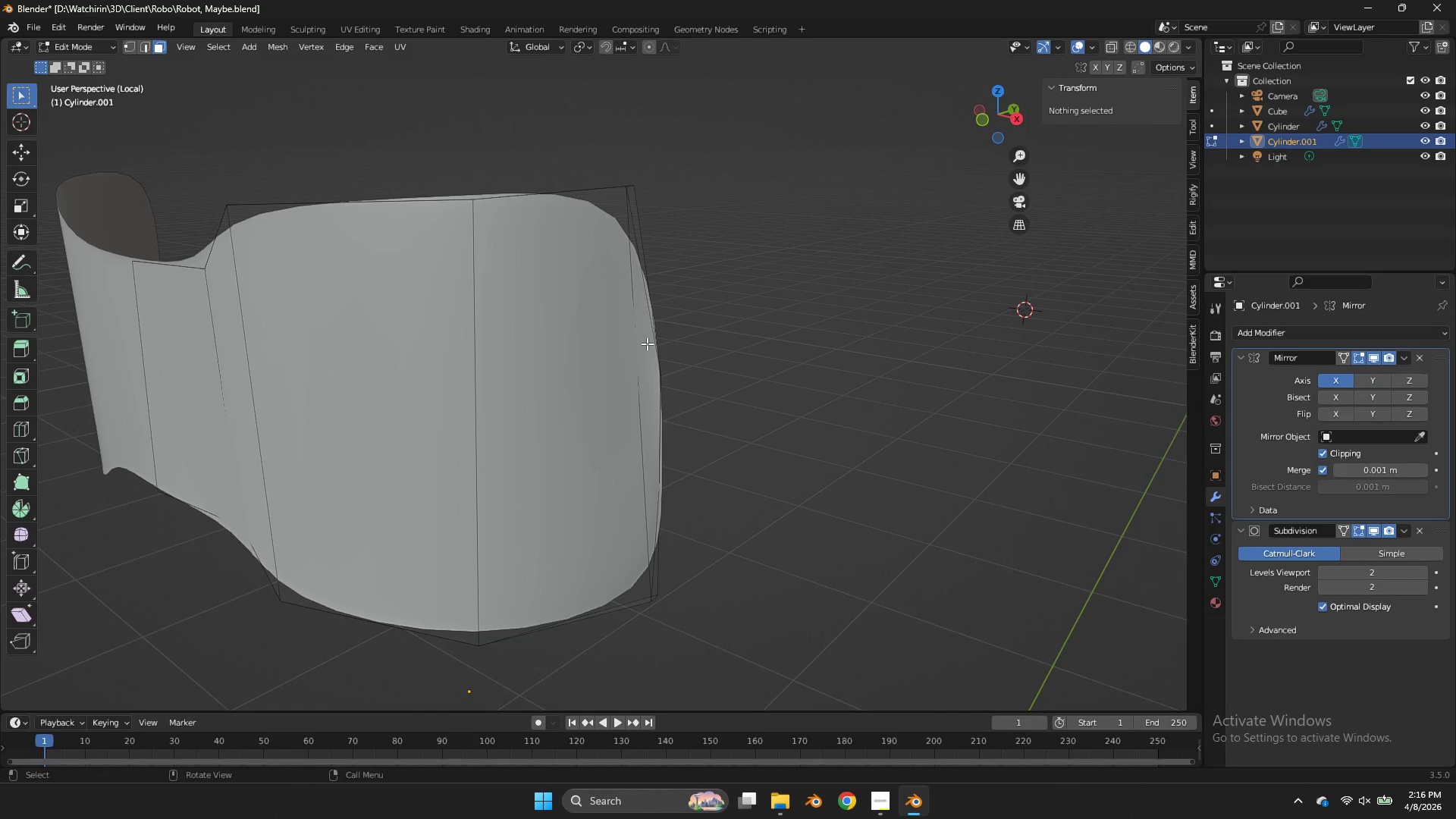 
left_click_drag(start_coordinate=[647, 344], to_coordinate=[33, 410])
 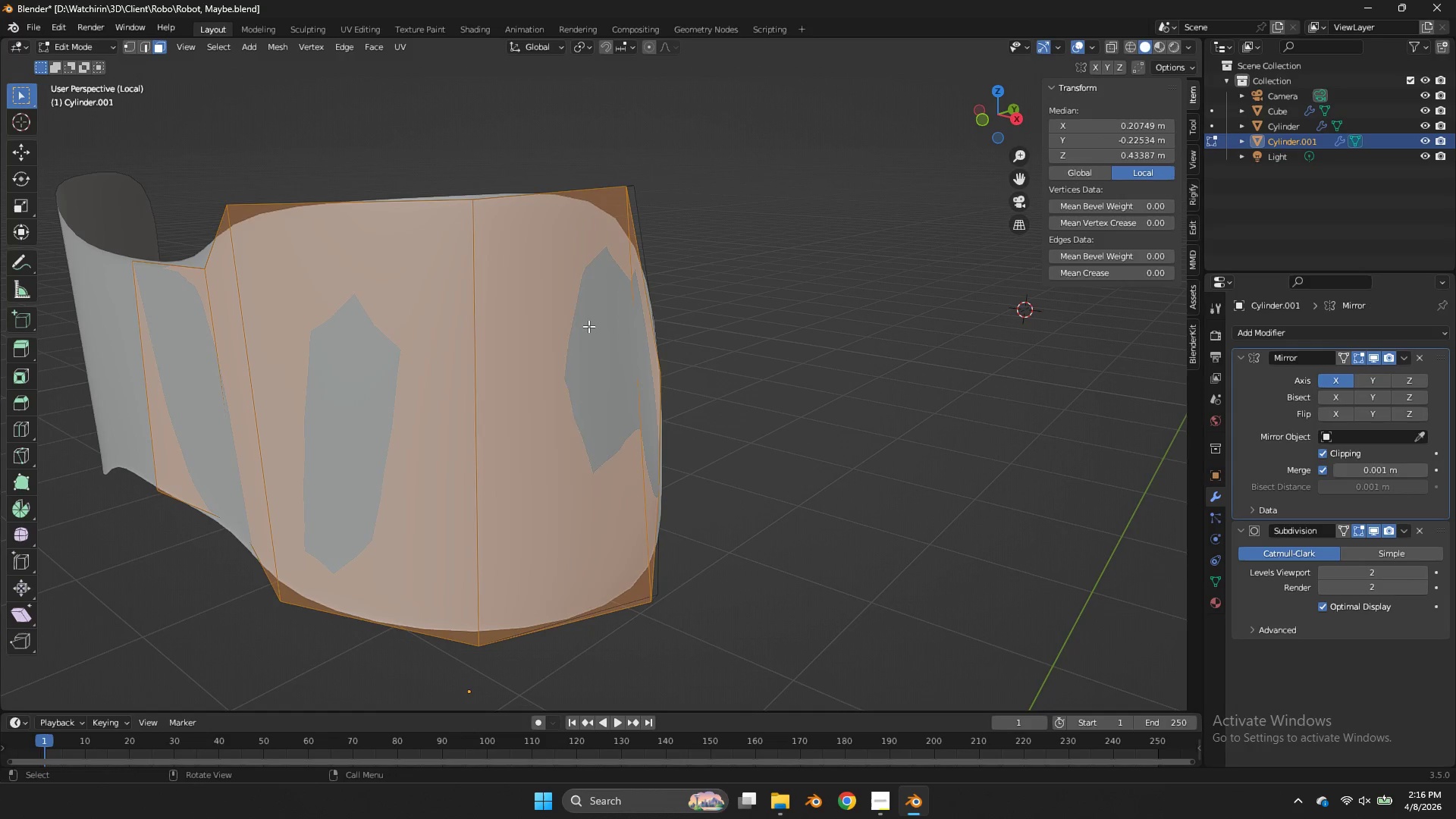 
key(X)
 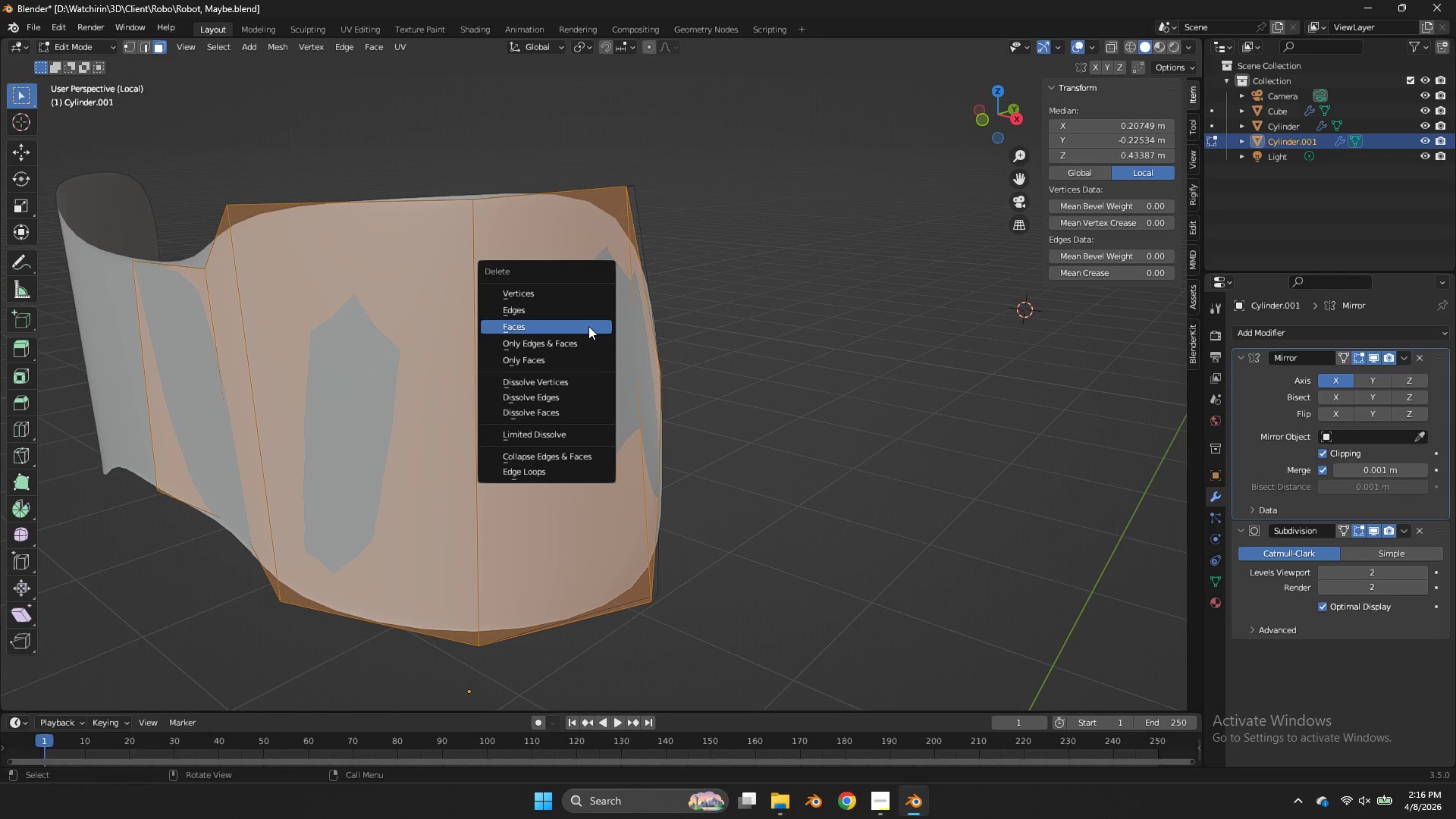 
left_click([588, 326])
 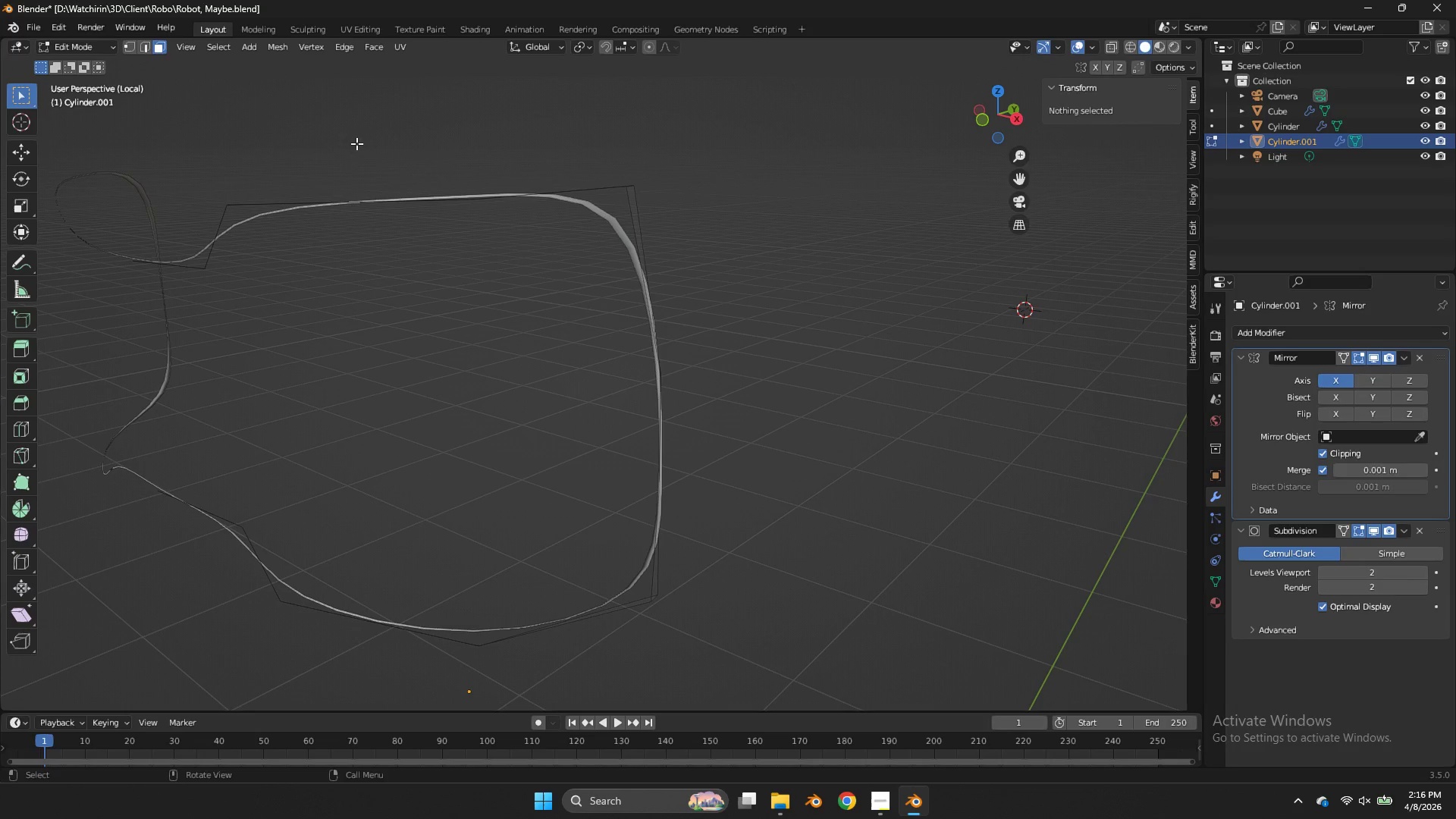 
left_click_drag(start_coordinate=[718, 237], to_coordinate=[544, 311])
 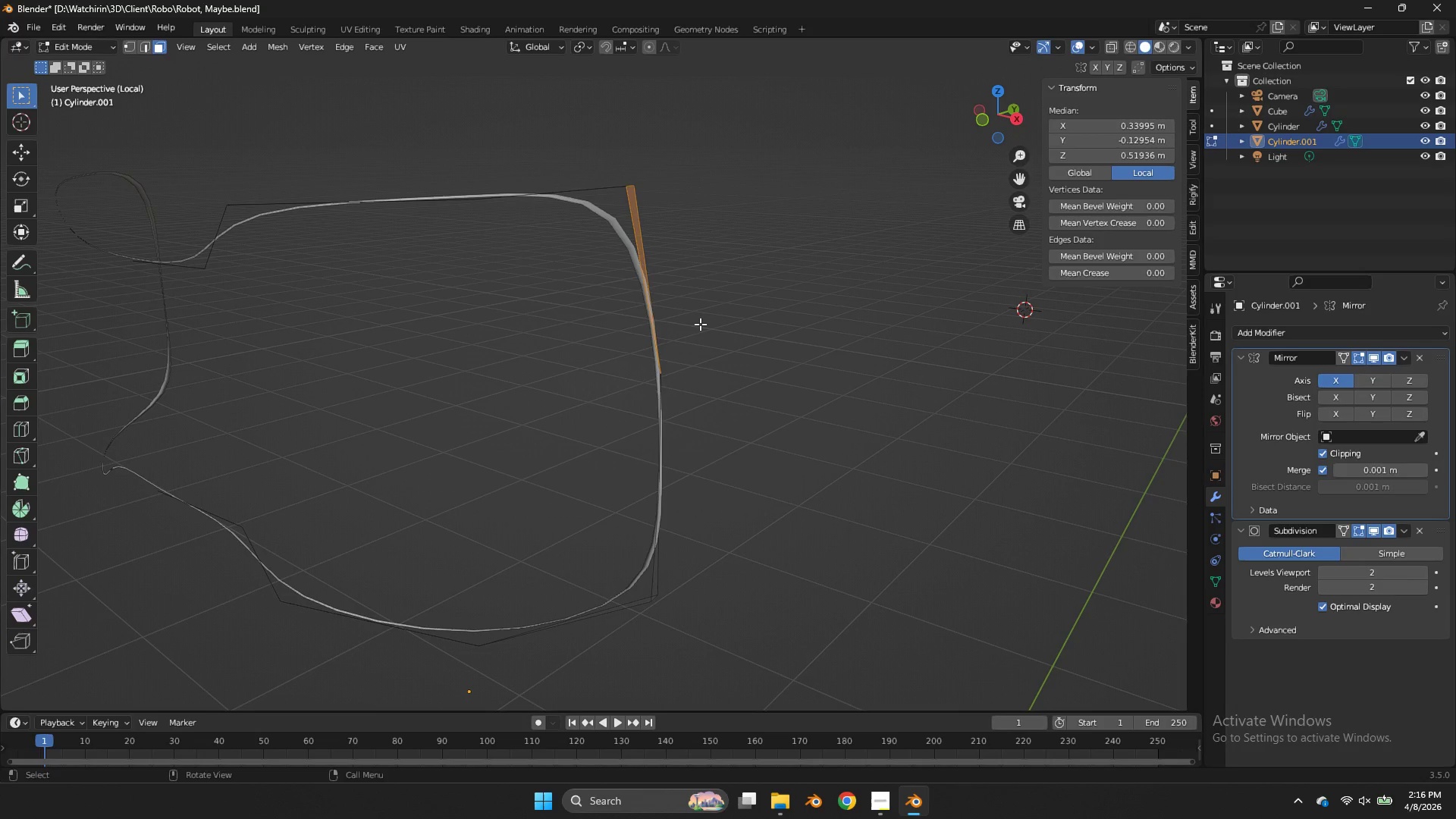 
key(X)
 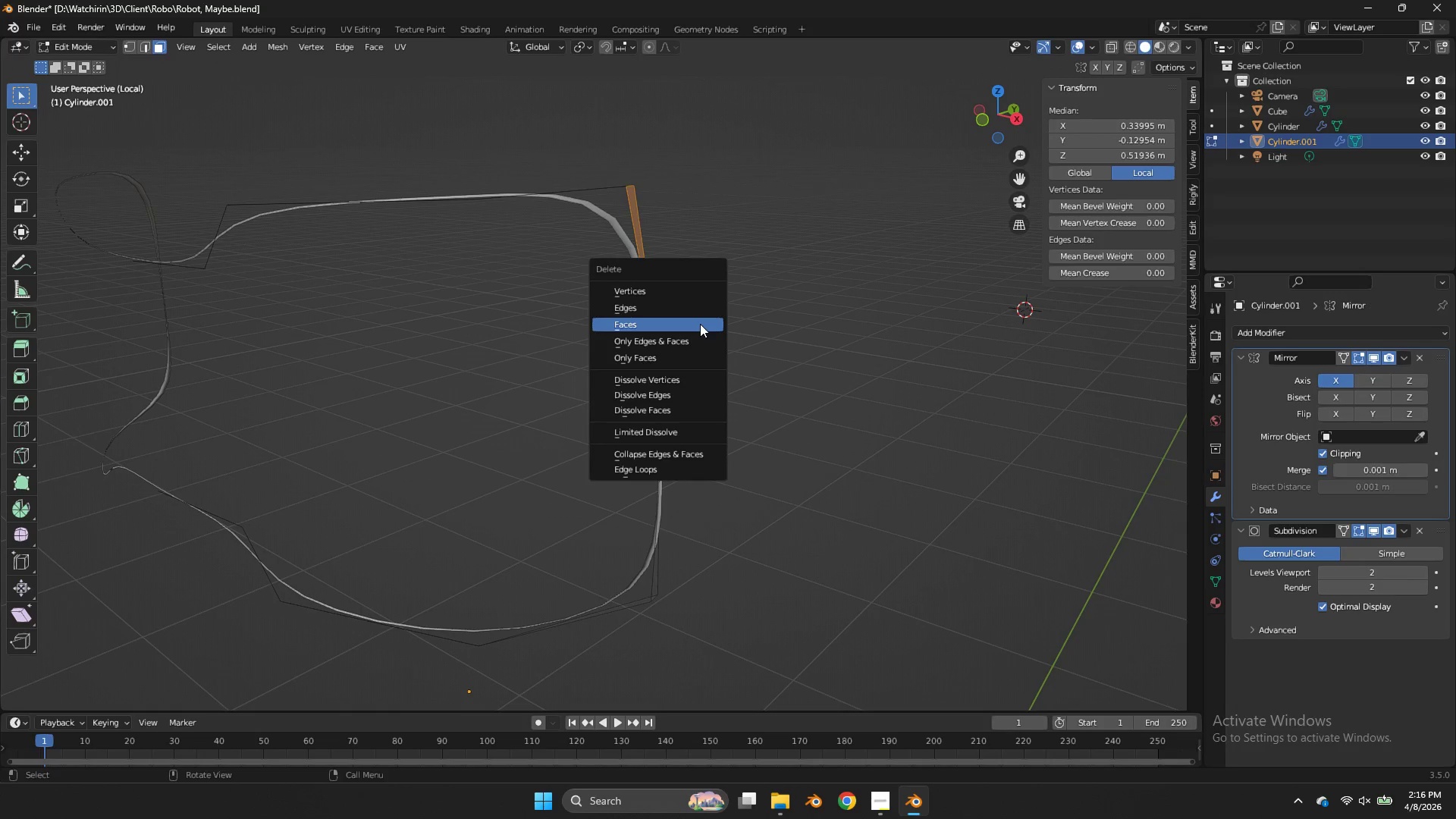 
left_click([700, 324])
 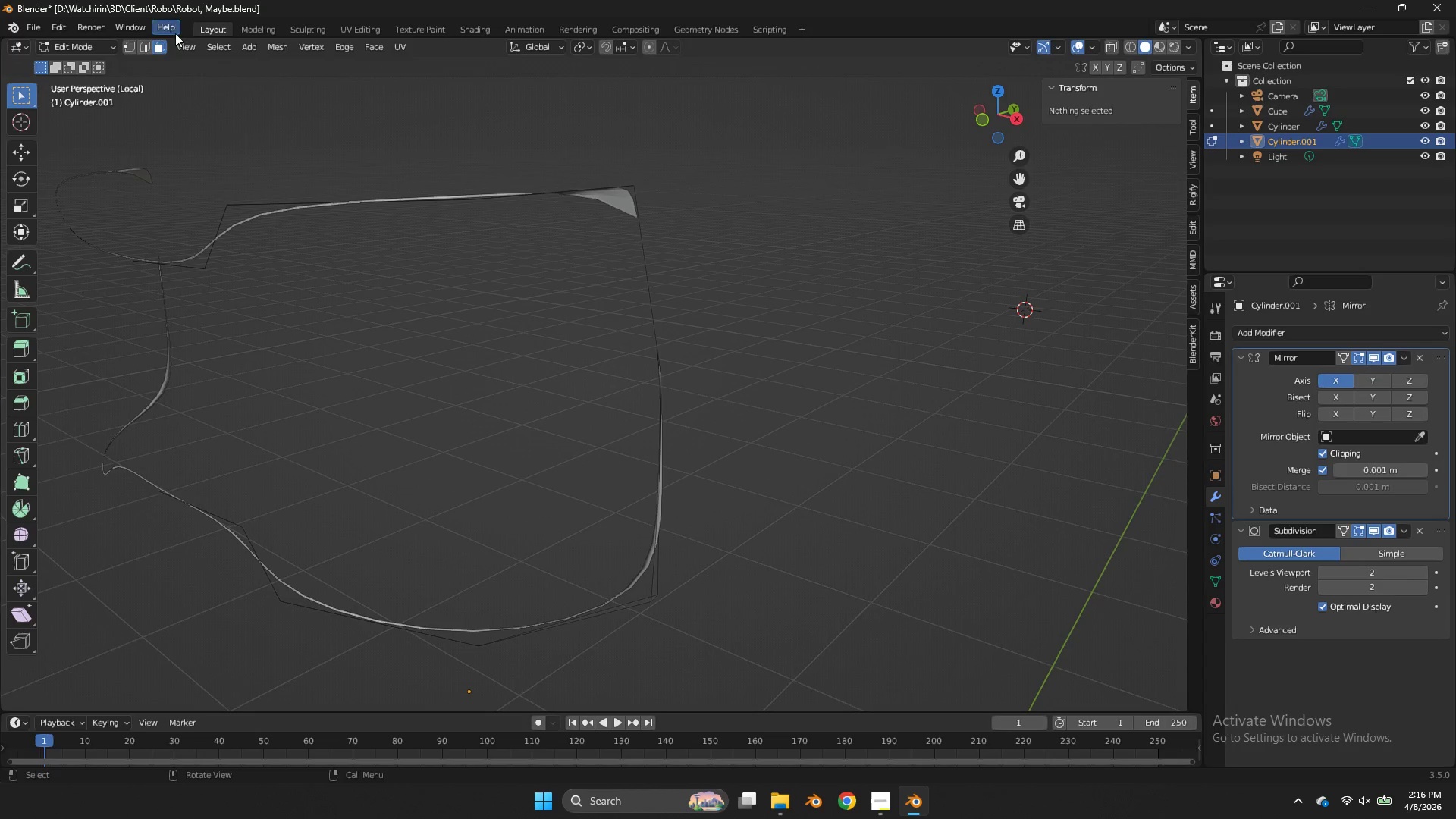 
left_click([121, 46])
 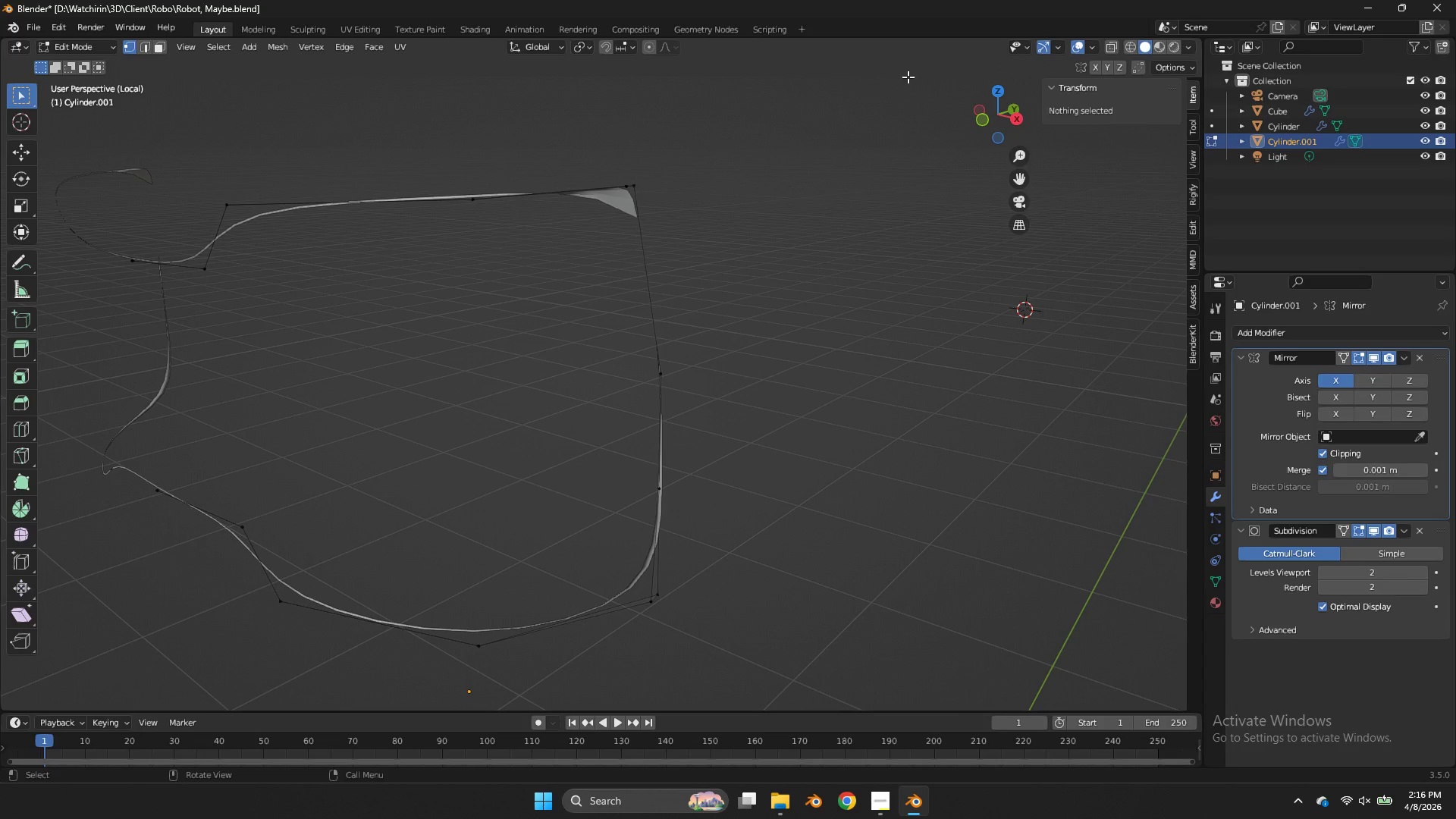 
left_click_drag(start_coordinate=[994, 113], to_coordinate=[929, 174])
 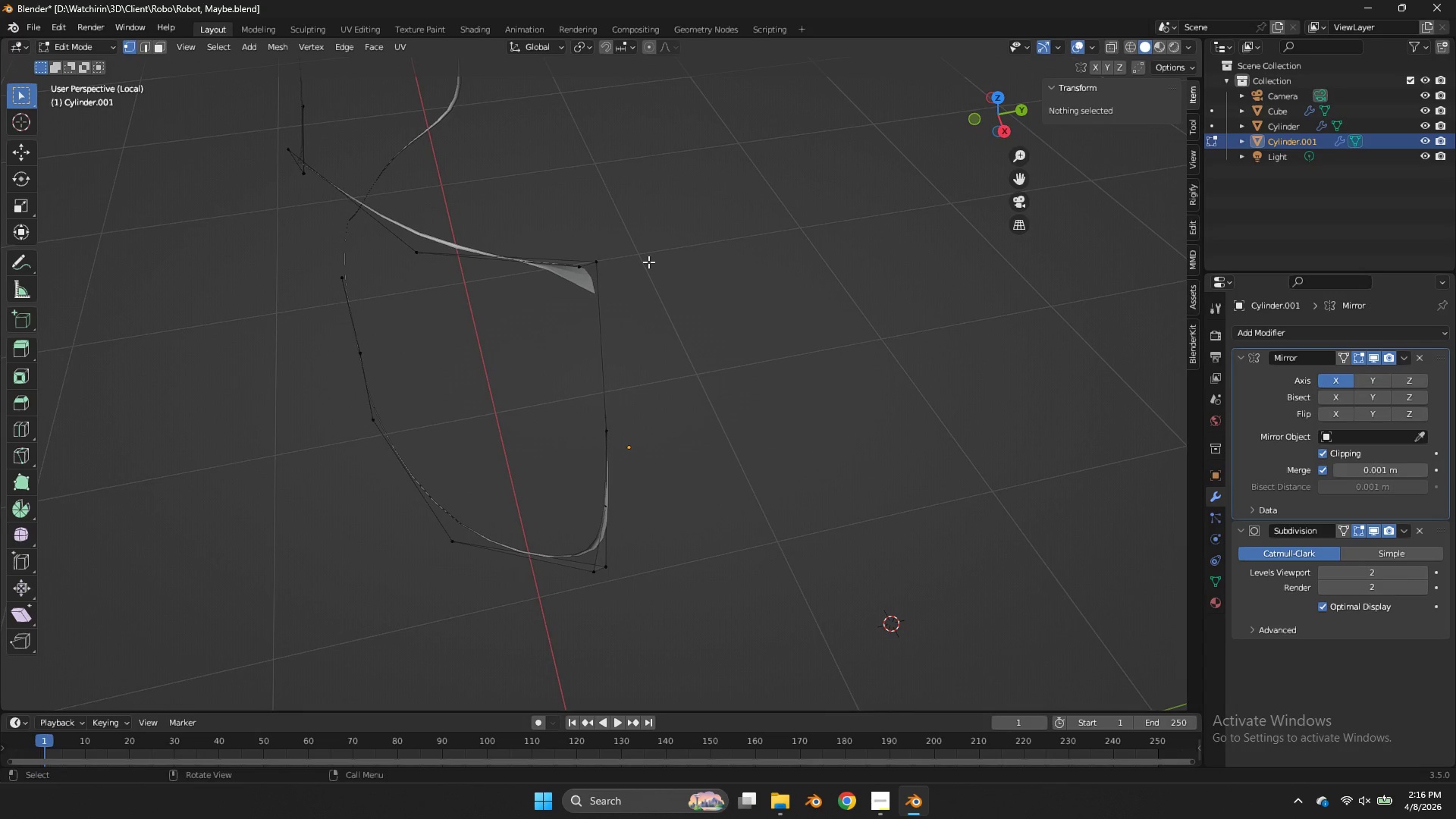 
key(Control+Z)
 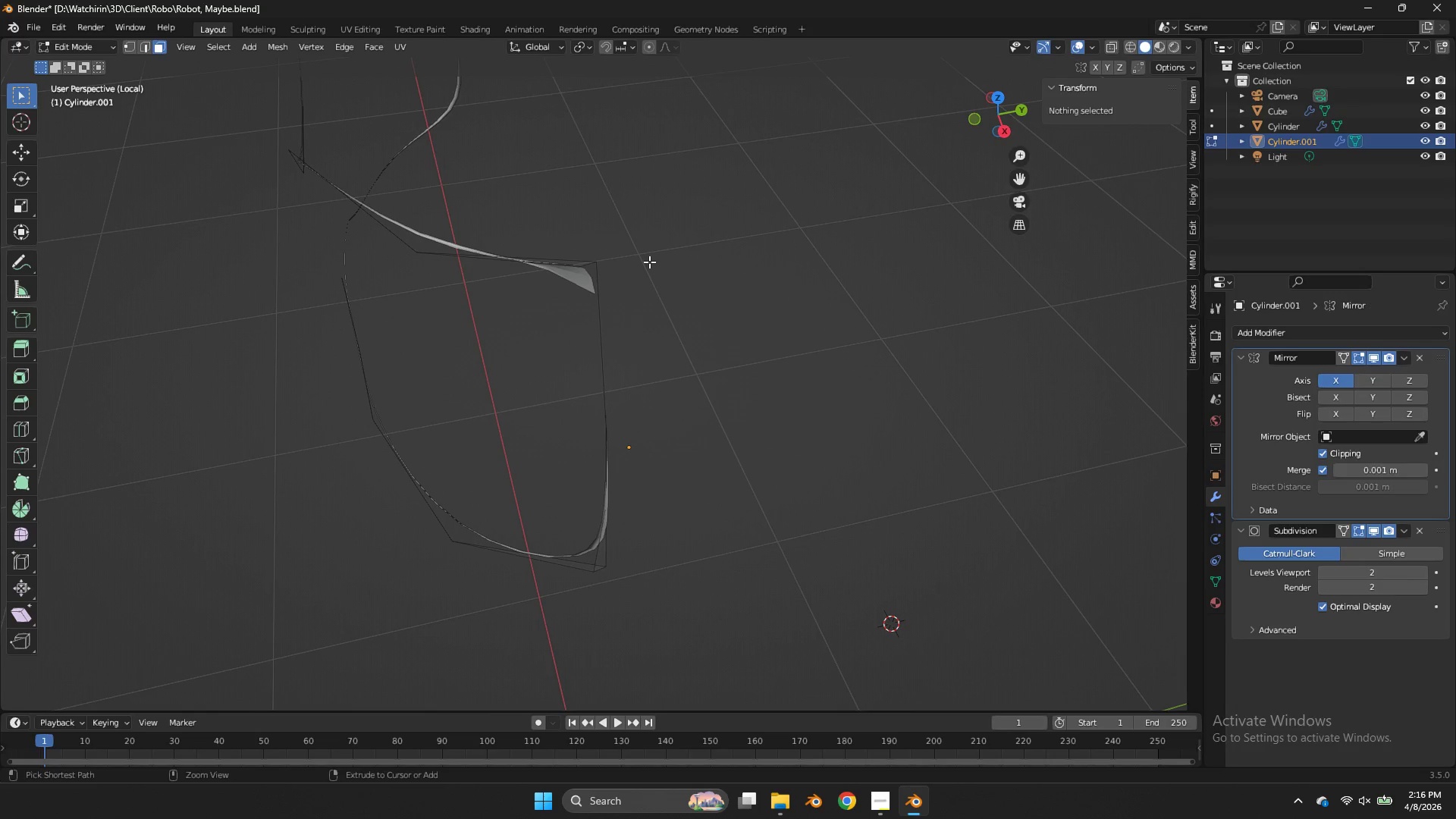 
key(Control+Z)
 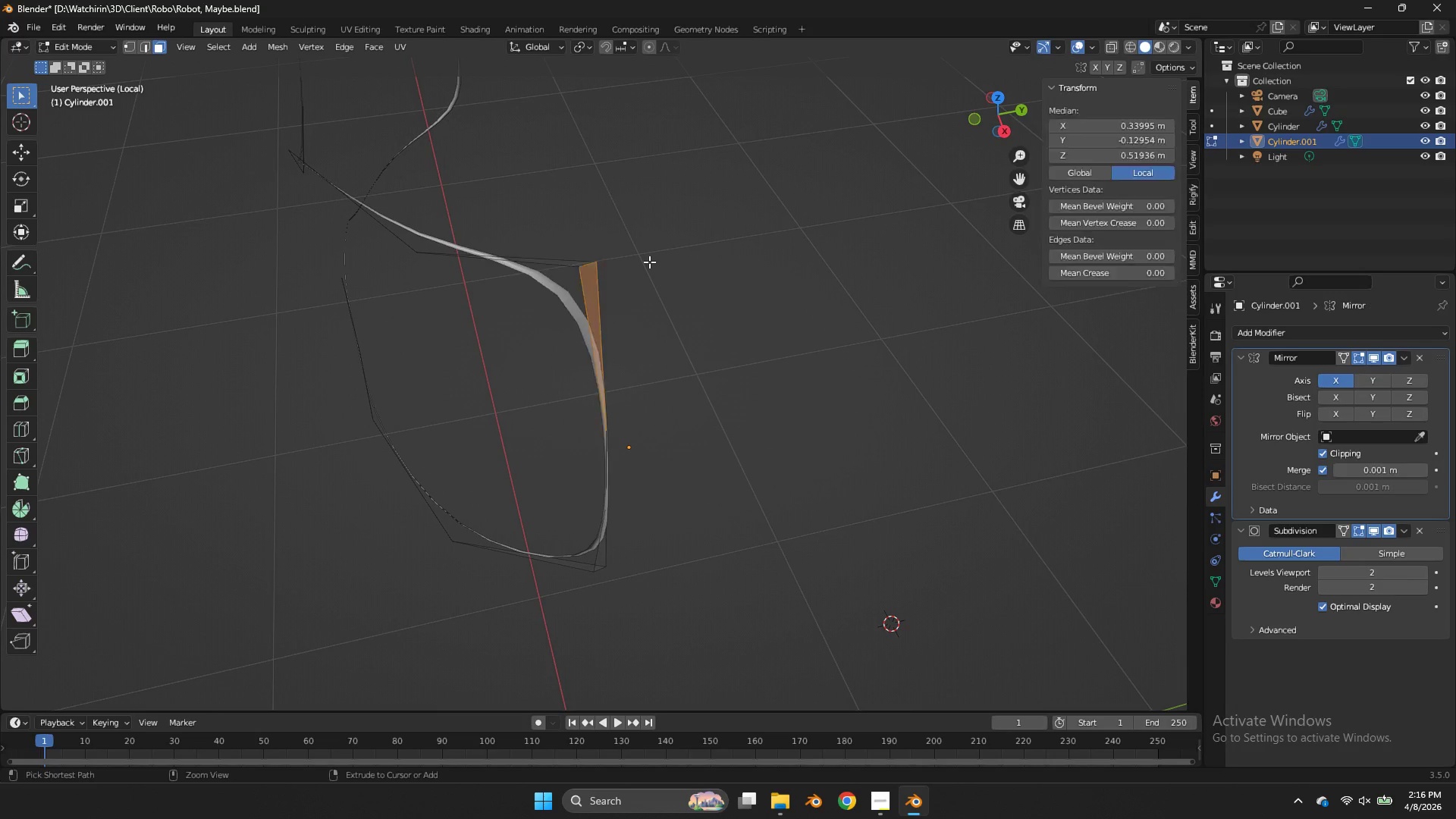 
key(Control+Z)
 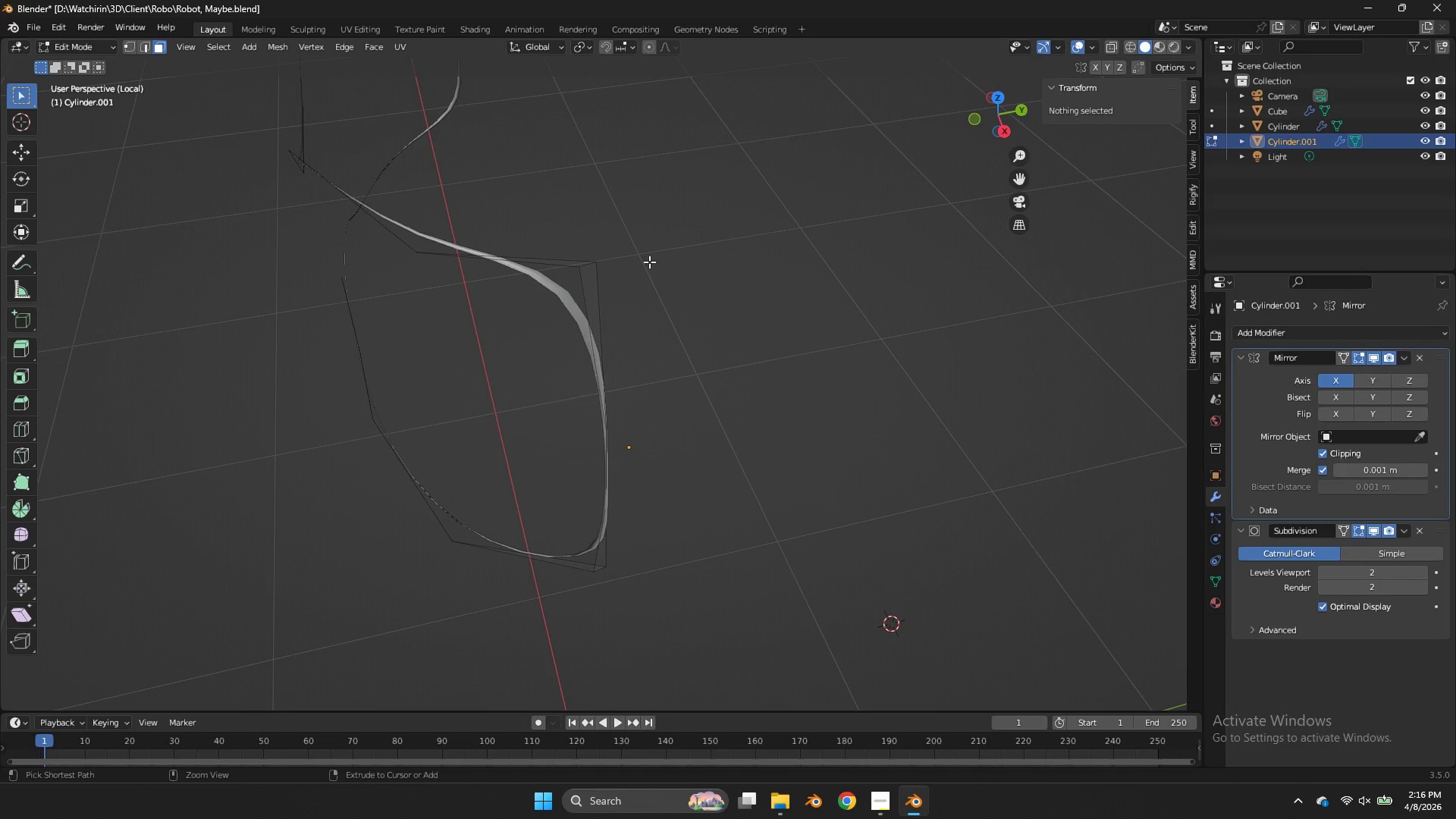 
key(Control+Z)
 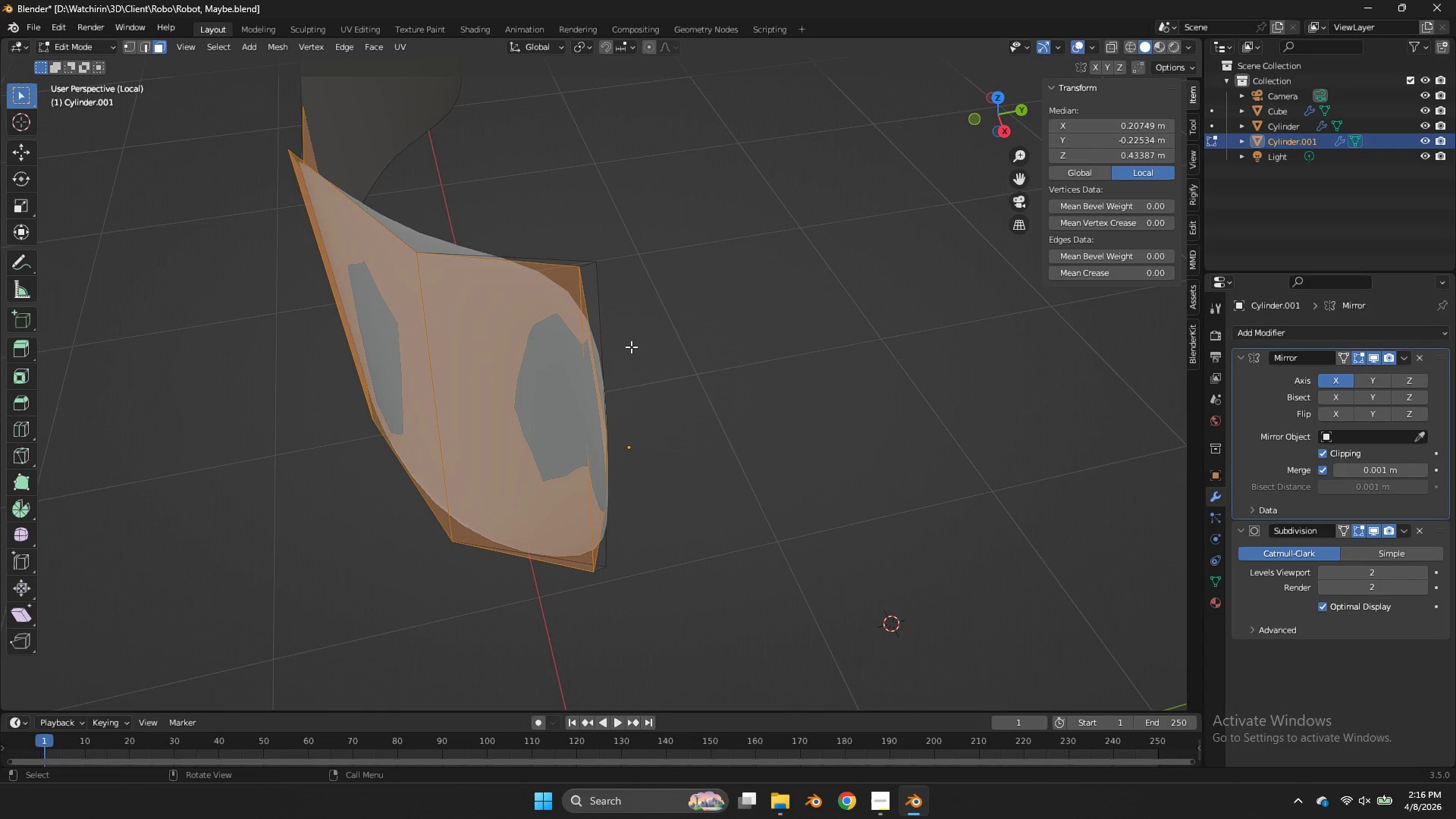 
left_click([597, 284])
 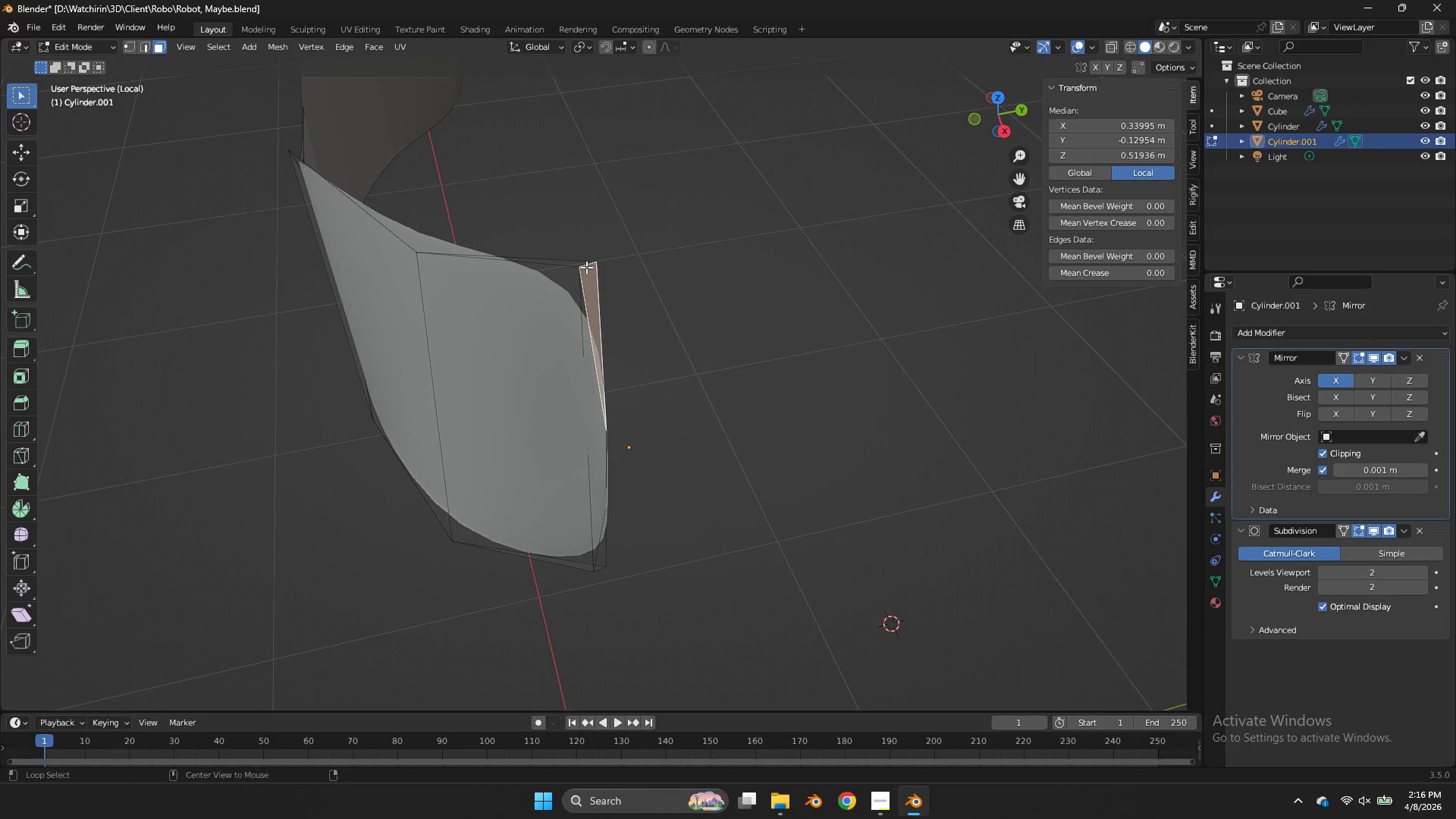 
hold_key(key=AltLeft, duration=0.89)
 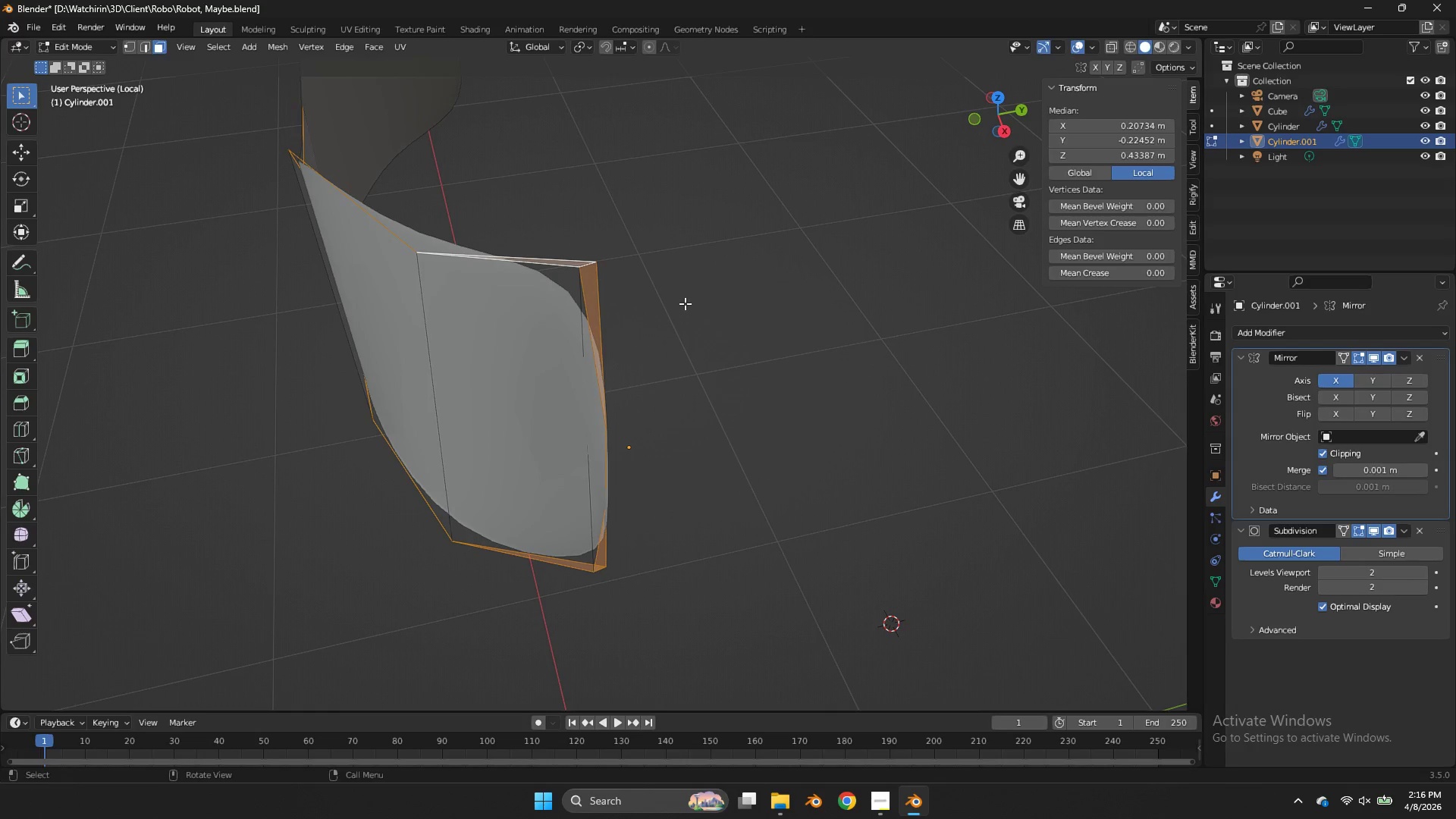 
key(G)
 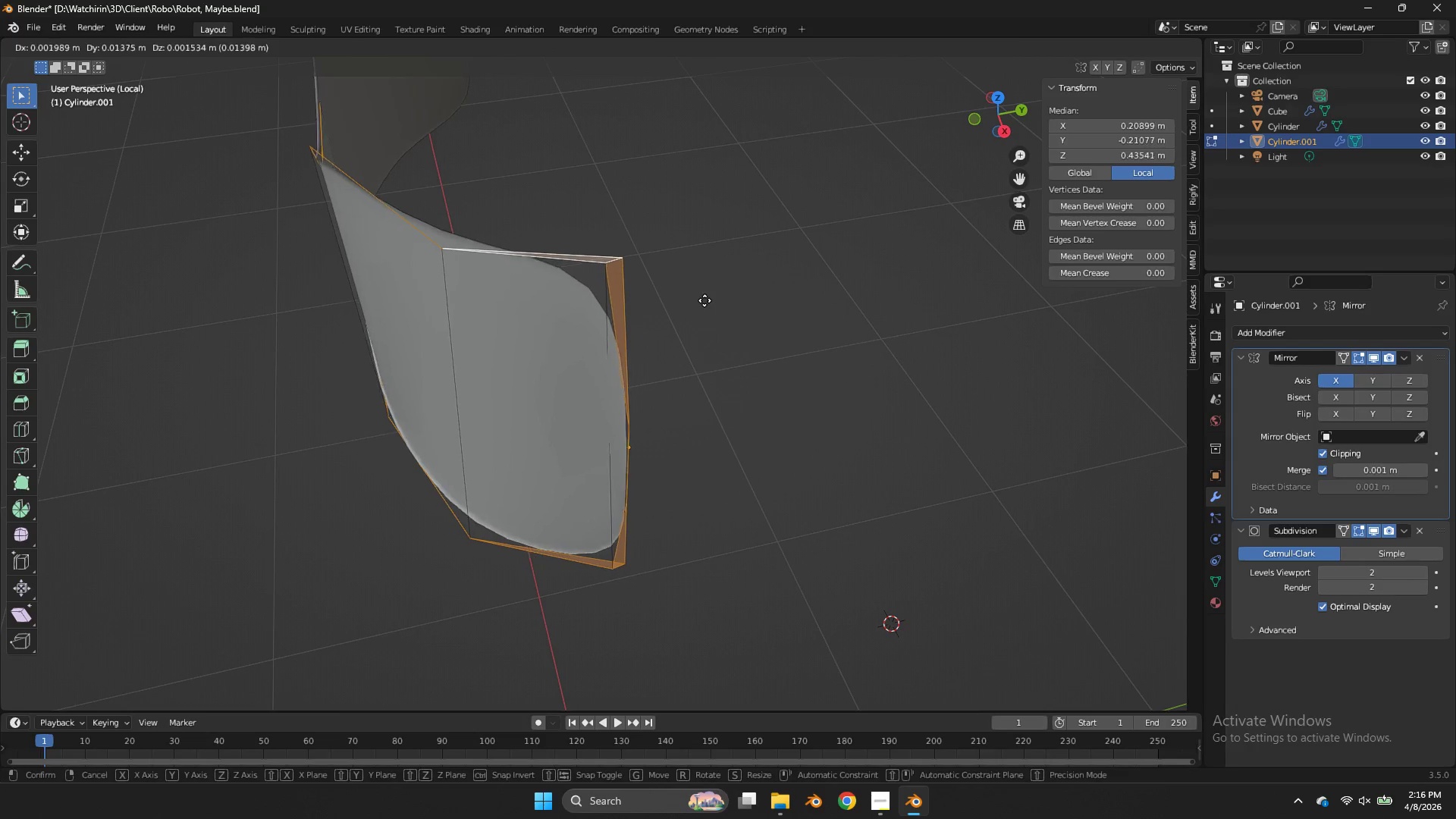 
right_click([704, 300])
 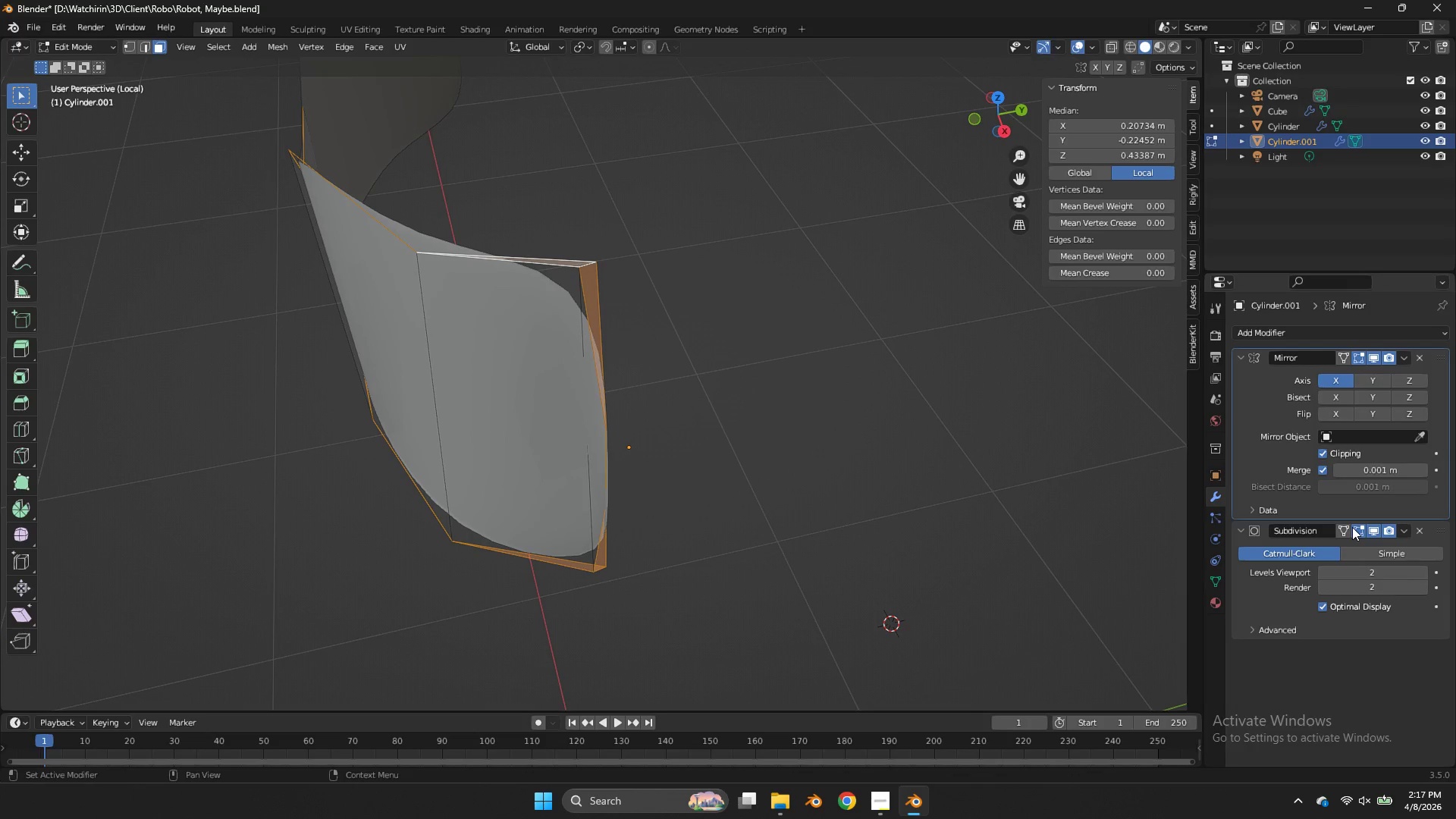 
left_click([1345, 531])
 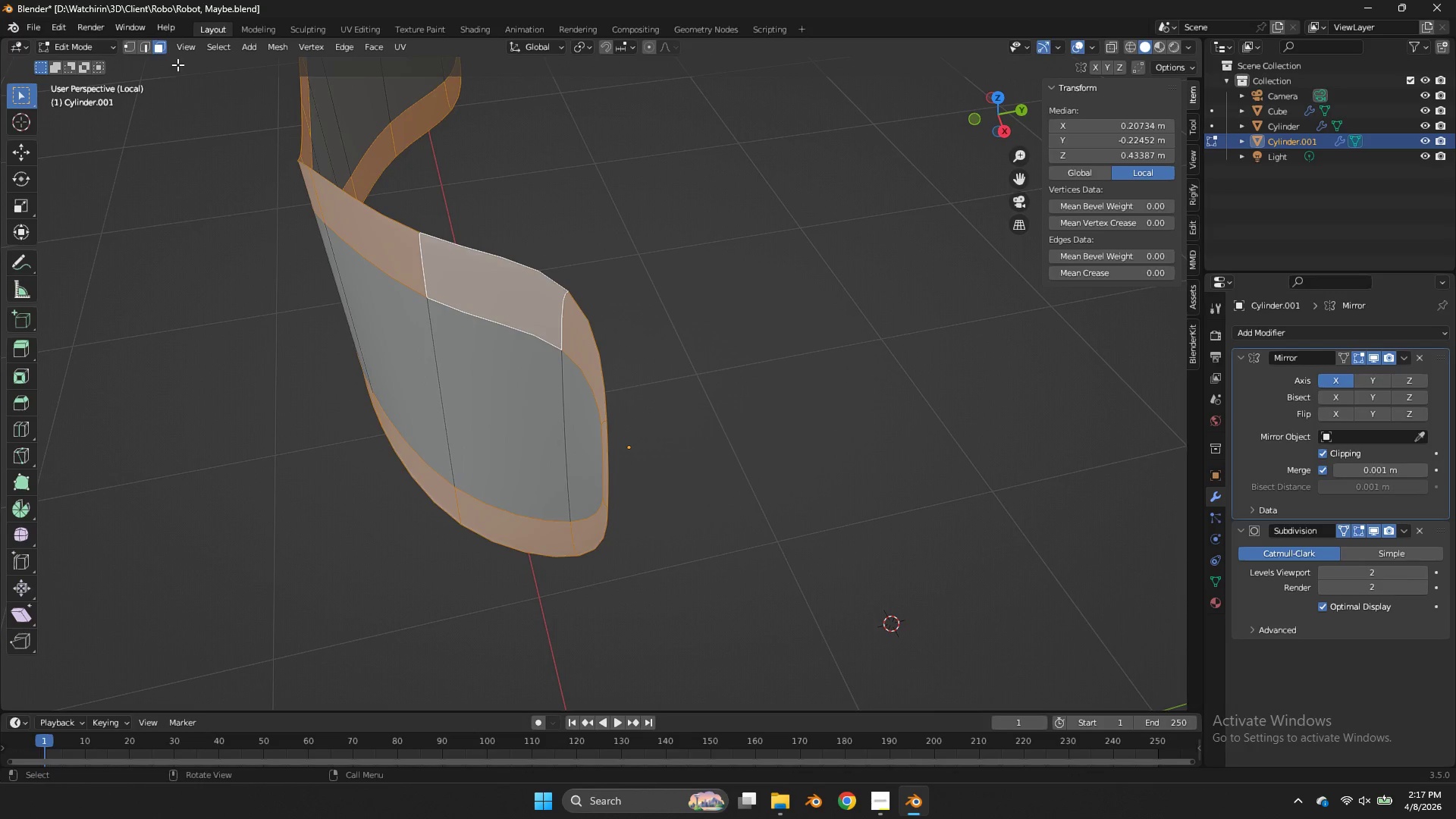 
left_click([131, 46])
 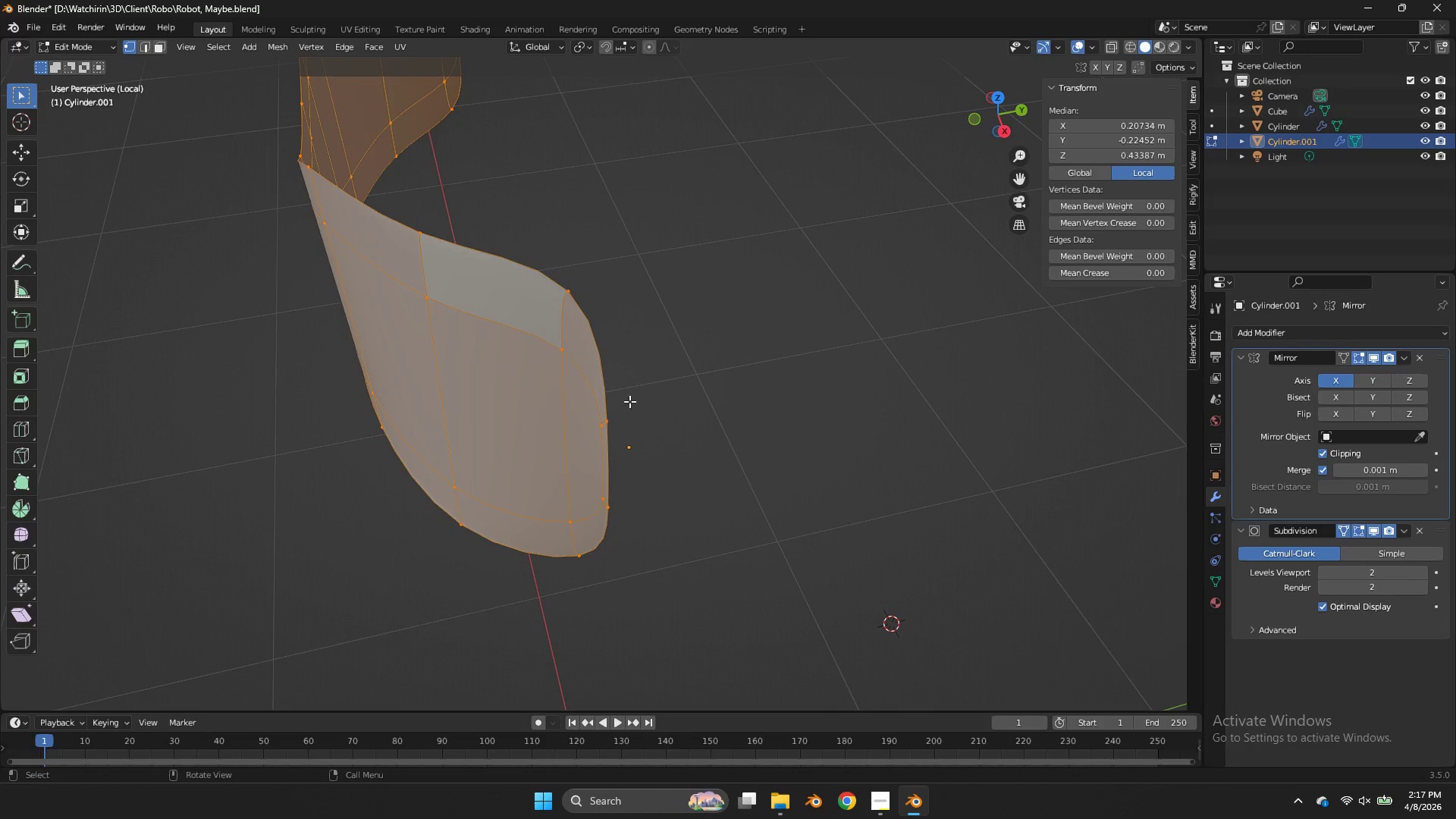 
left_click([632, 408])
 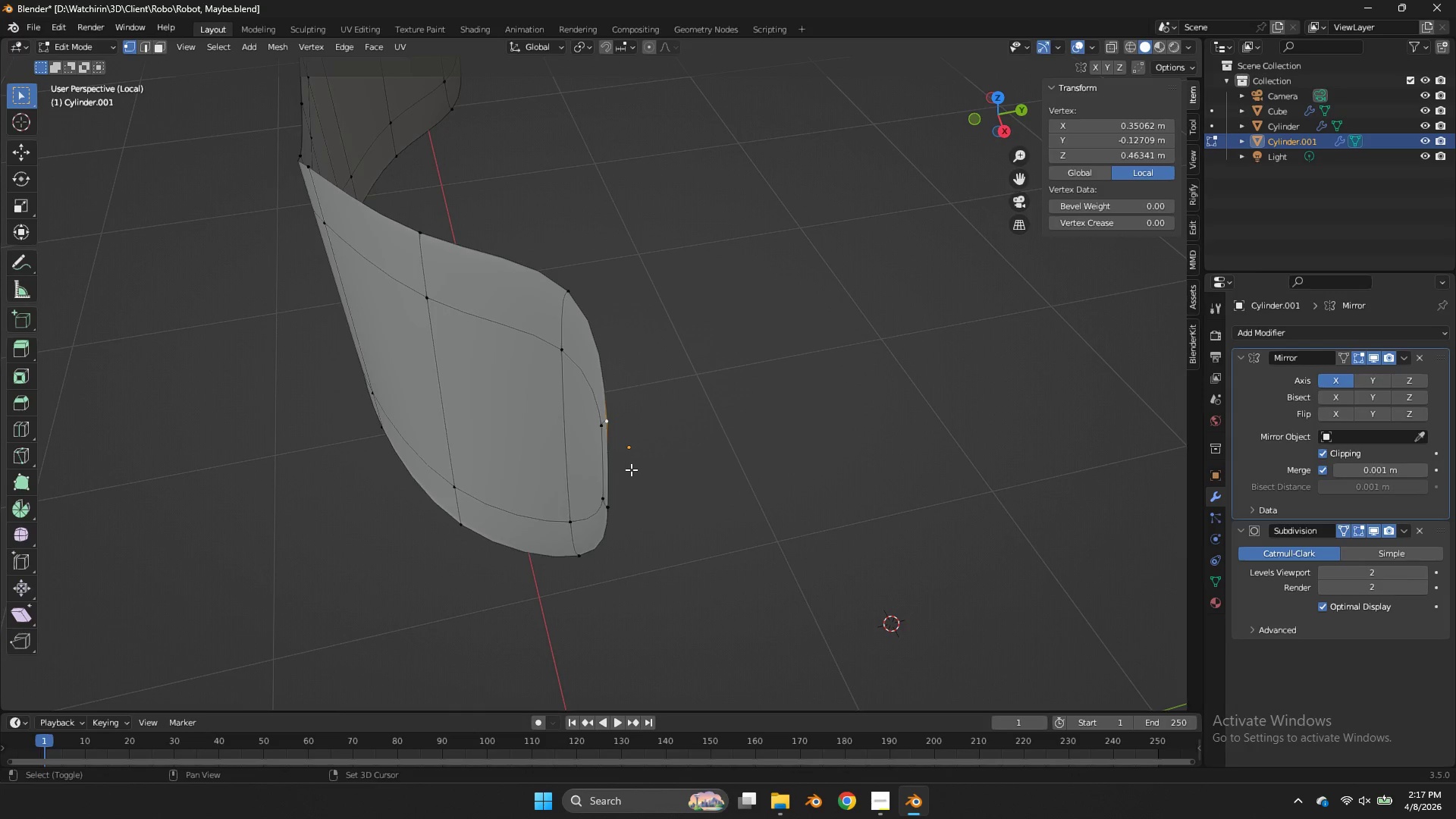 
hold_key(key=ShiftLeft, duration=0.36)
left_click([625, 494])
 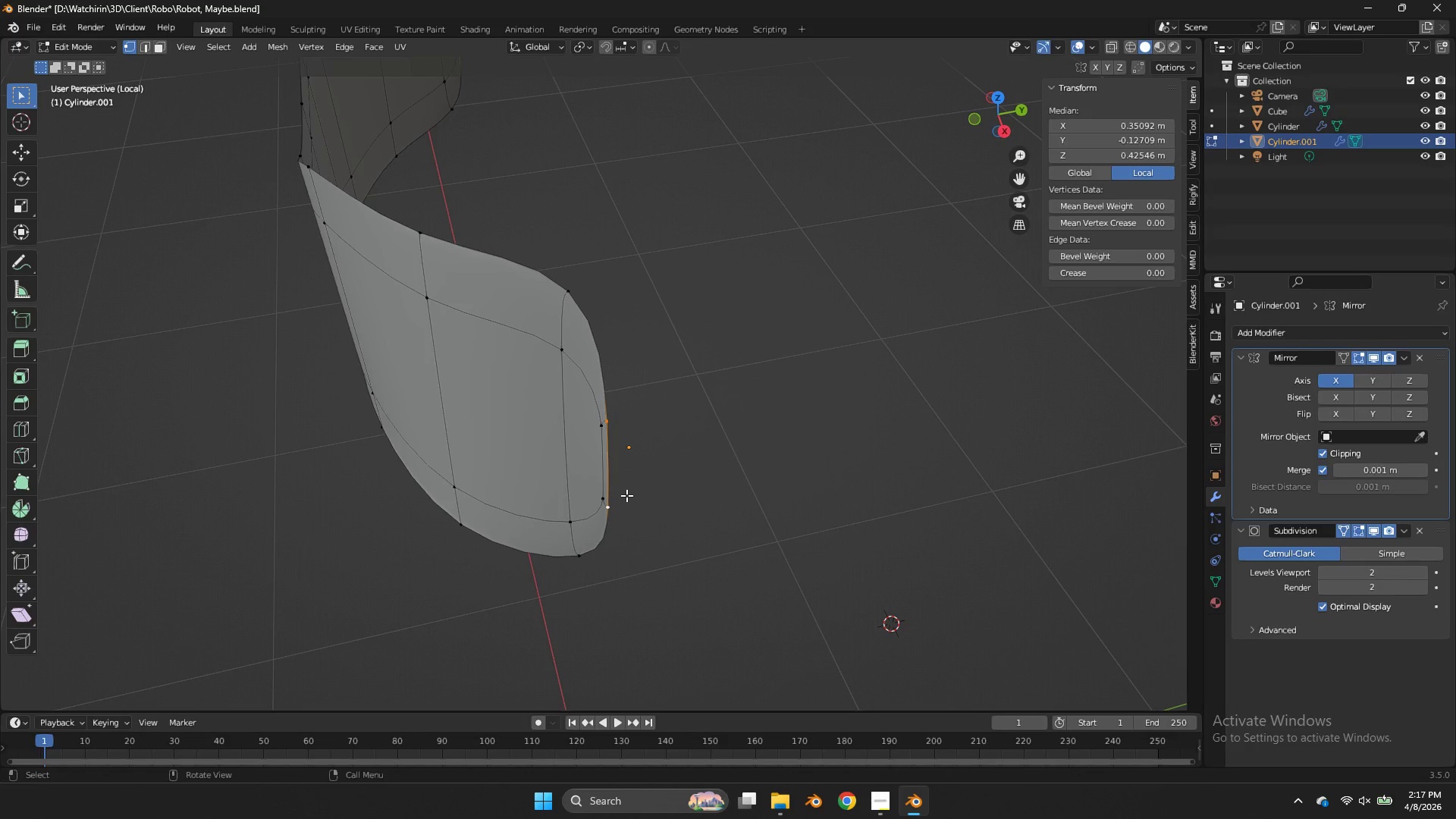 
key(G)
 